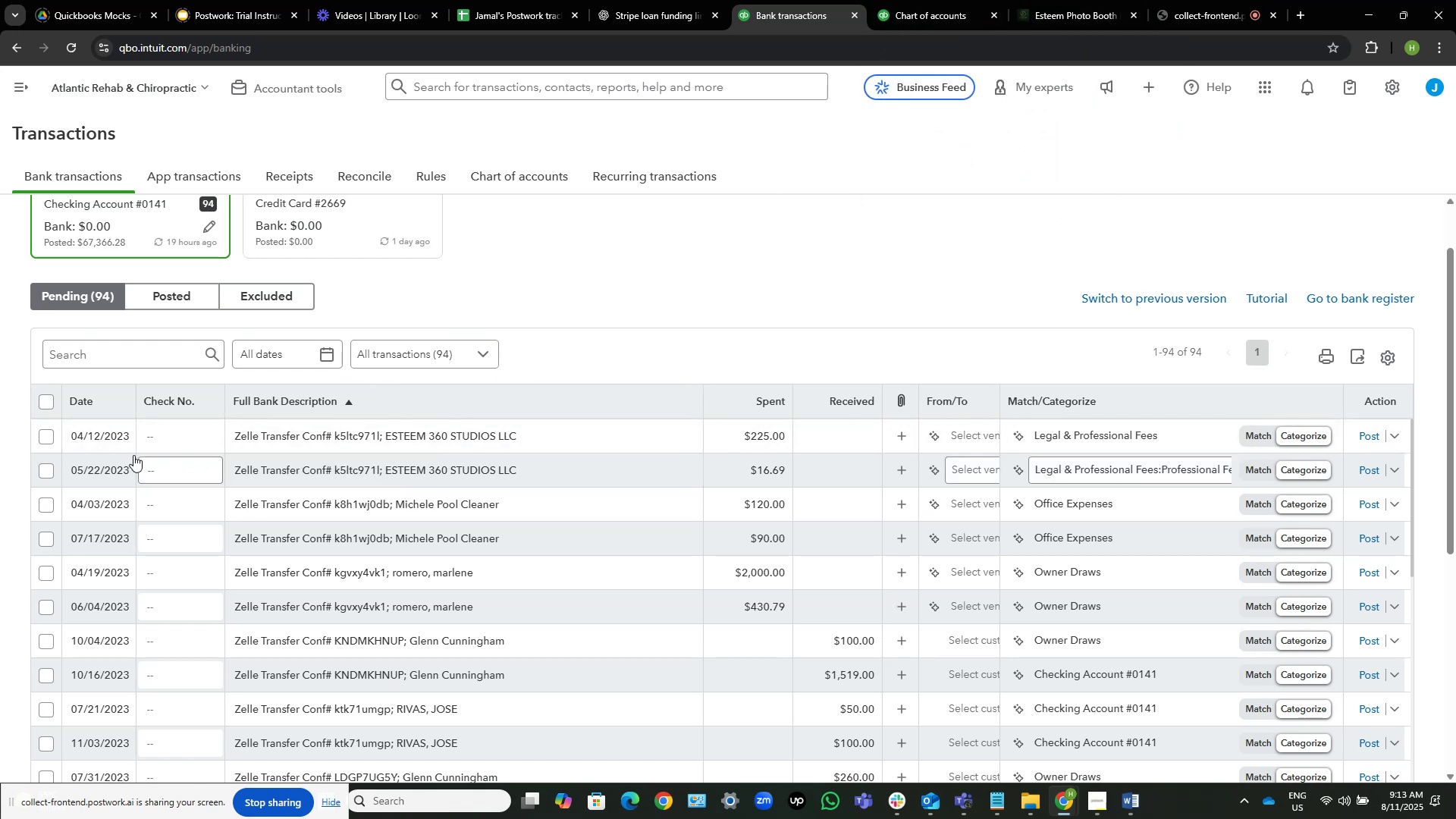 
left_click([46, 471])
 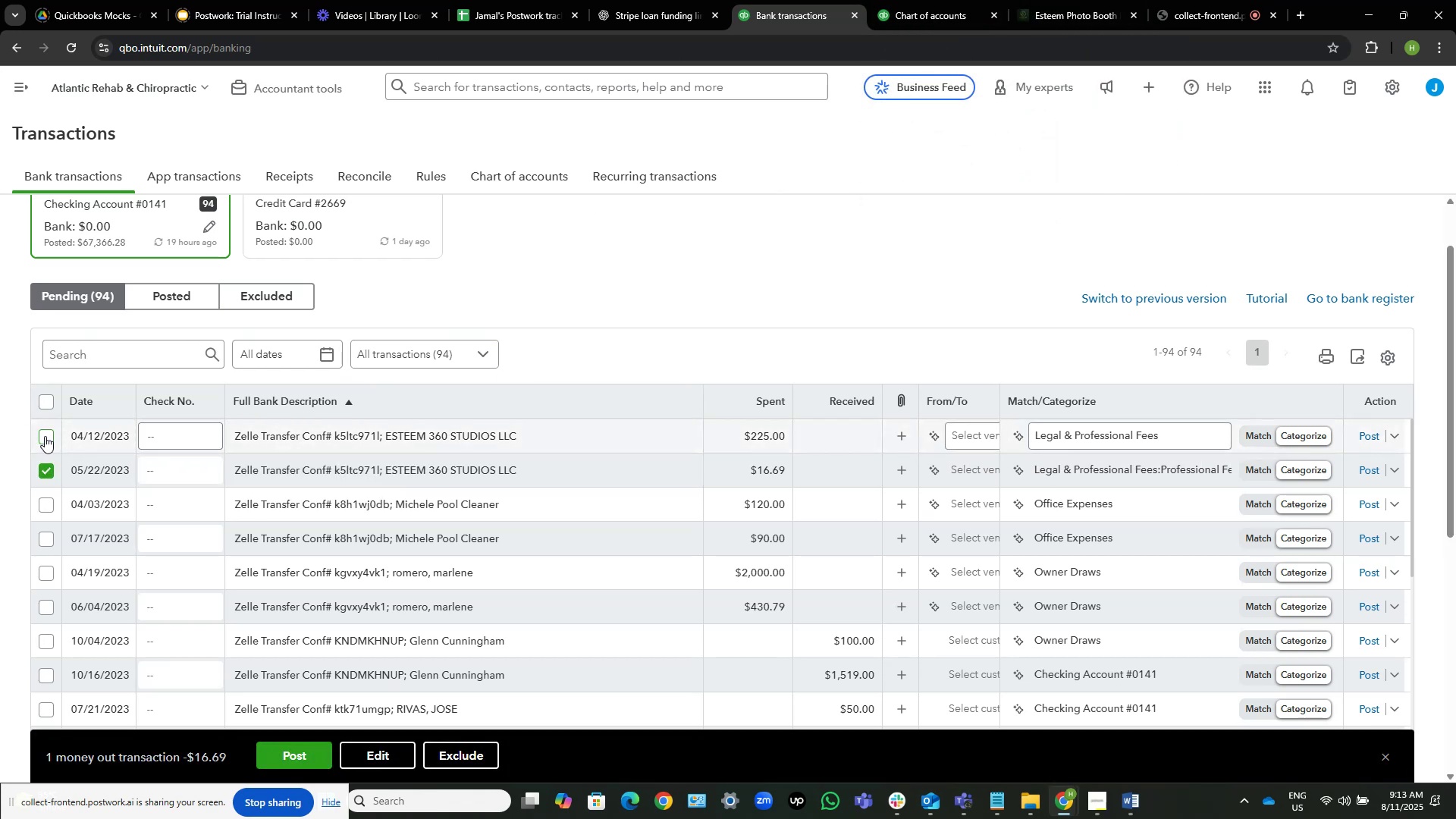 
left_click([45, 436])
 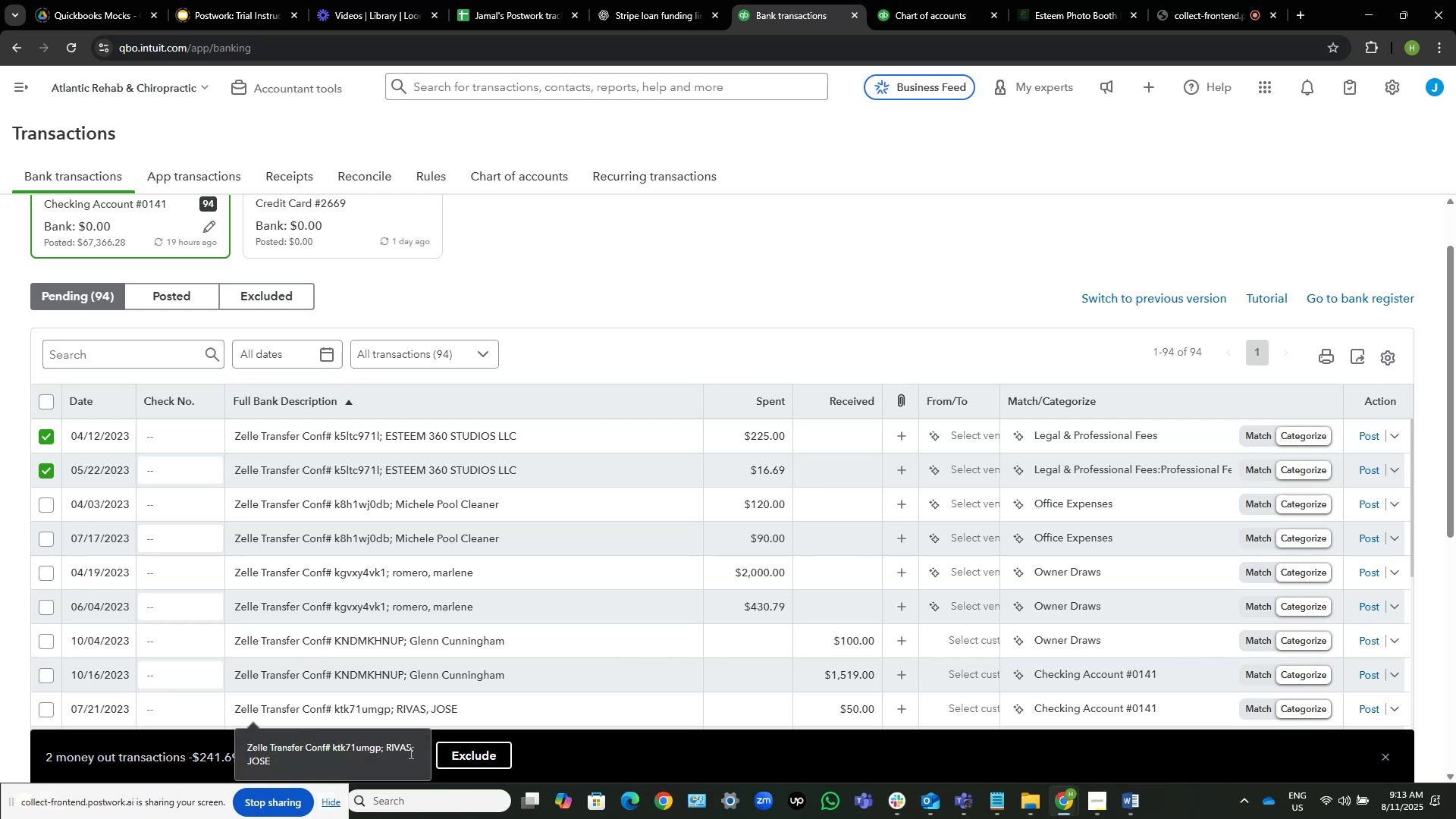 
left_click([403, 746])
 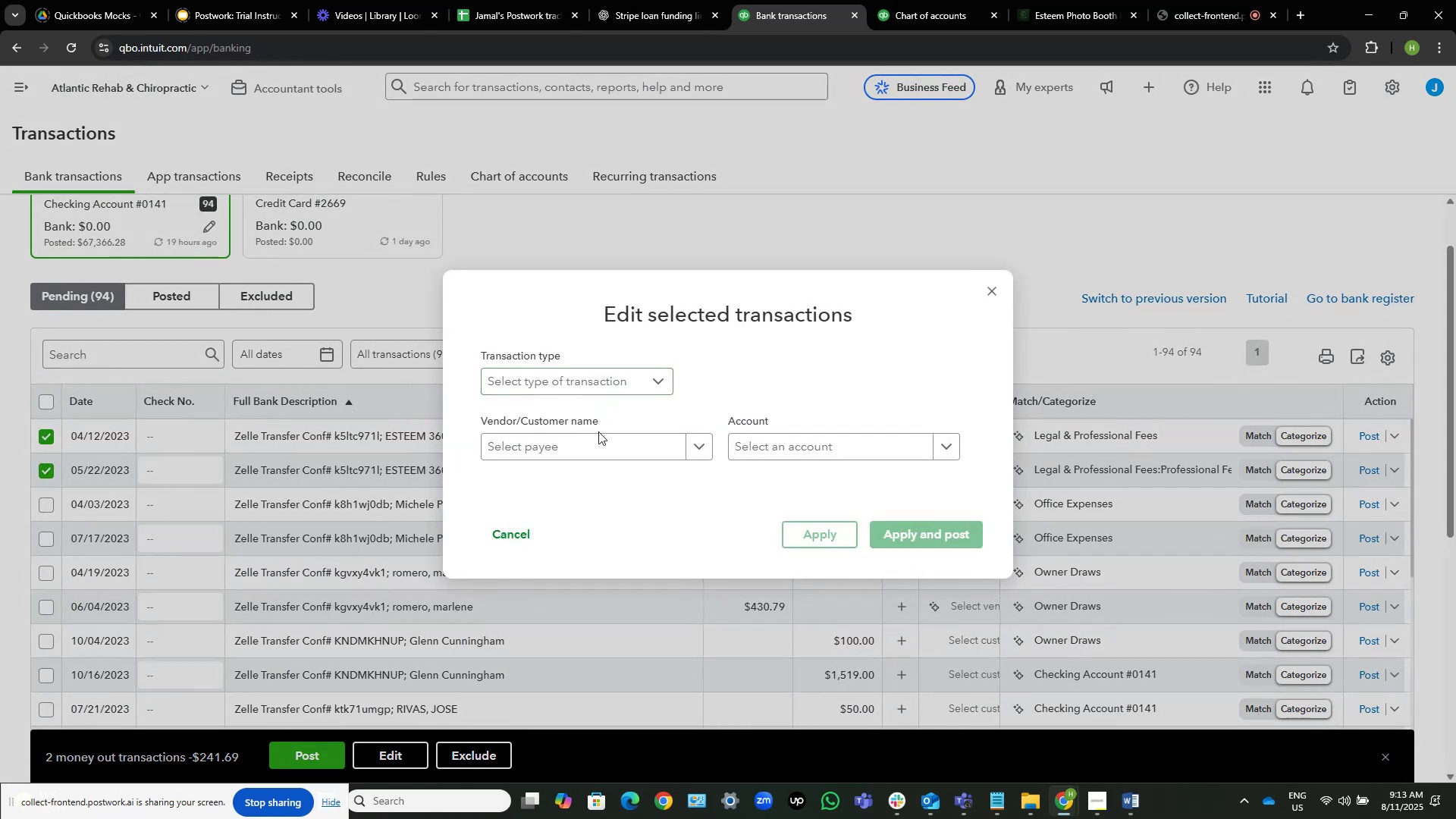 
left_click([606, 441])
 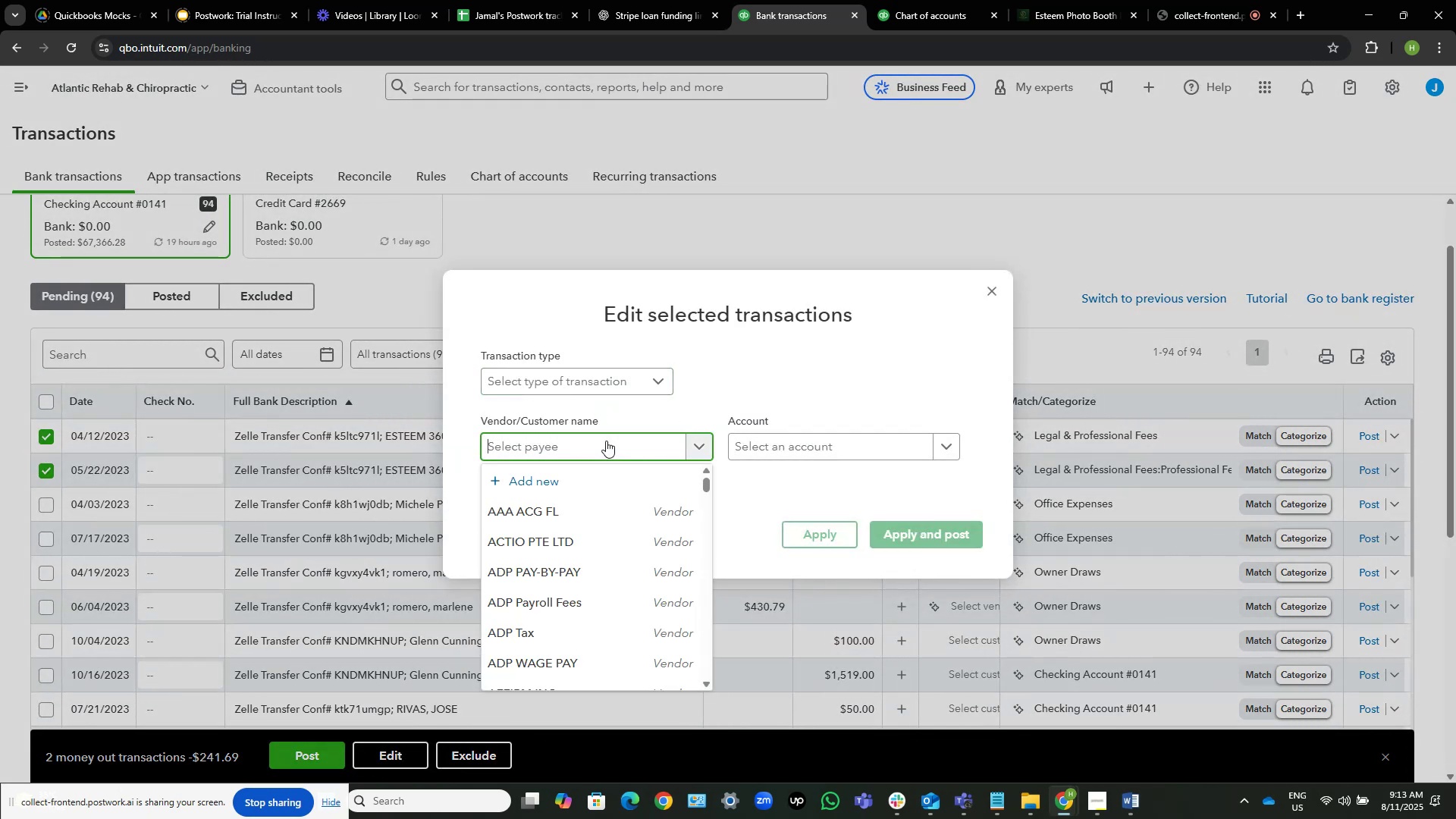 
key(Control+V)
 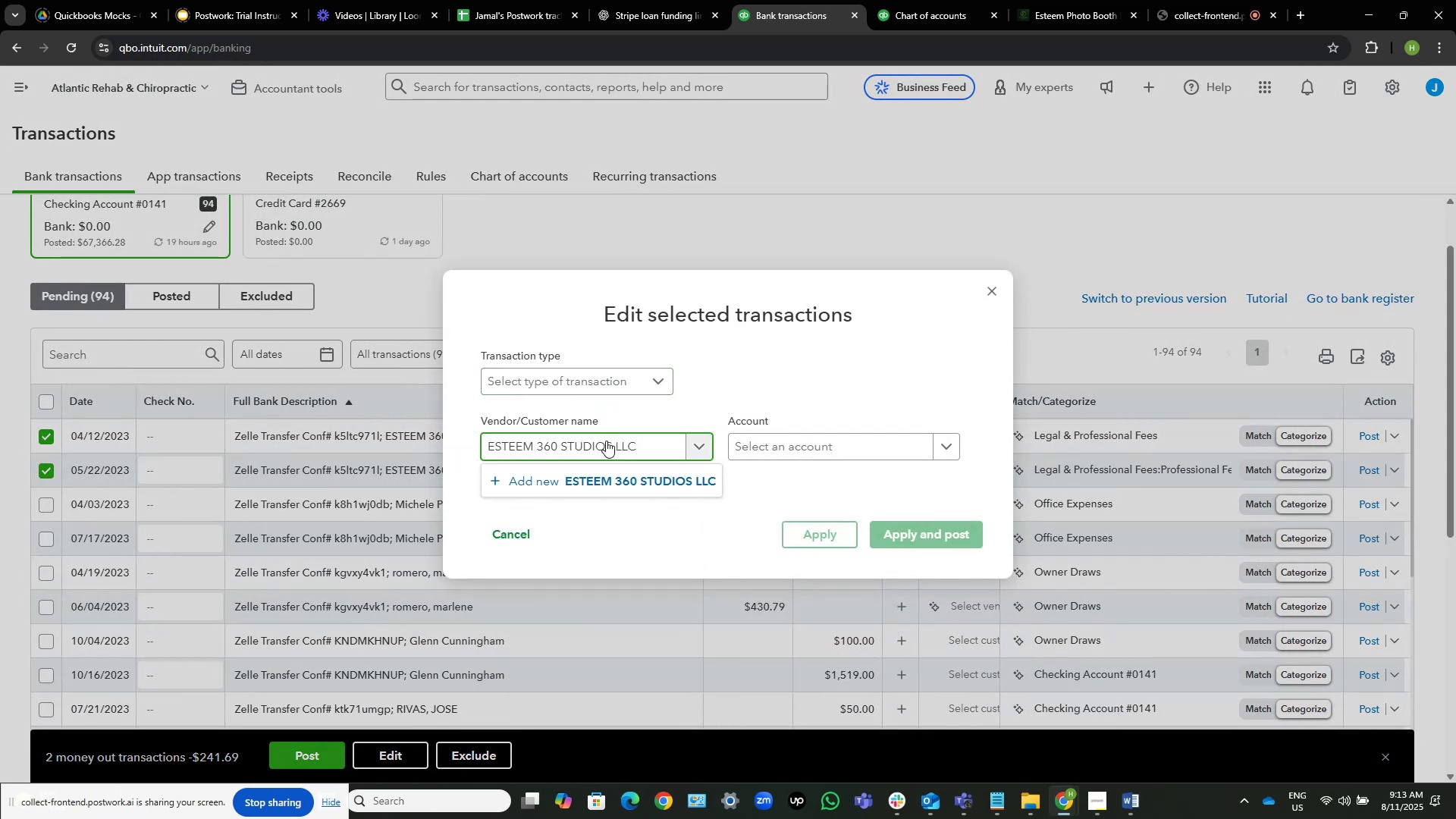 
key(Control+Shift+ArrowLeft)
 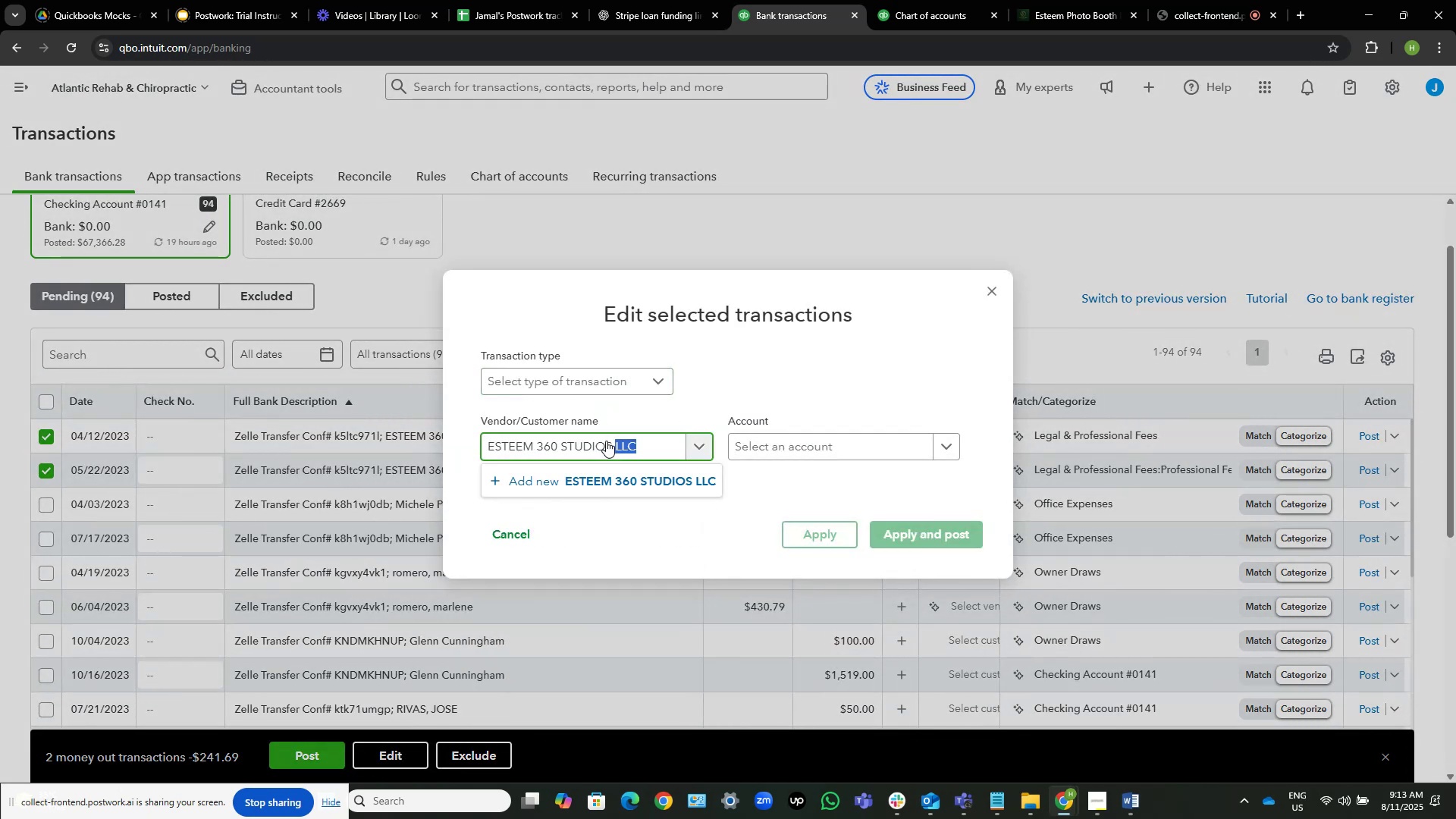 
key(Backspace)
 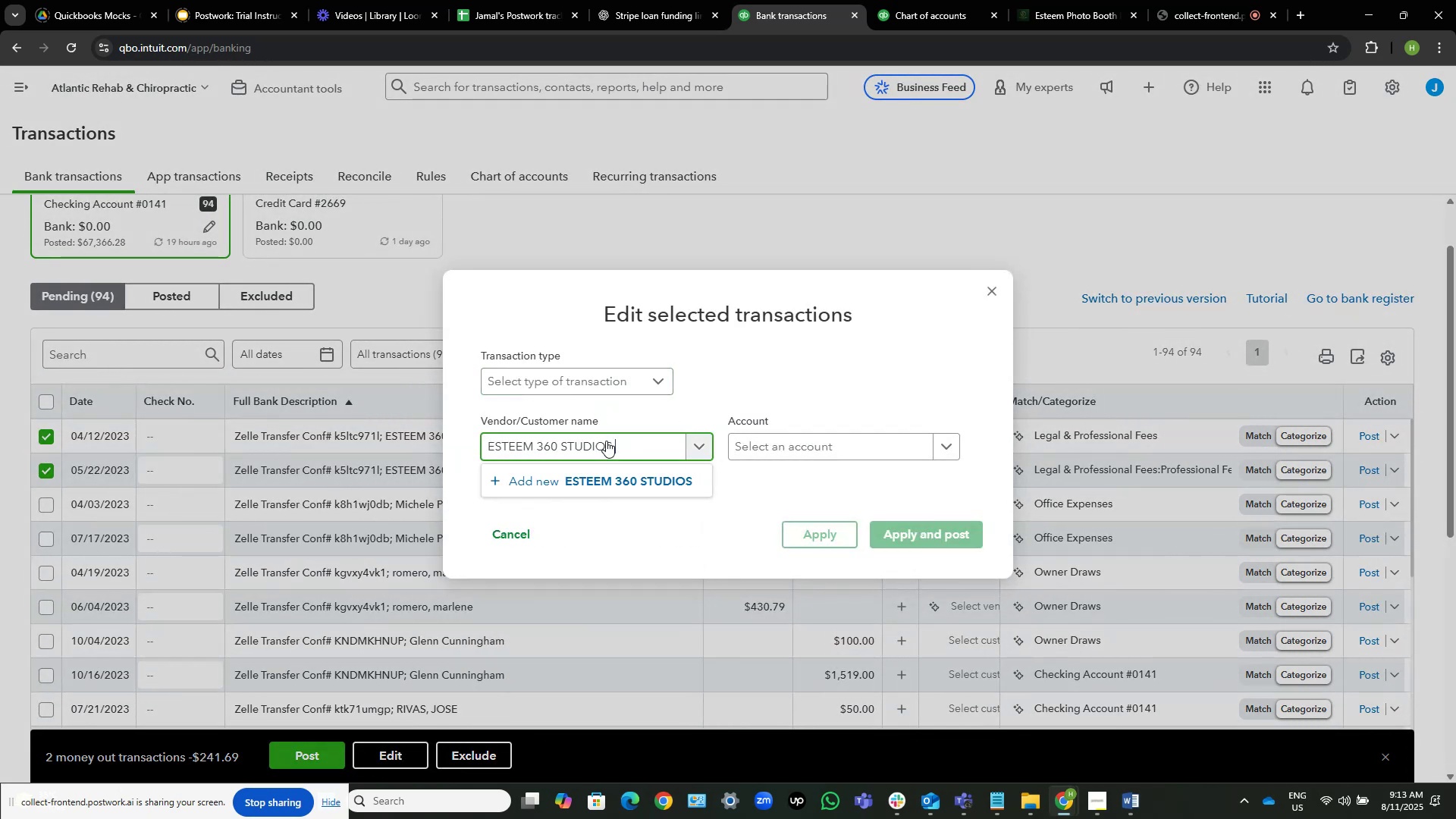 
key(Backspace)
 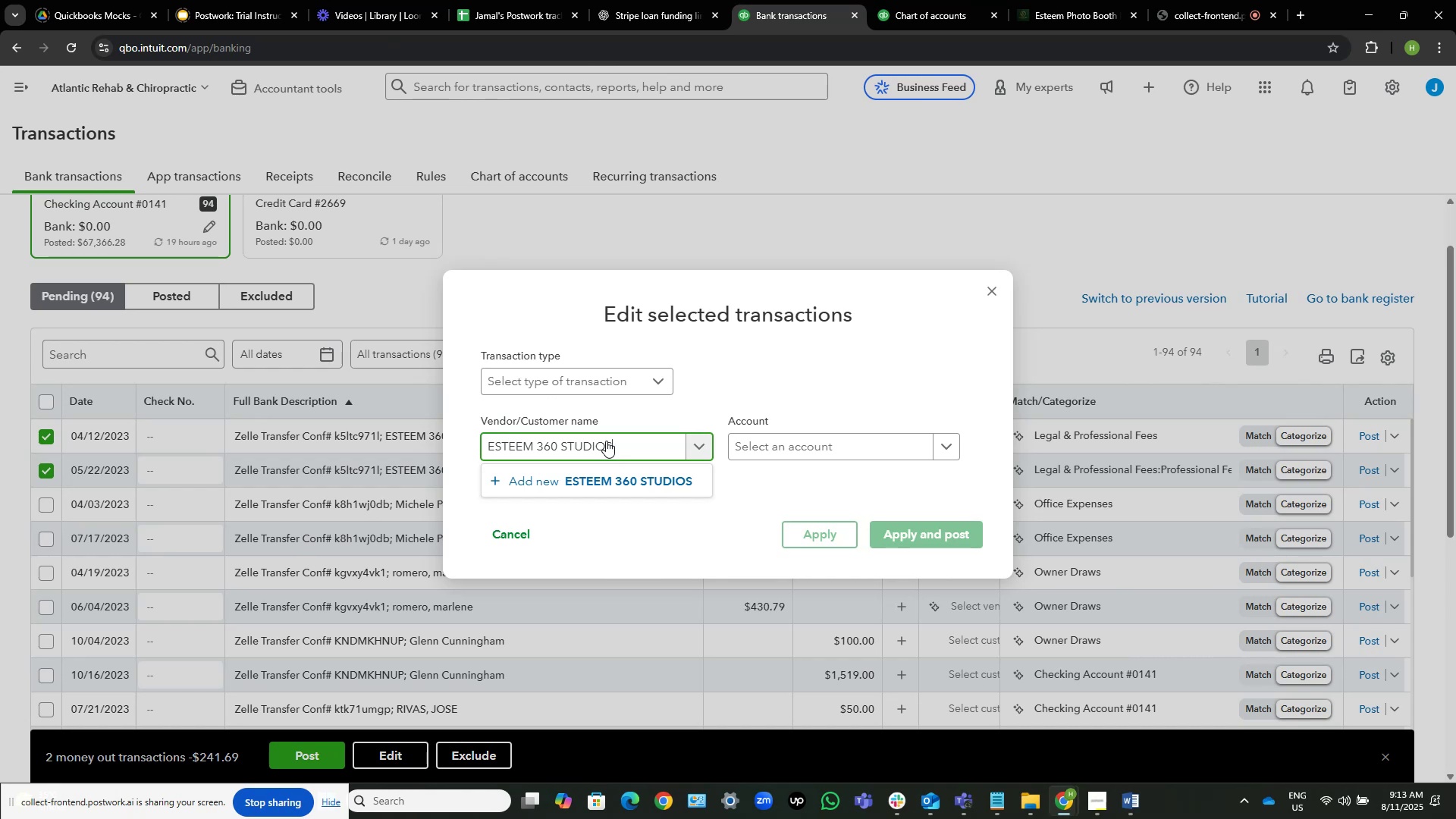 
key(Home)
 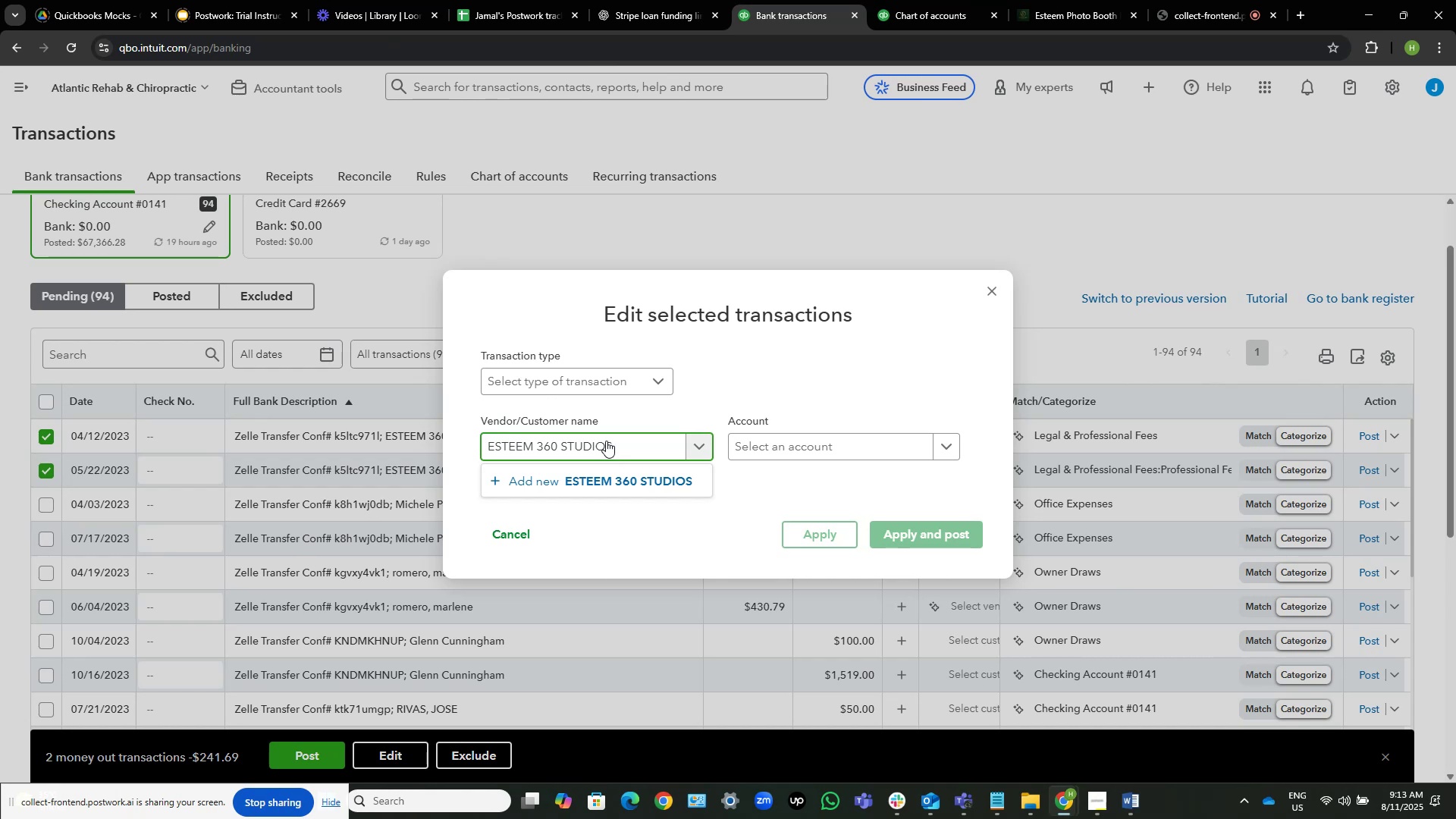 
key(Backspace)
 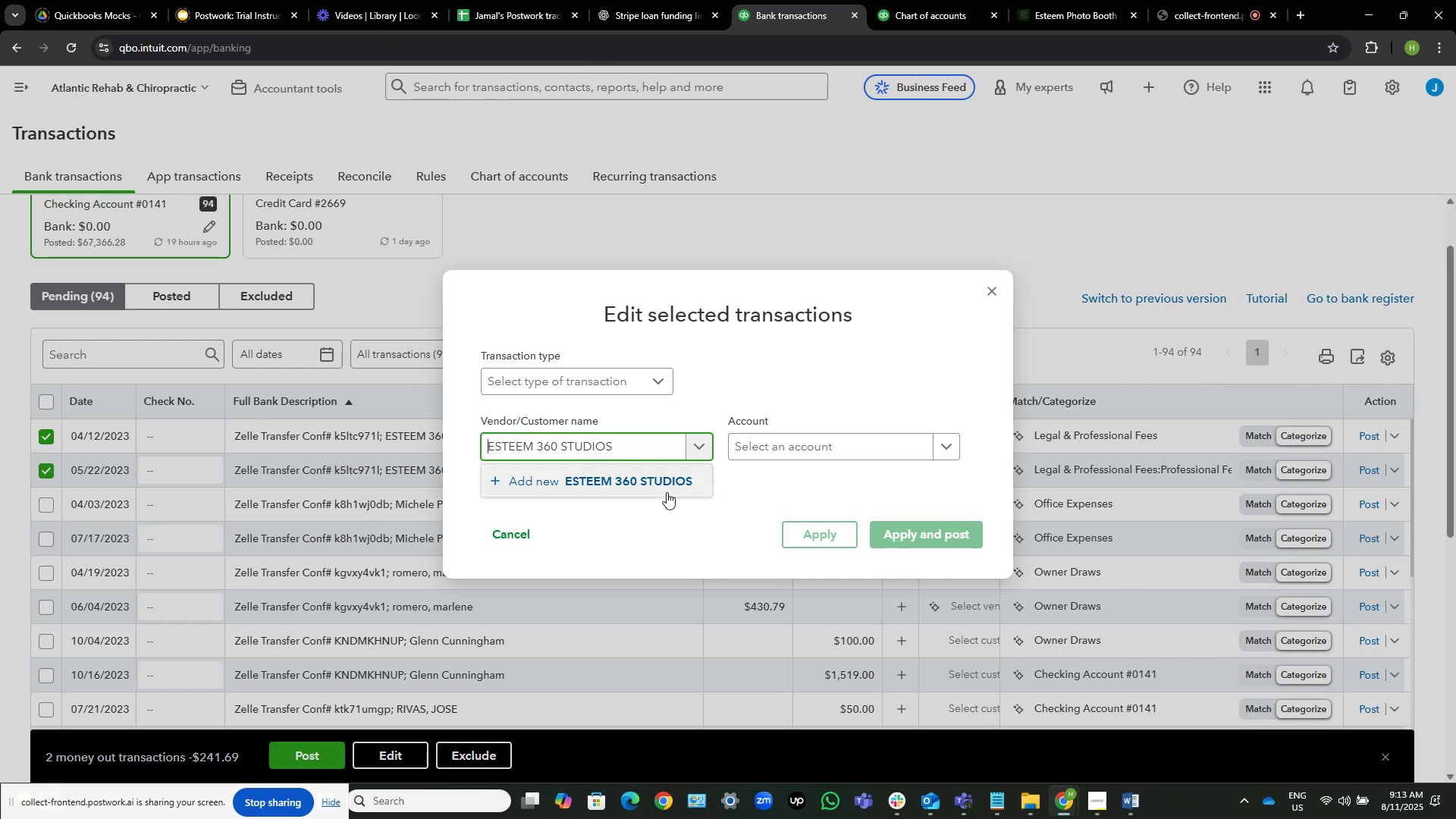 
left_click([667, 490])
 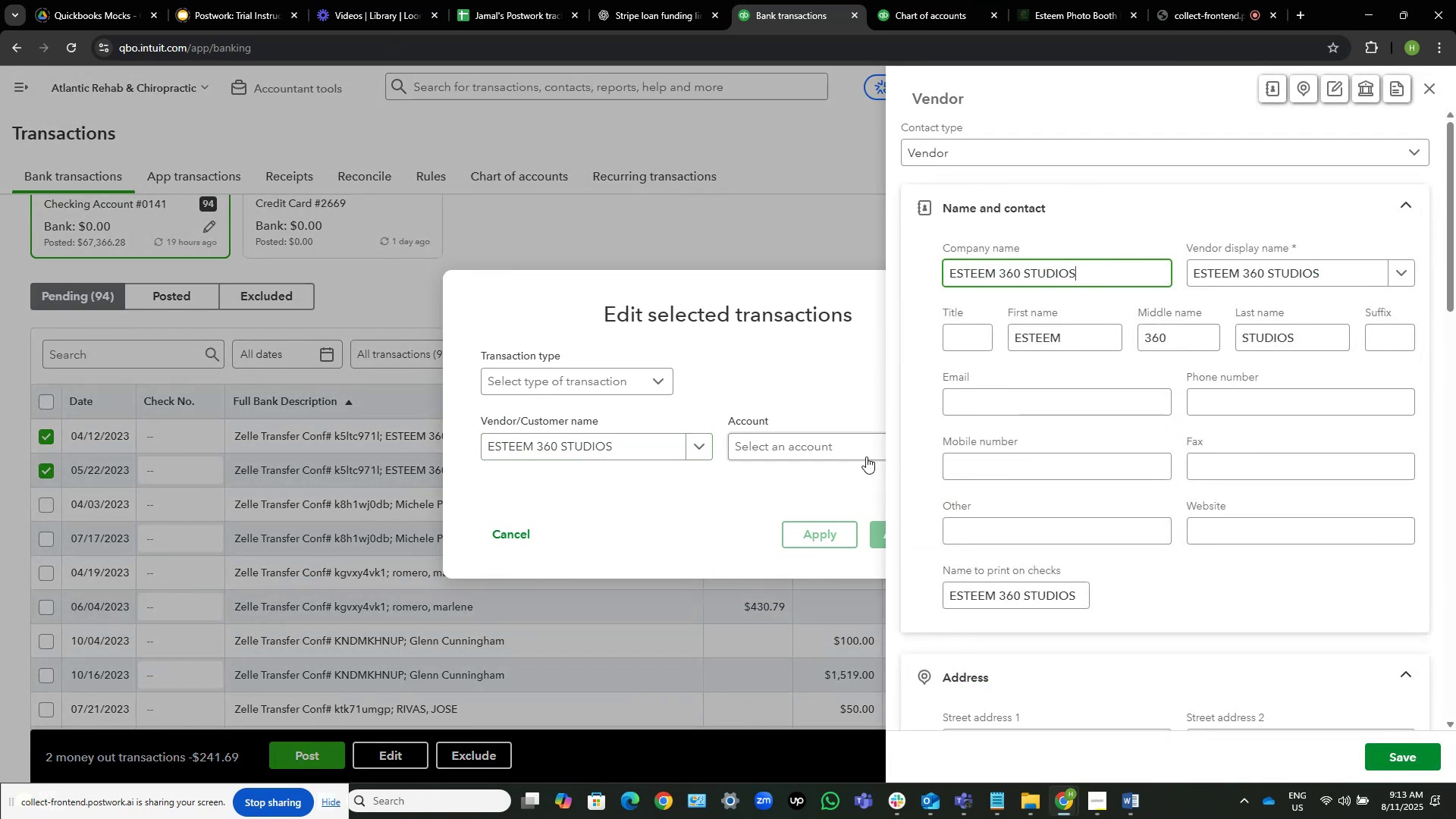 
wait(5.79)
 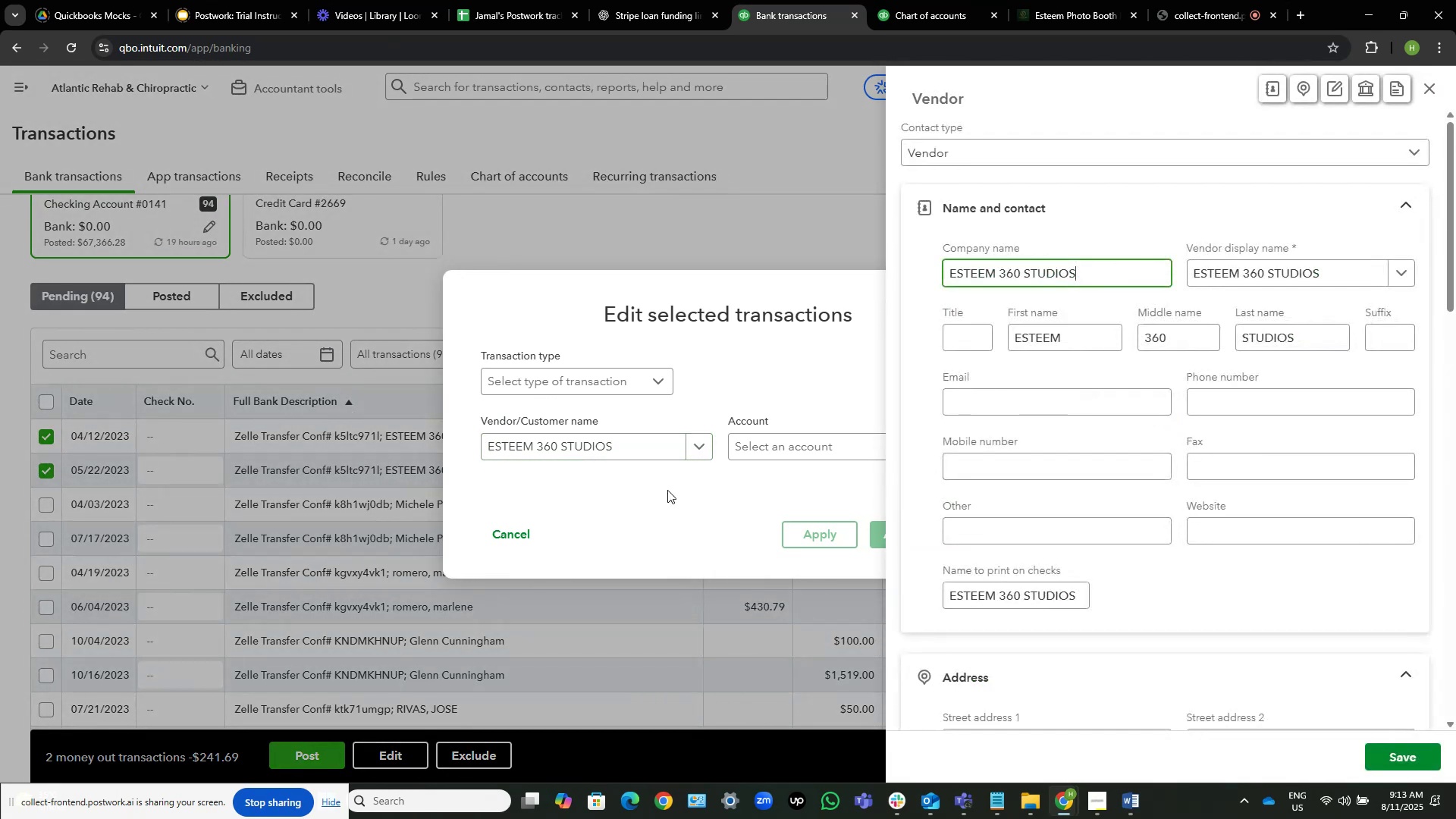 
left_click([1401, 758])
 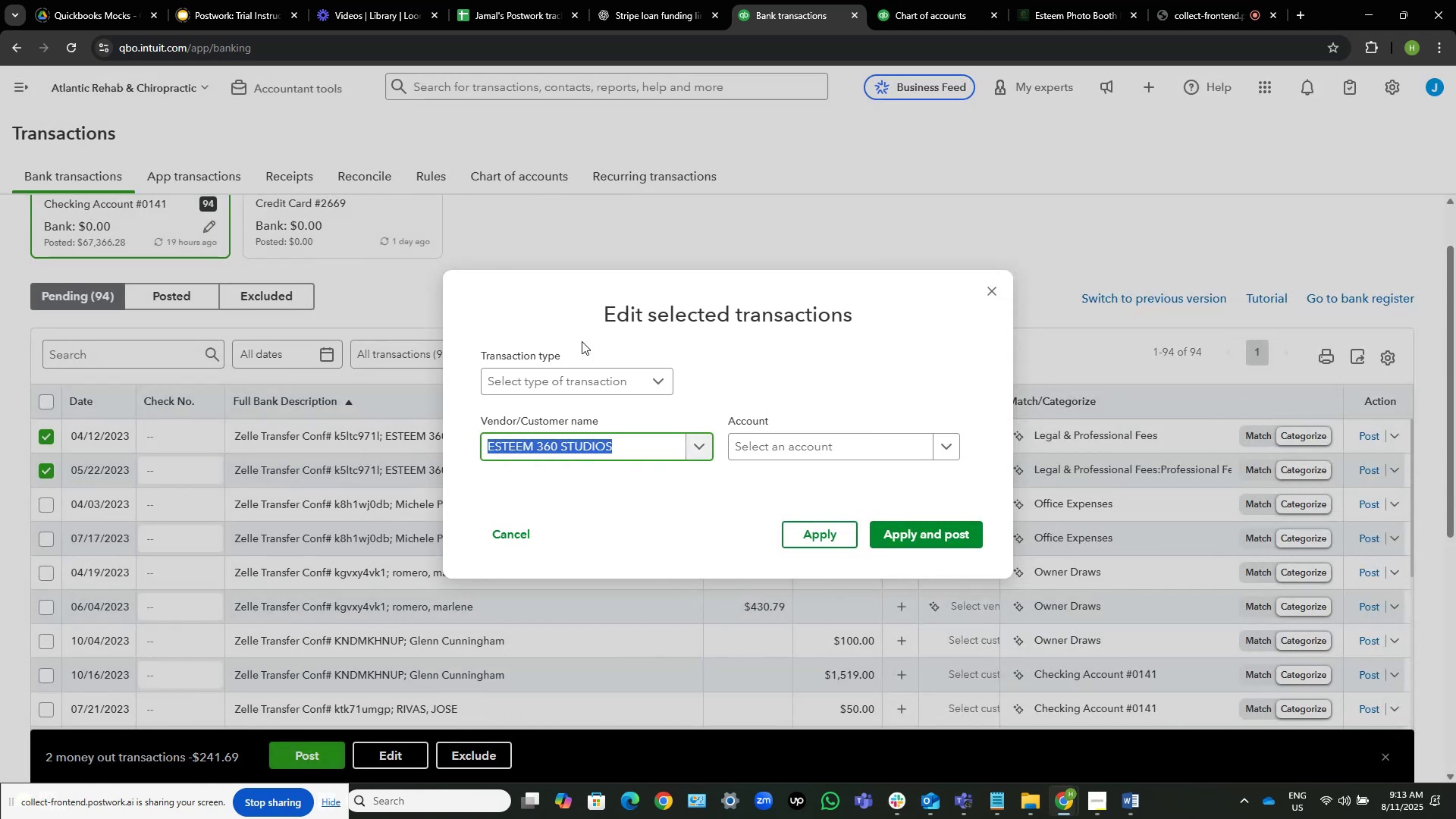 
left_click([861, 448])
 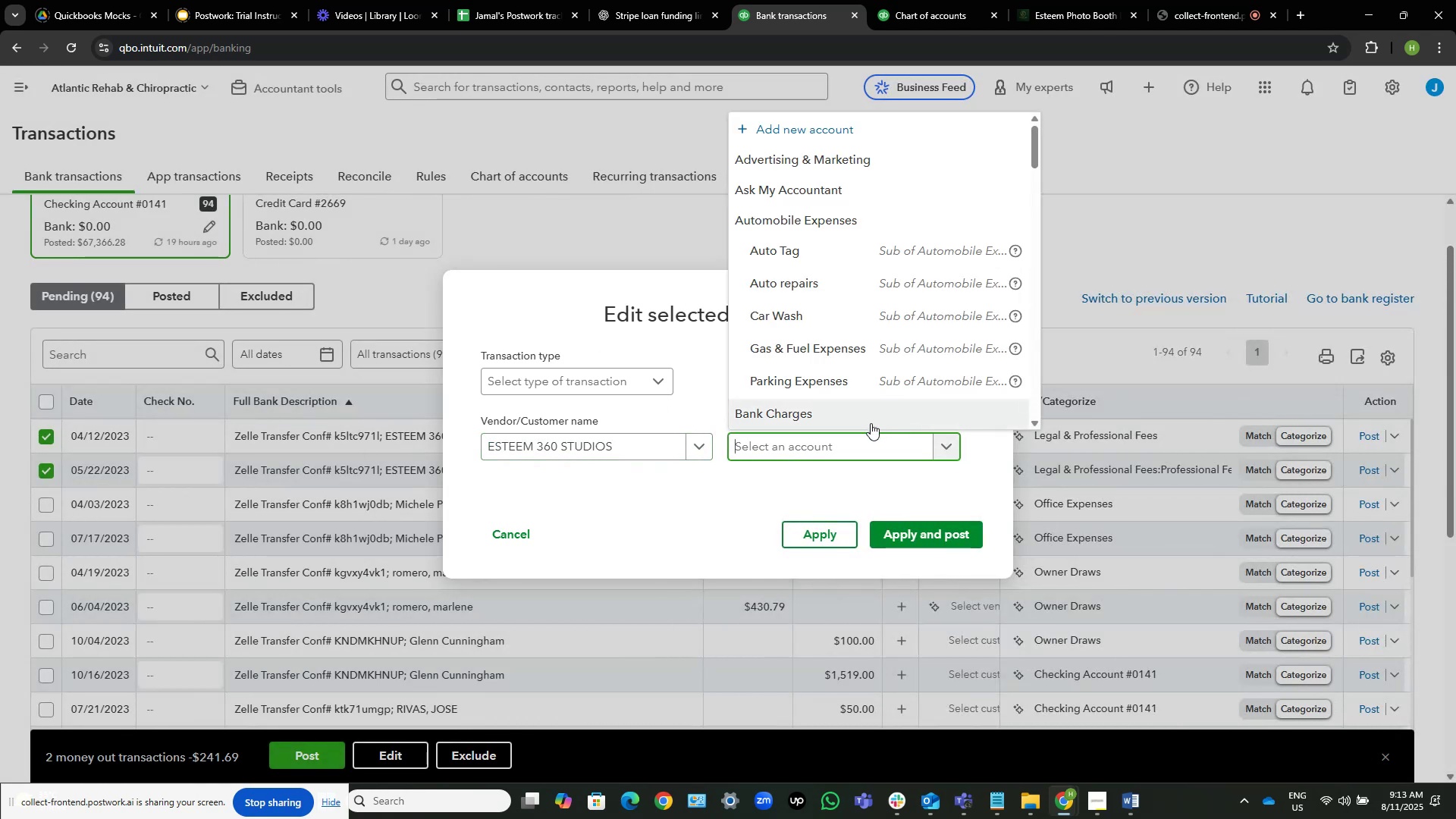 
type(adve)
 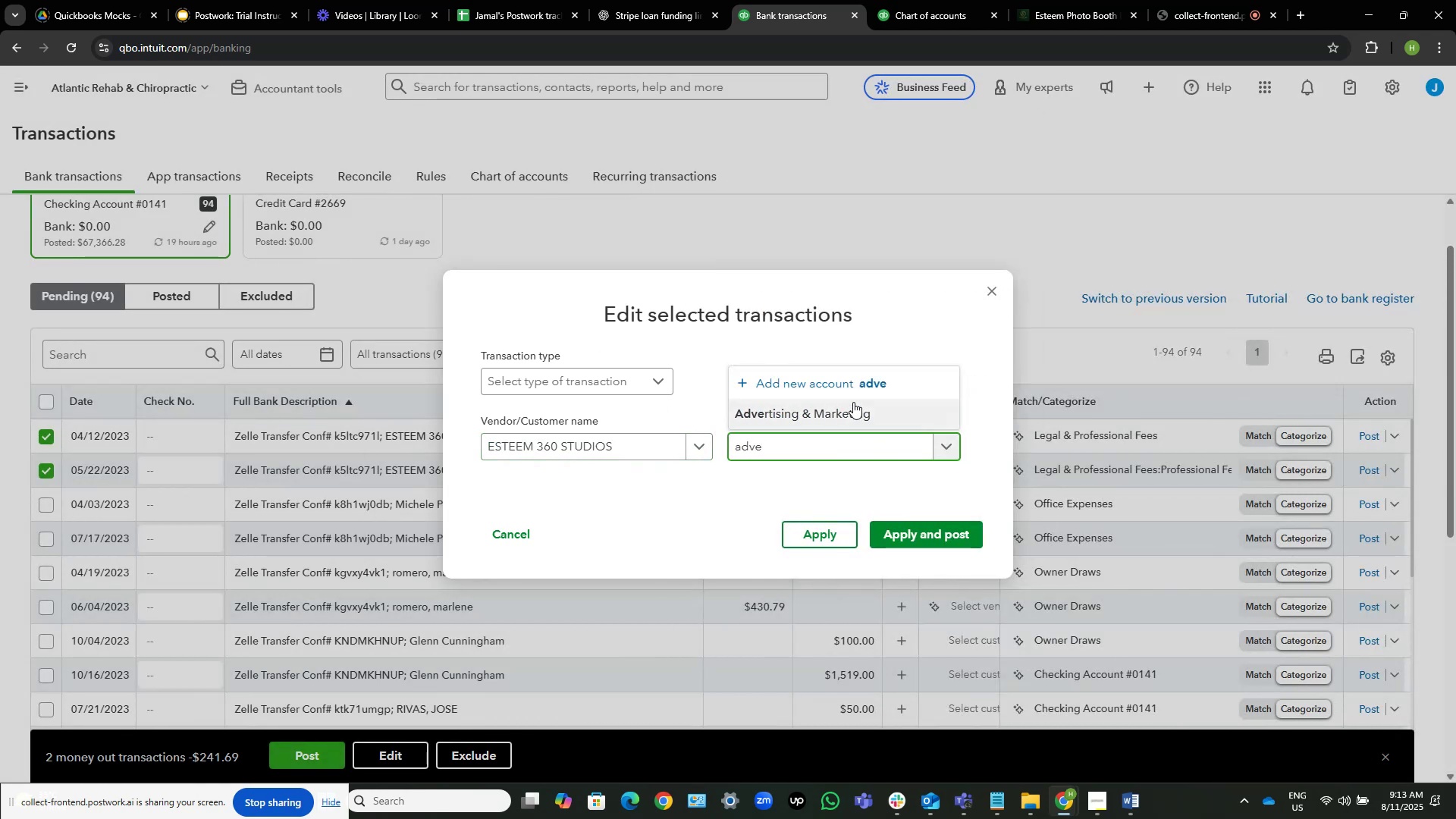 
left_click([852, 402])
 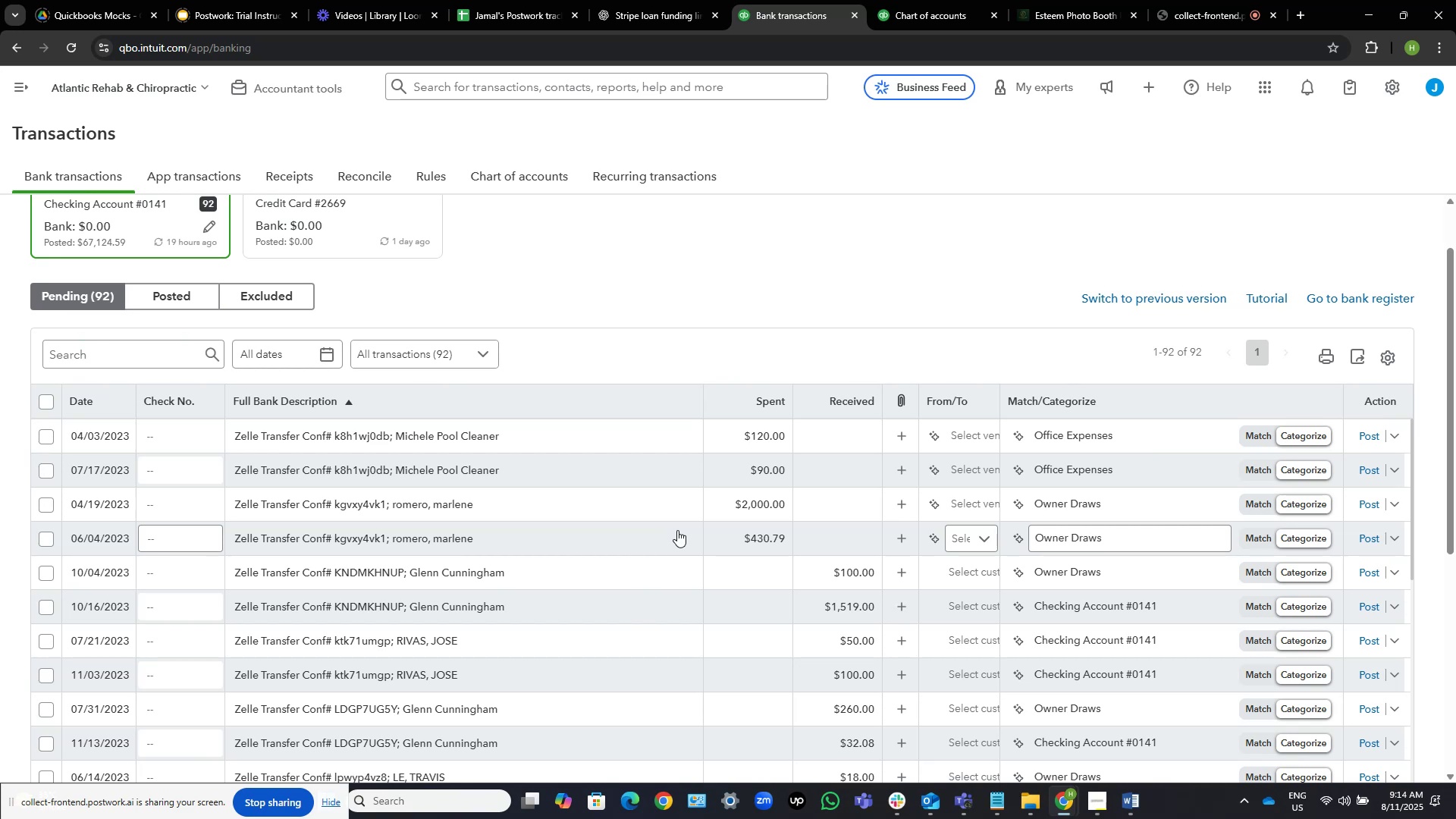 
wait(32.57)
 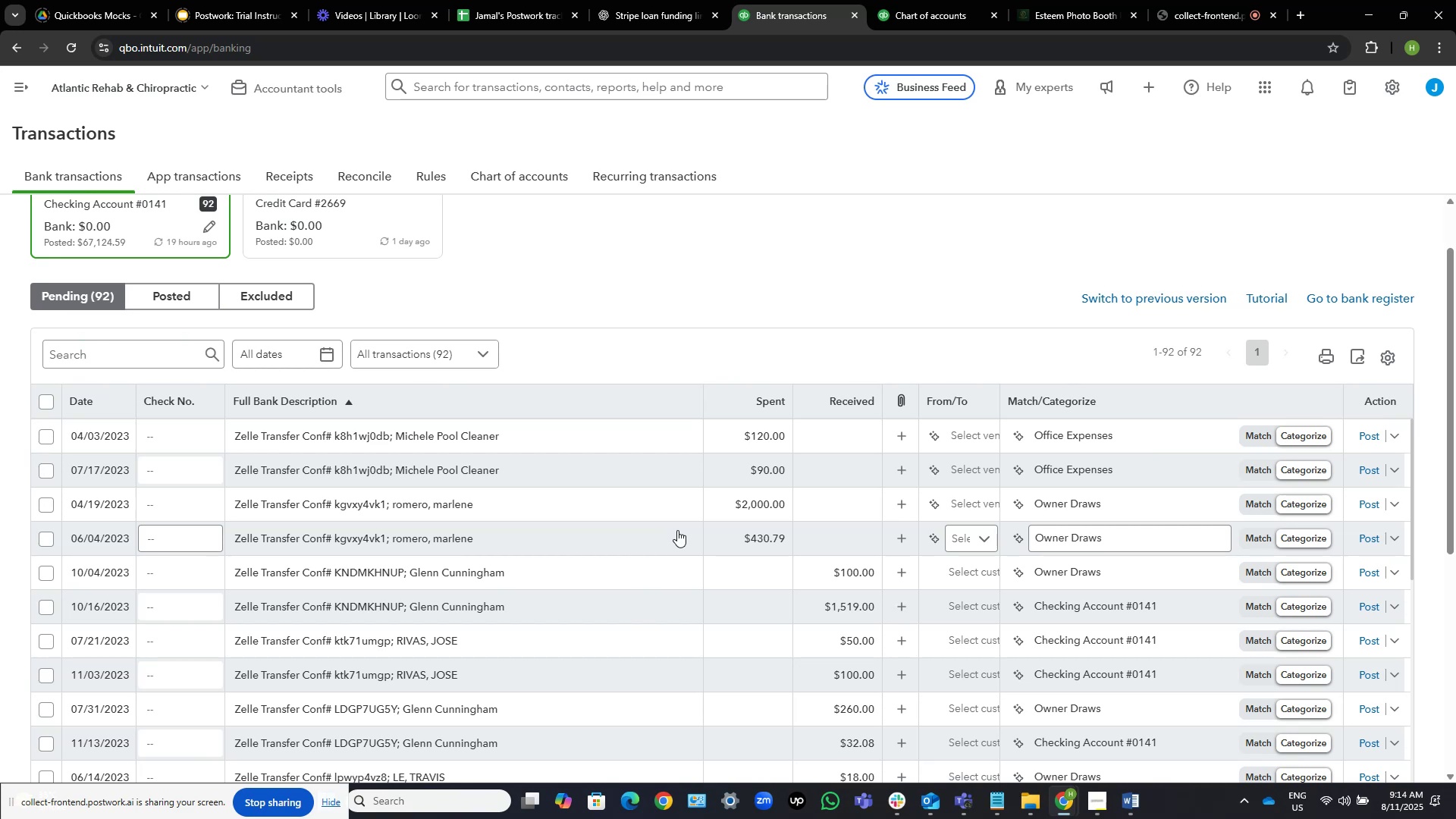 
scroll: coordinate [767, 227], scroll_direction: down, amount: 1.0
 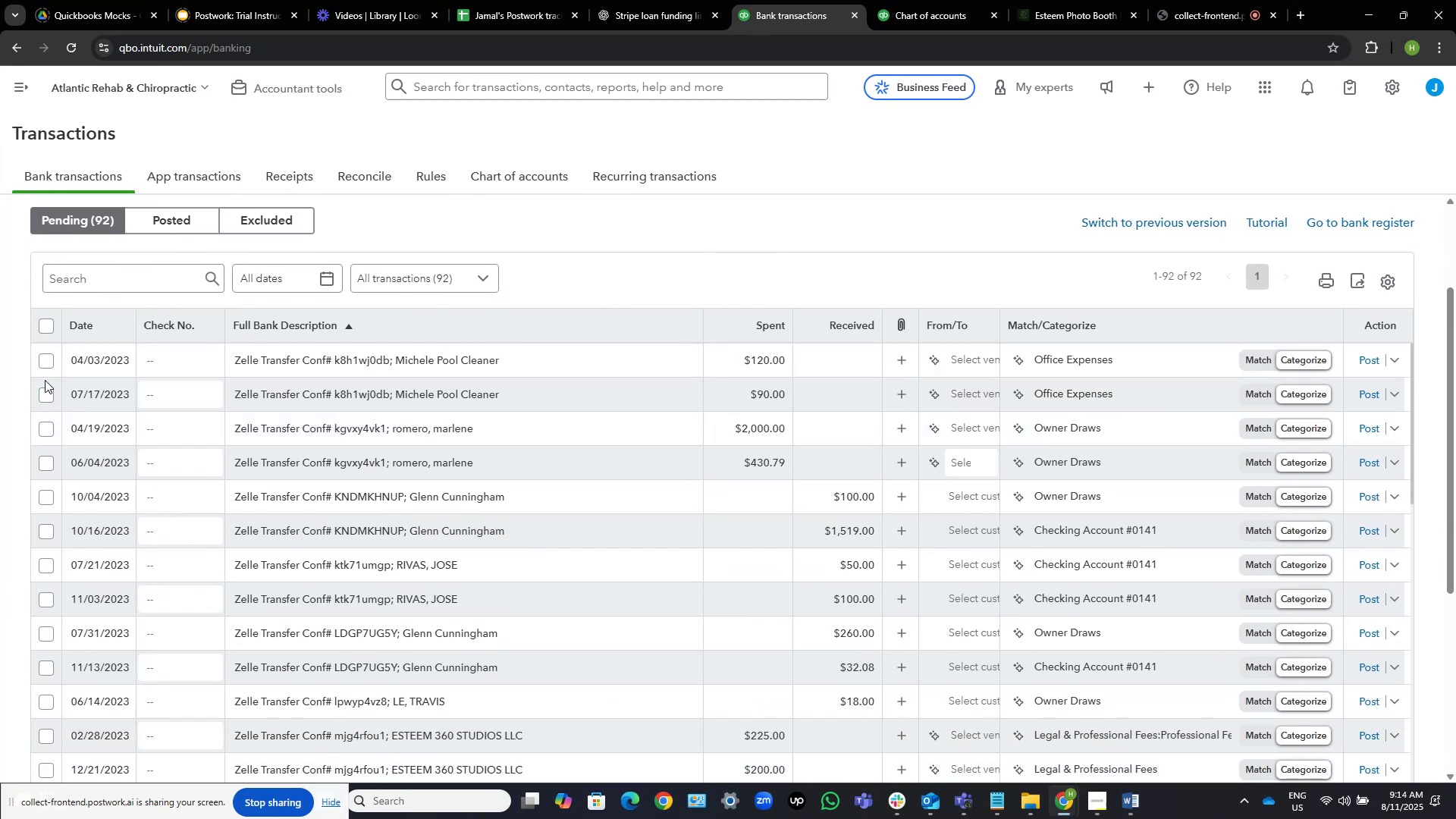 
left_click([45, 381])
 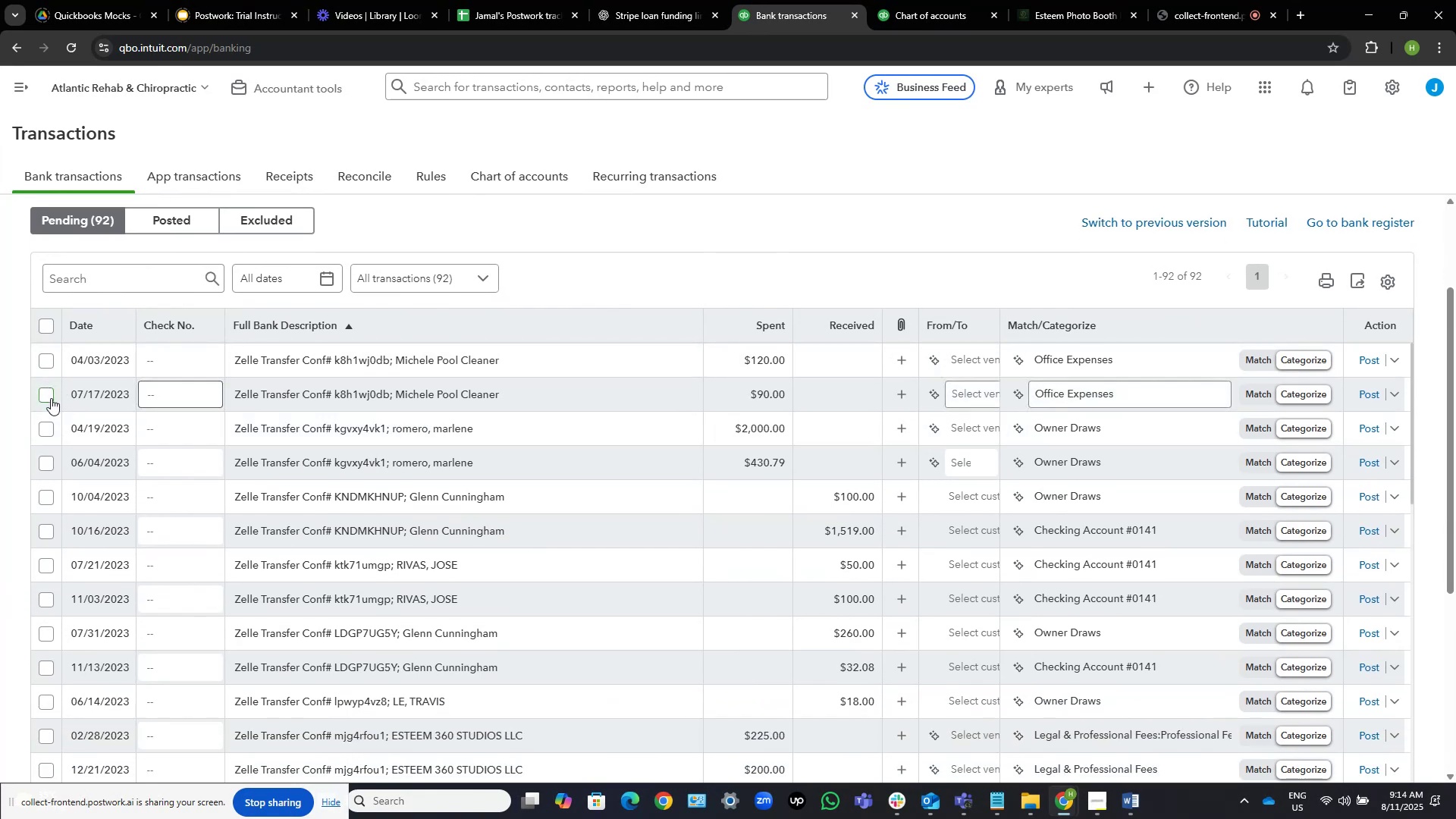 
left_click([51, 399])
 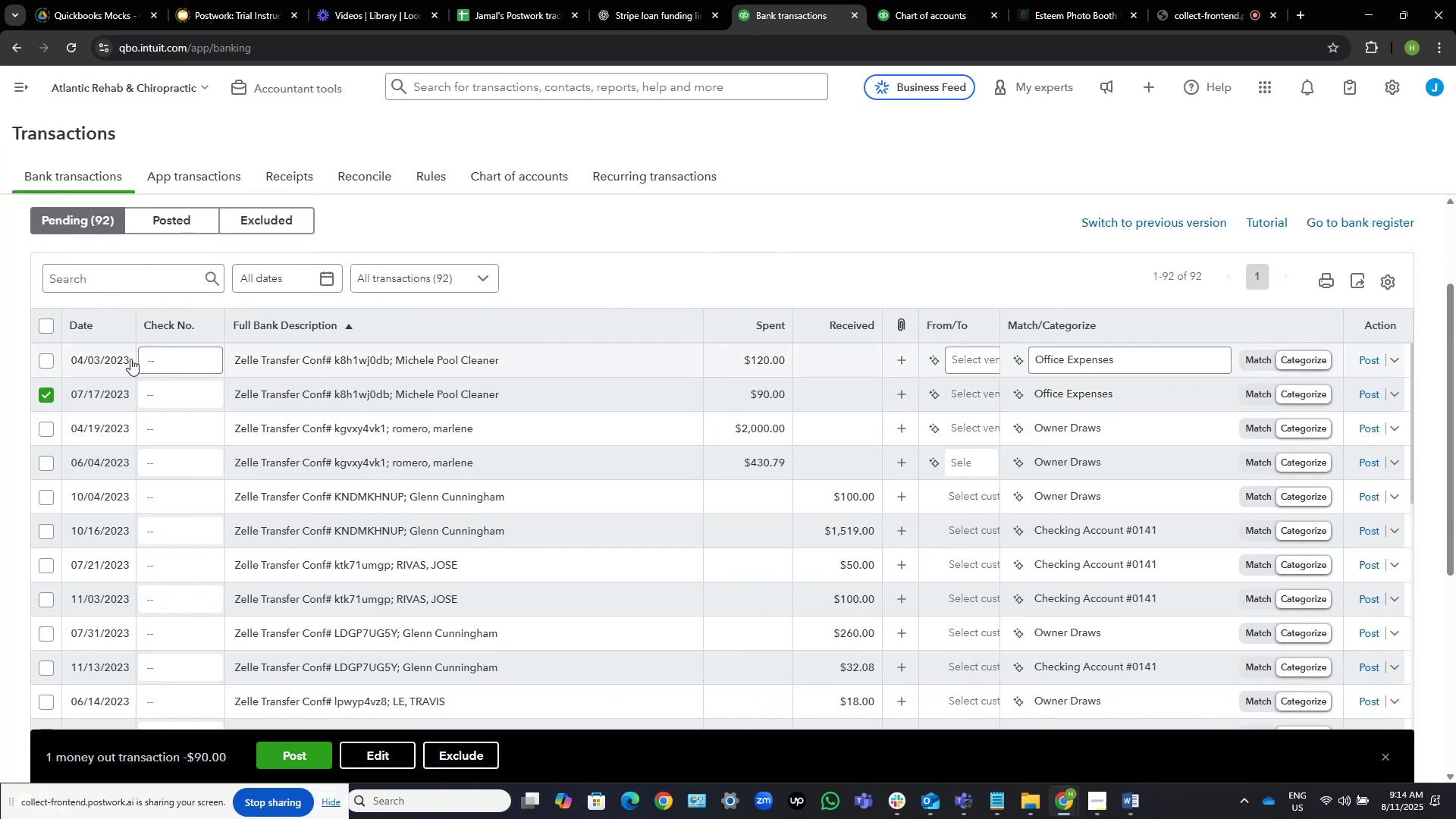 
left_click([44, 358])
 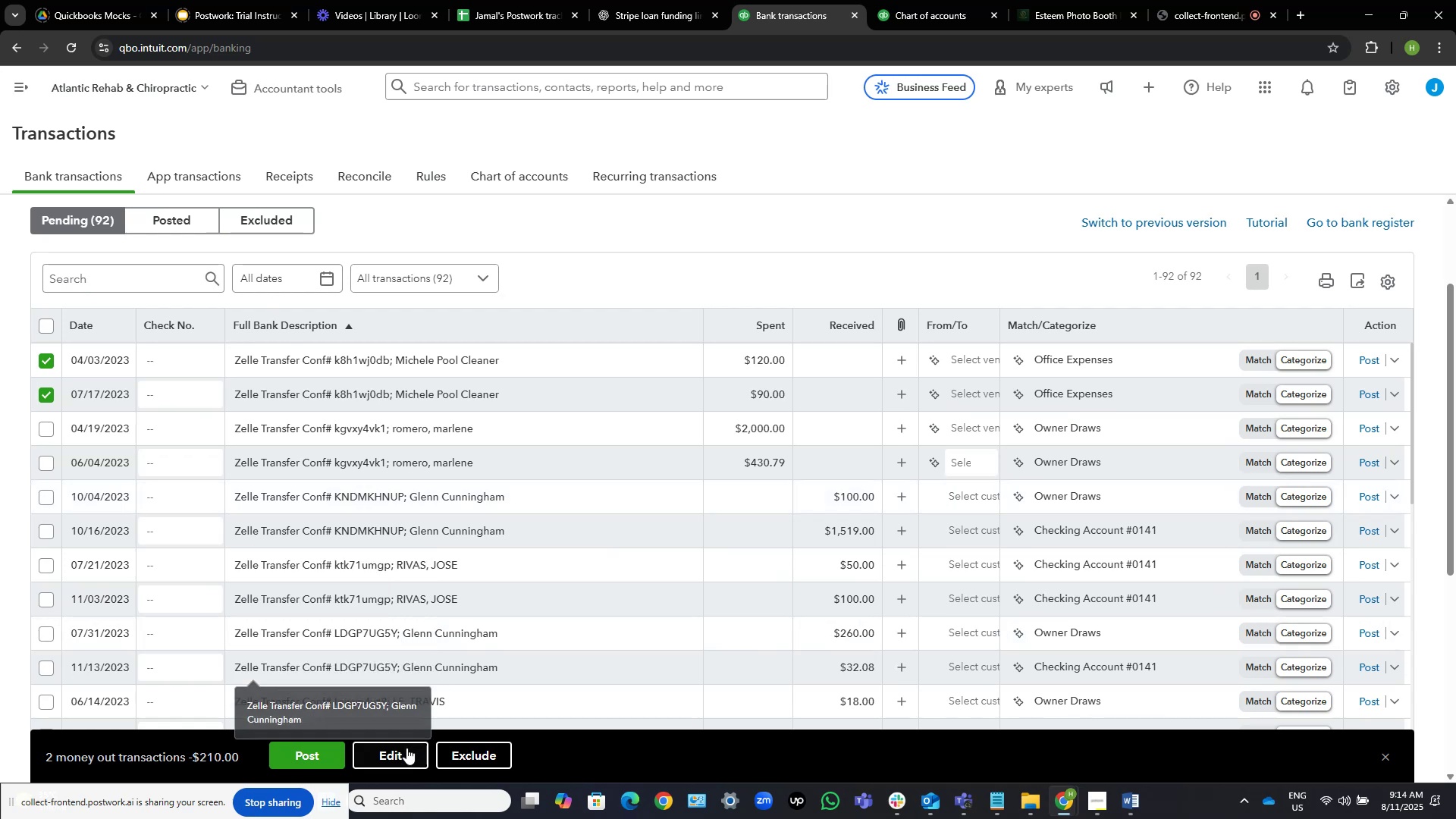 
left_click([401, 754])
 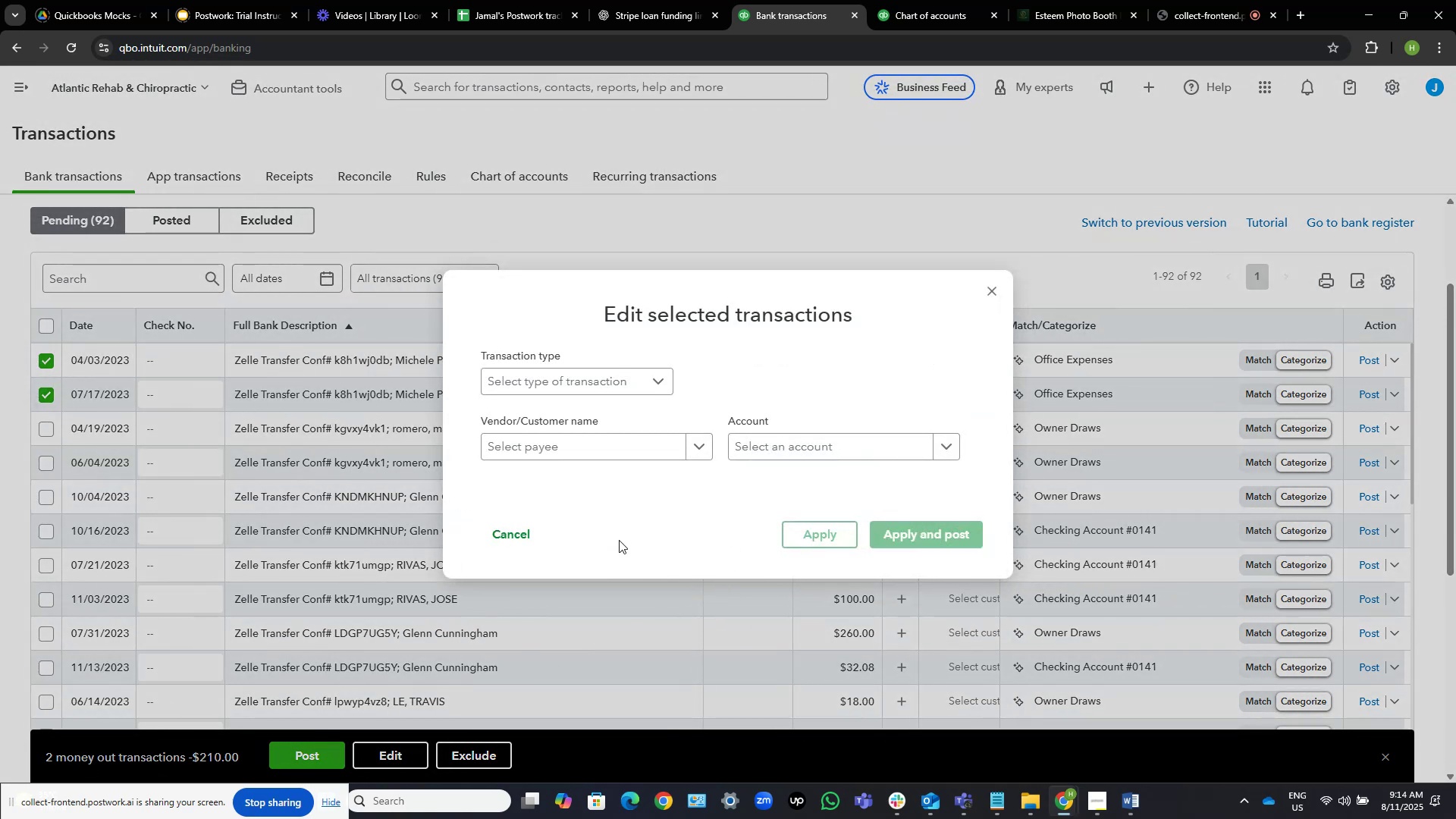 
wait(5.78)
 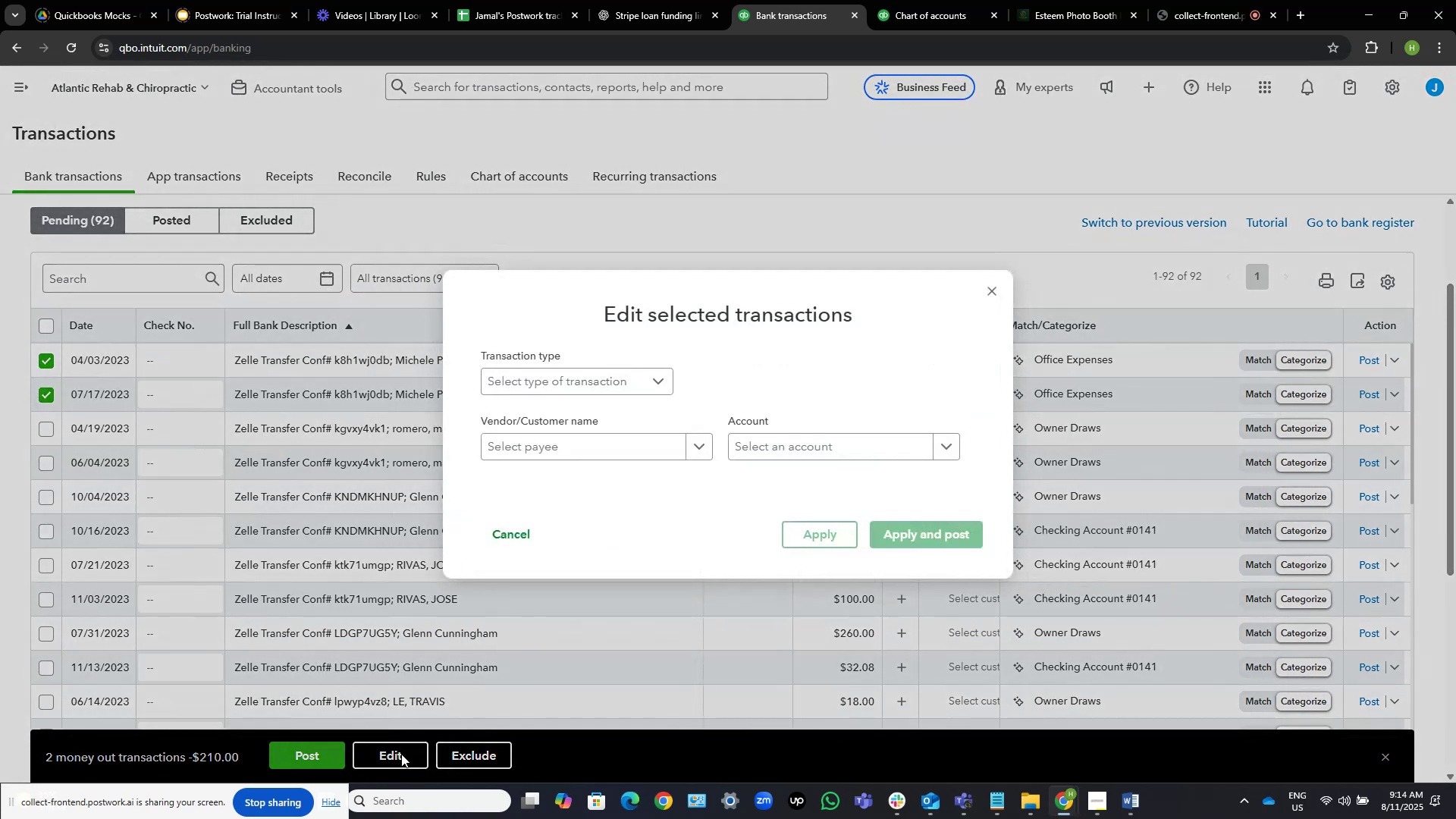 
left_click([629, 448])
 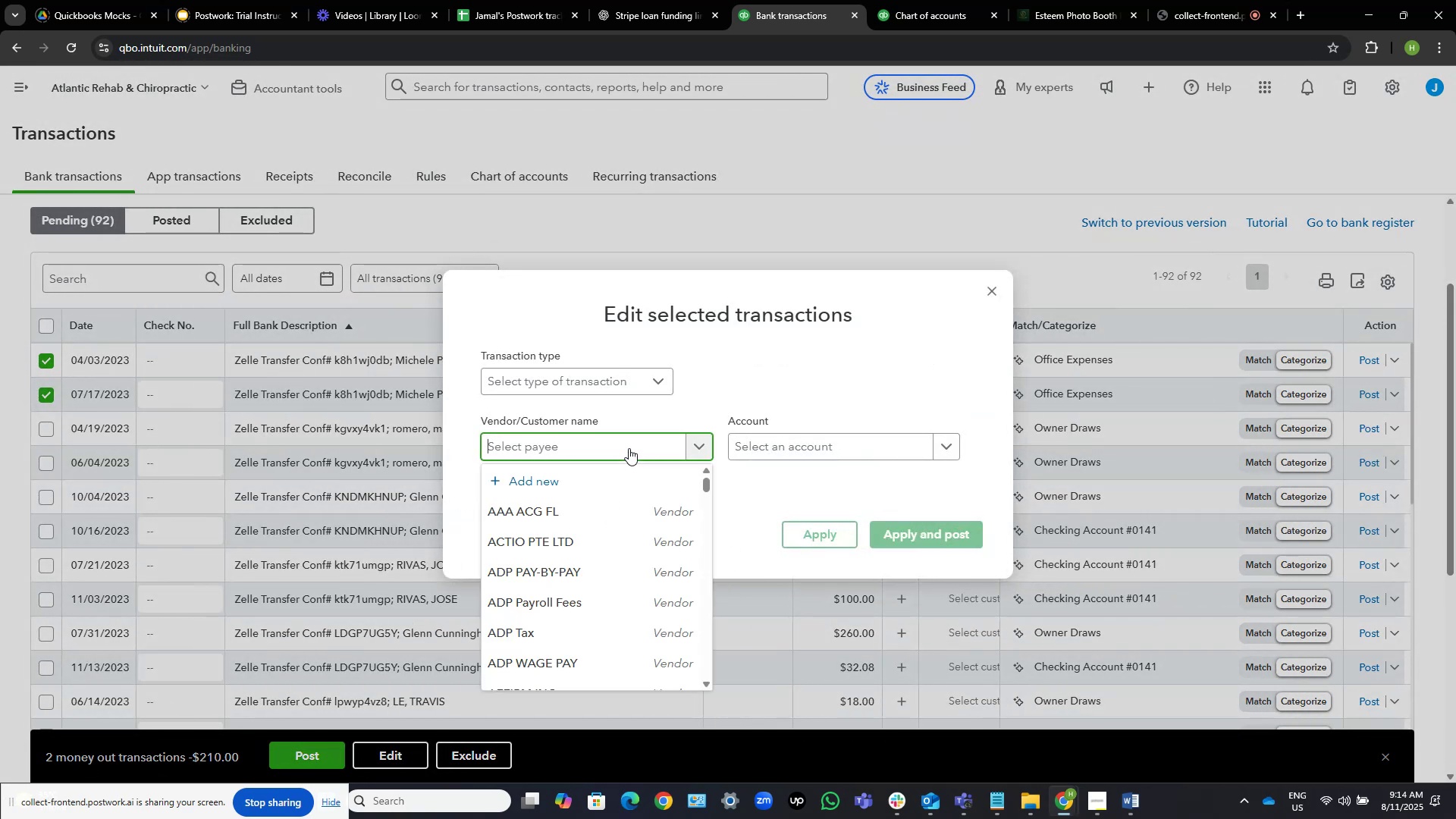 
type(mic)
 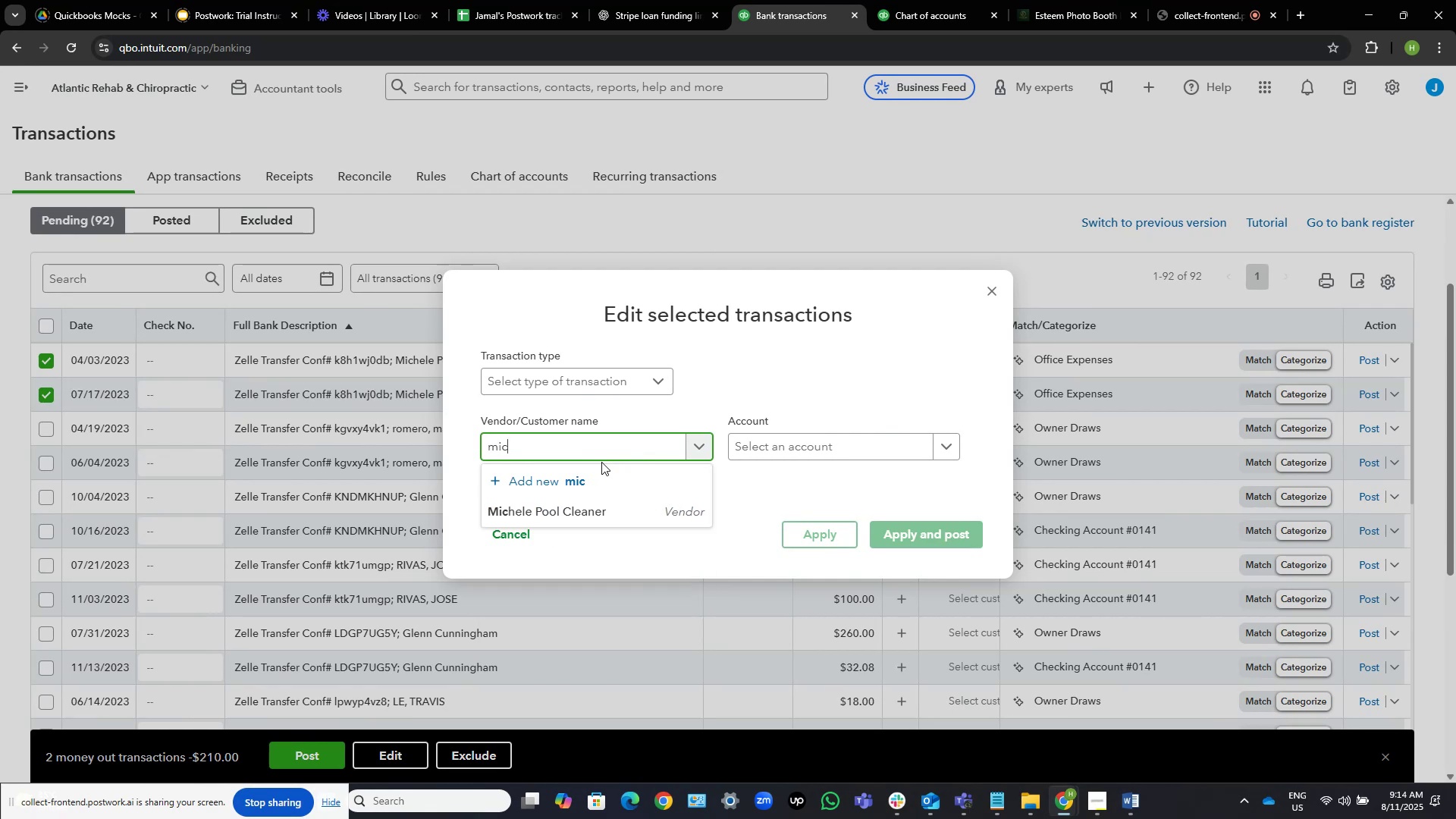 
left_click([540, 502])
 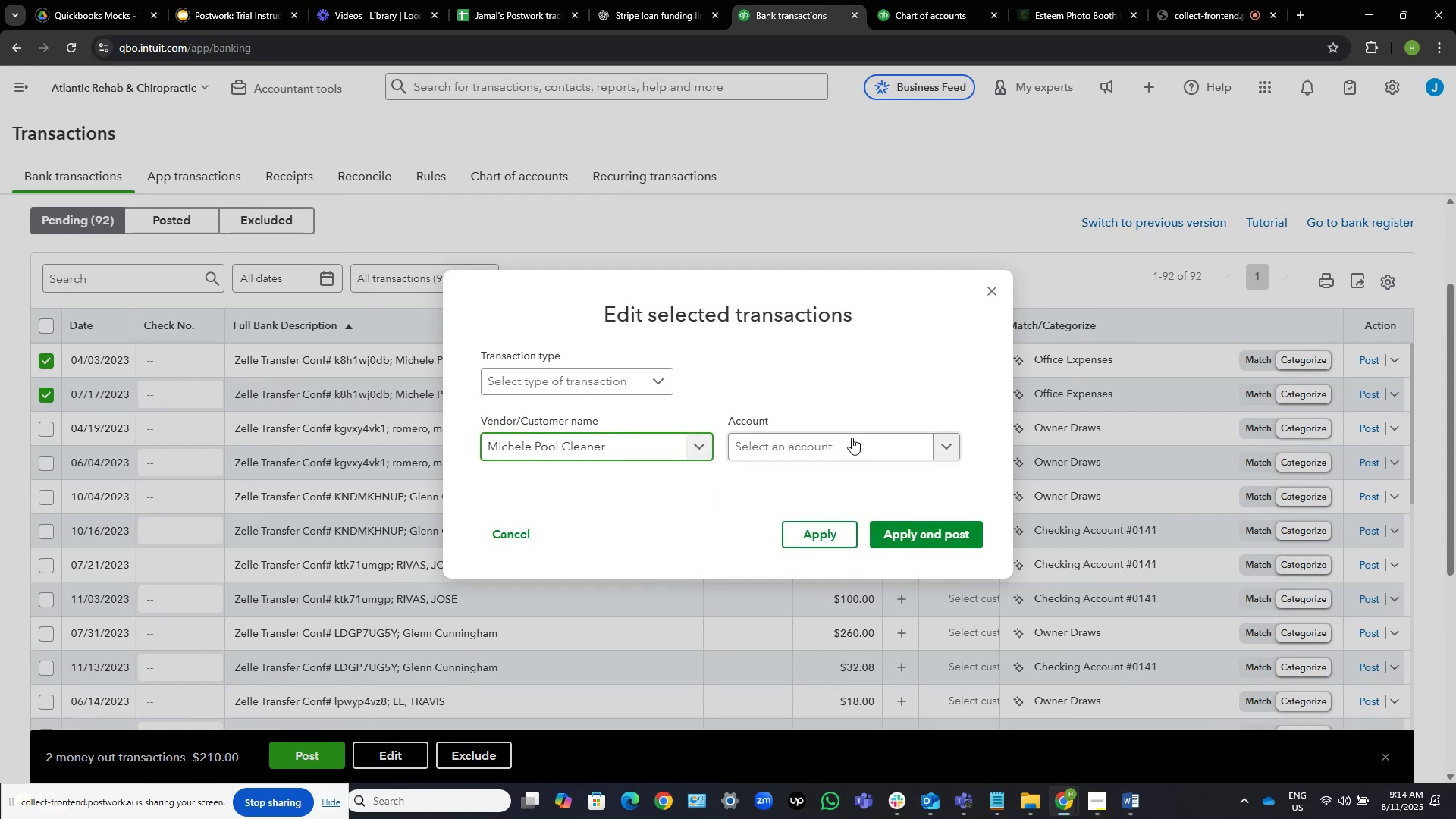 
left_click([845, 441])
 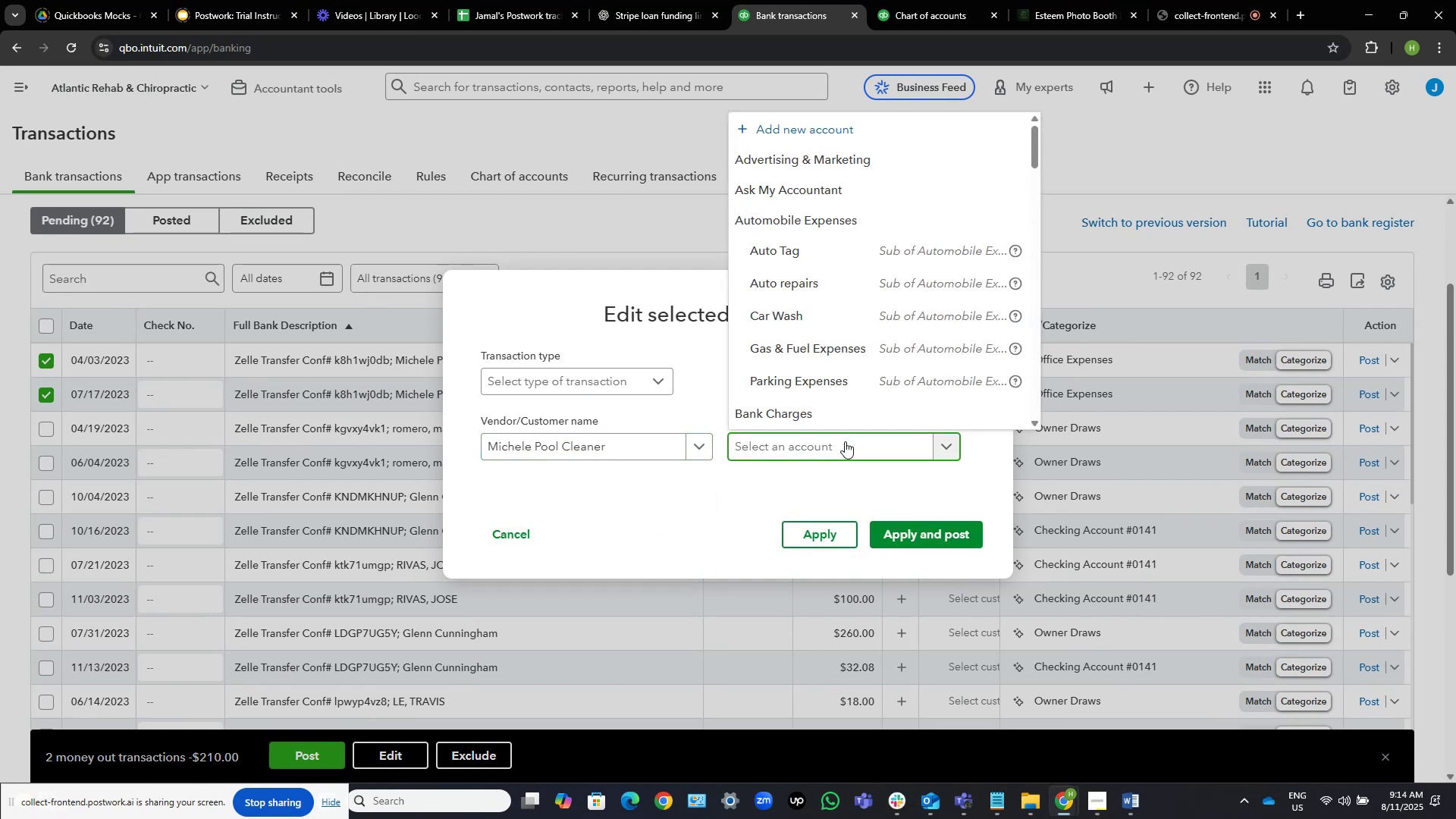 
type(repir)
 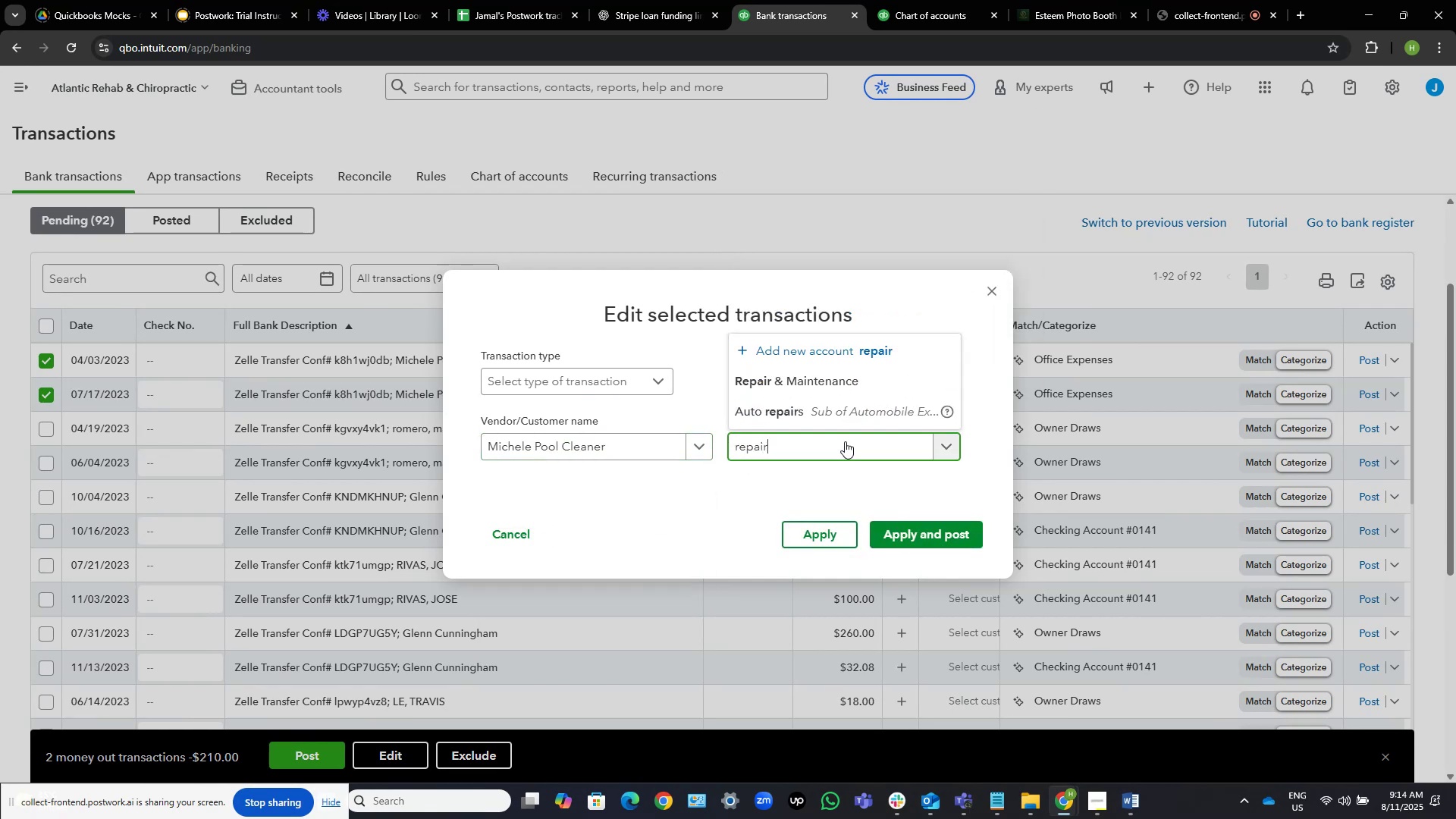 
hold_key(key=A, duration=0.36)
 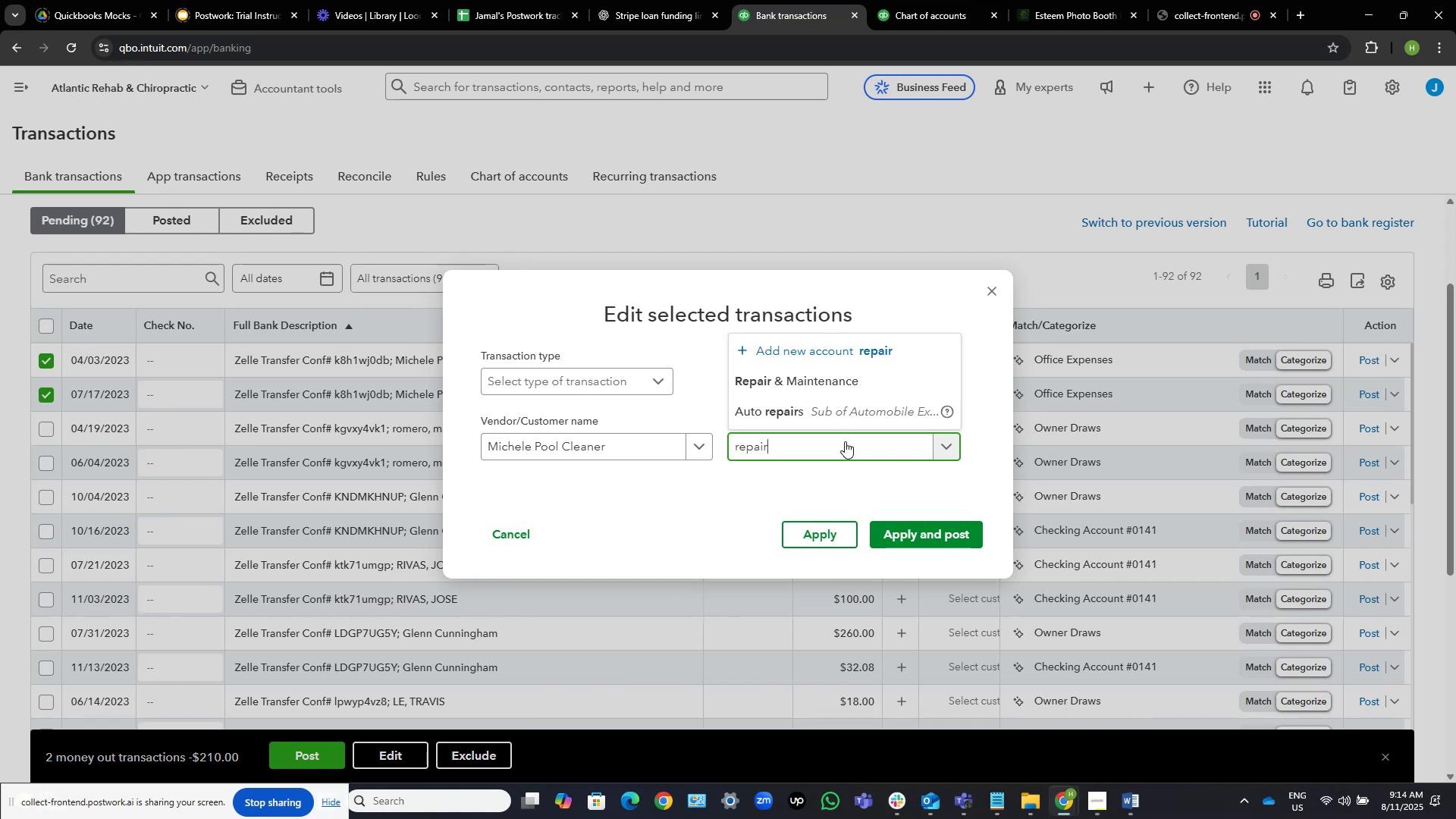 
wait(6.19)
 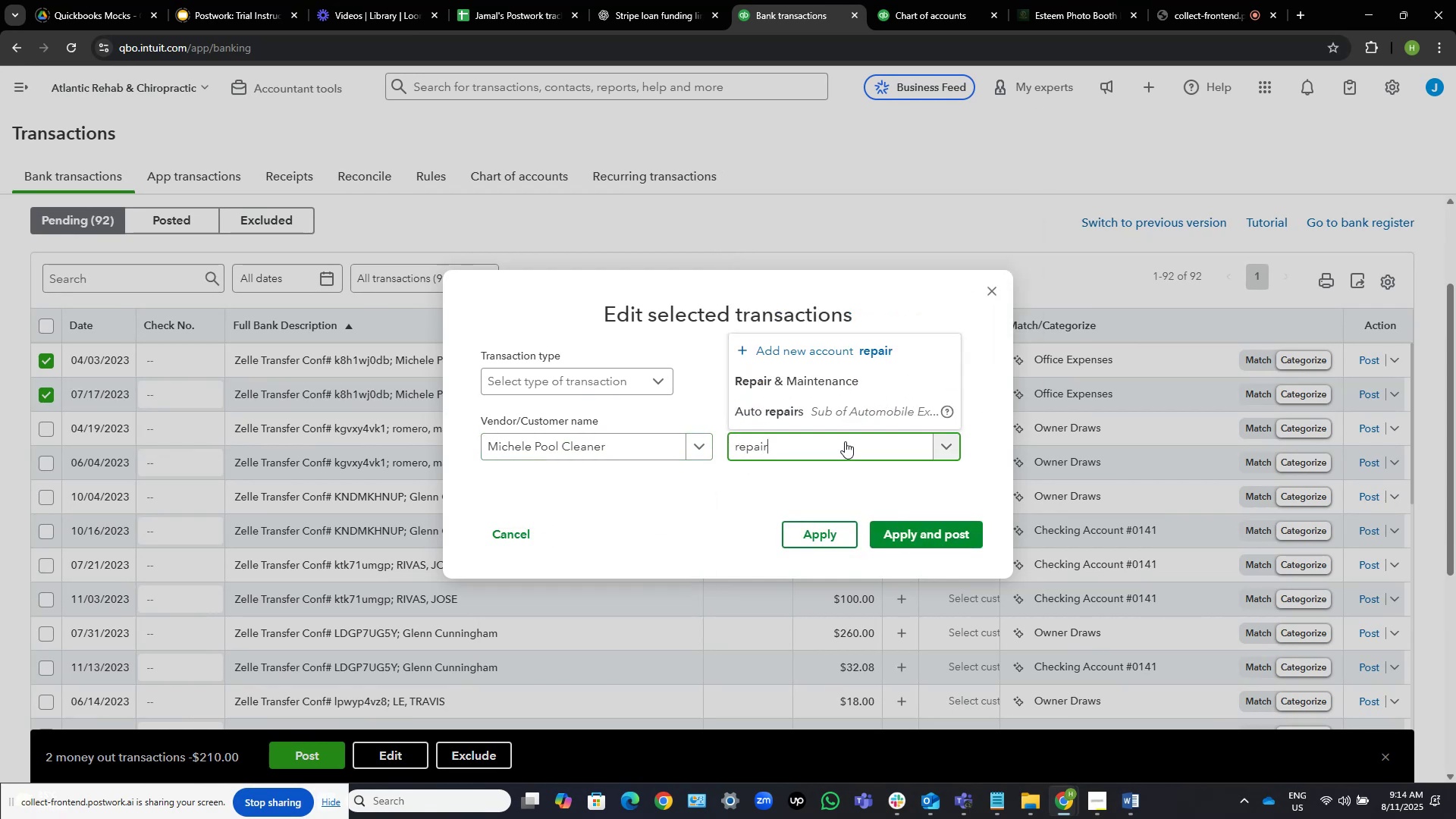 
left_click([782, 385])
 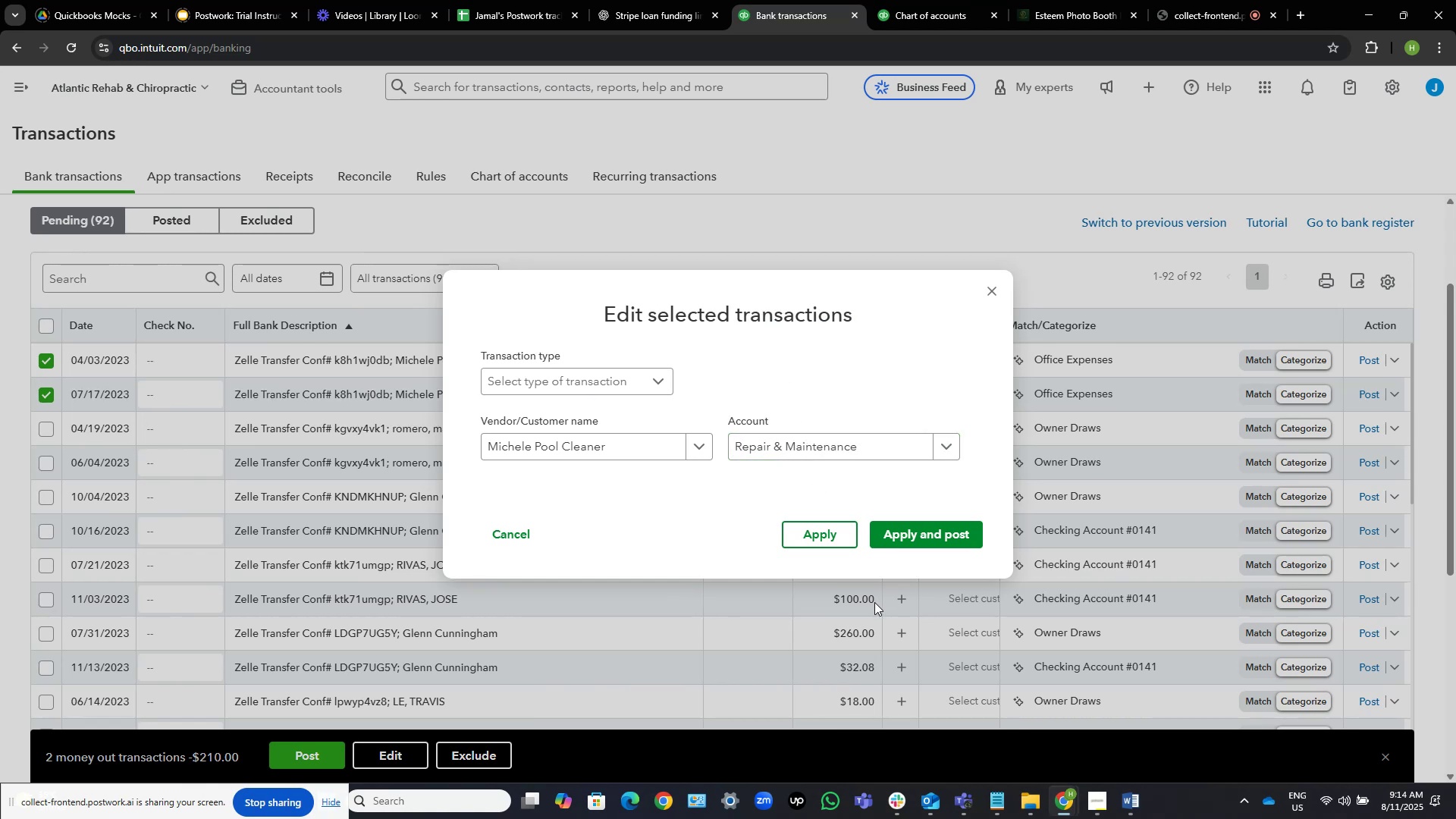 
wait(5.06)
 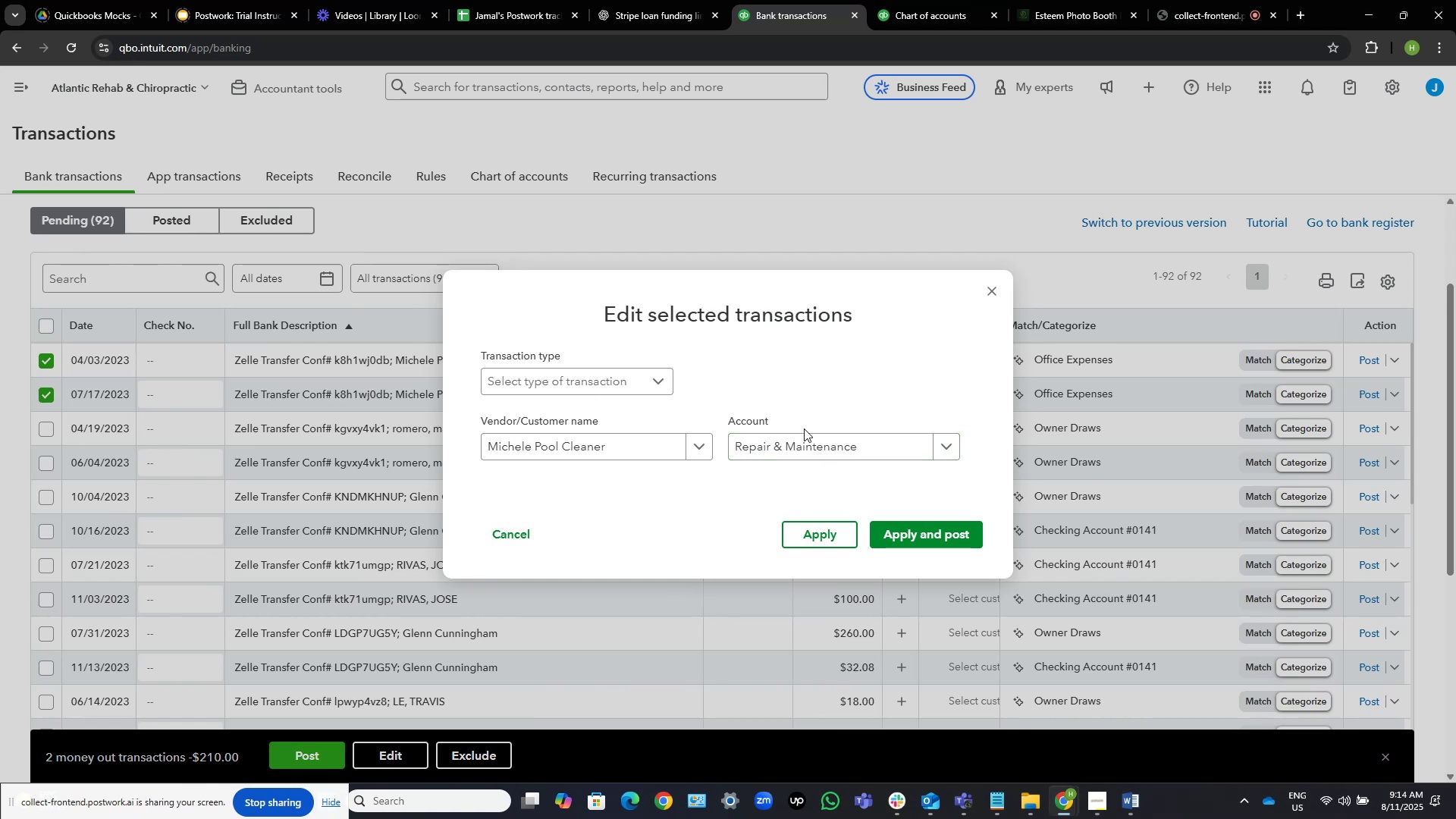 
left_click([921, 535])
 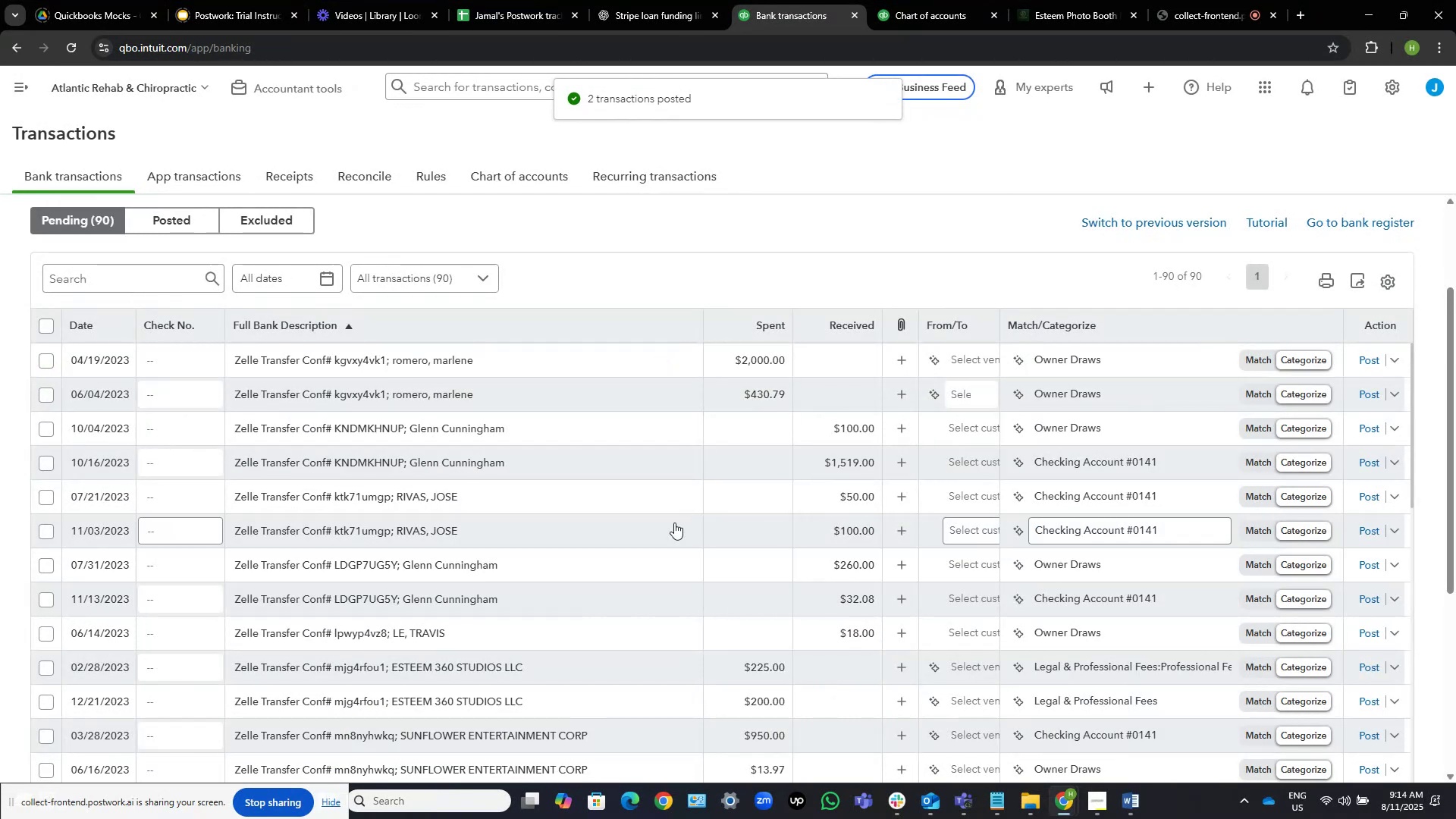 
wait(8.82)
 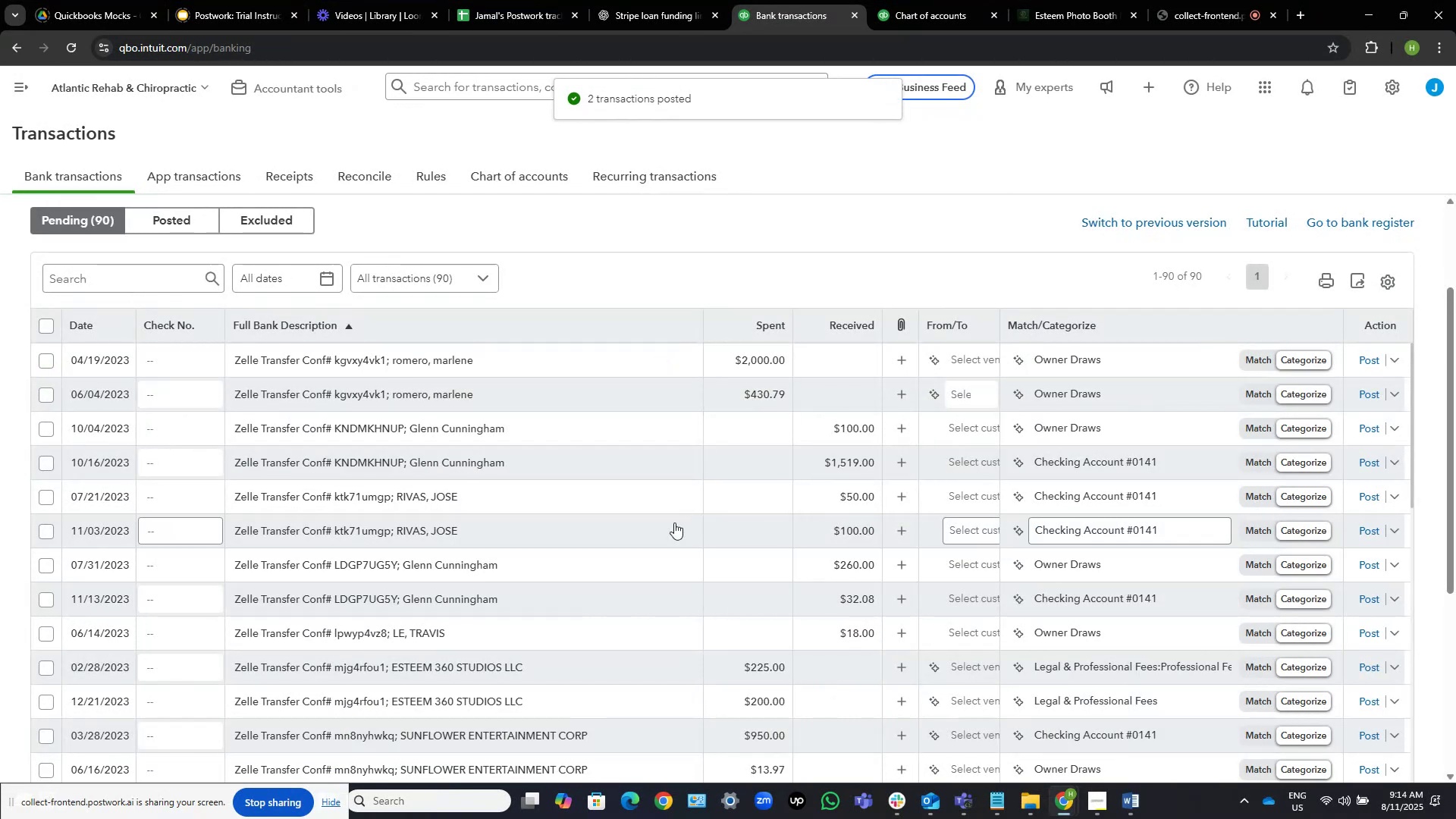 
left_click([49, 394])
 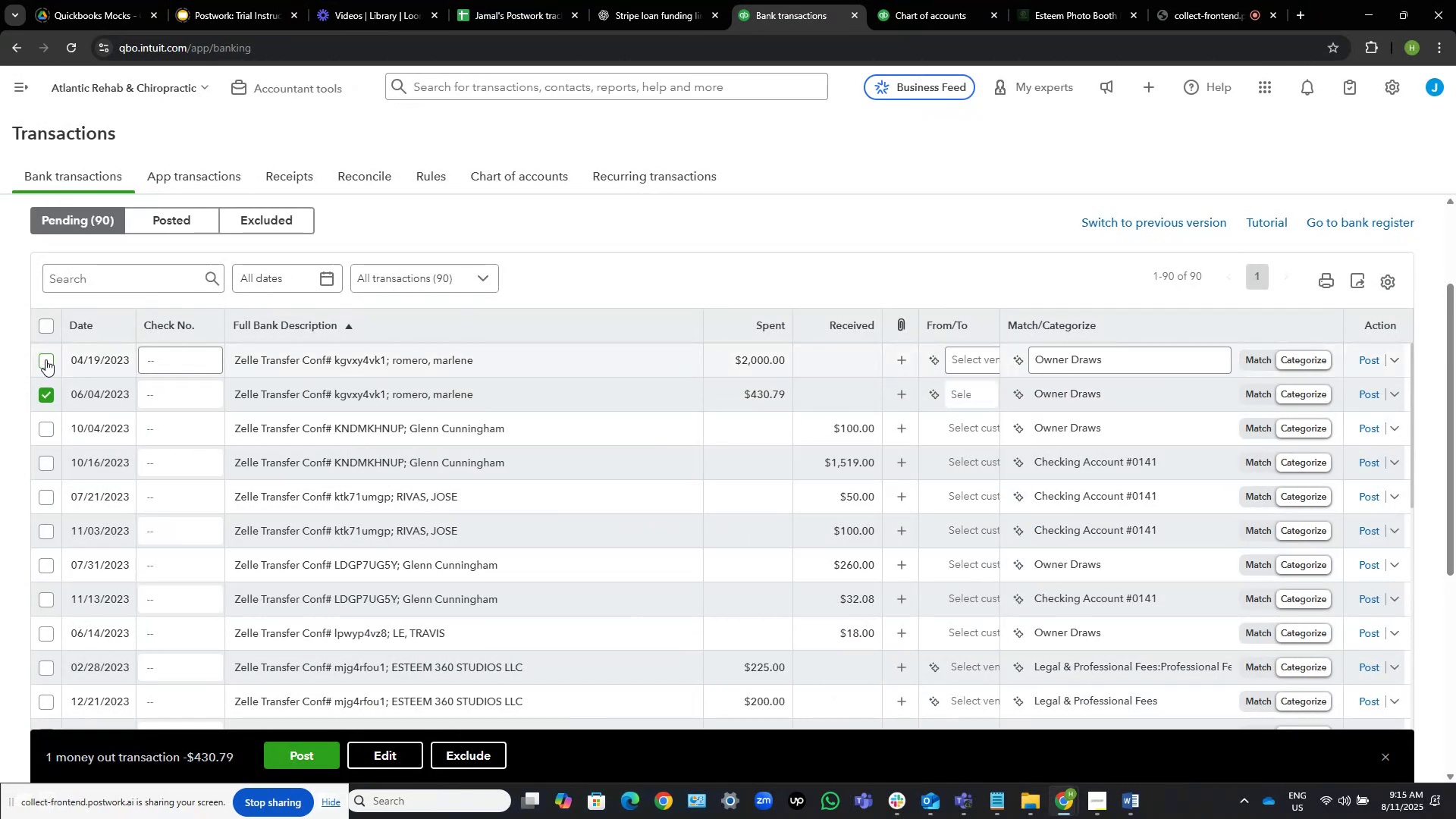 
left_click([46, 359])
 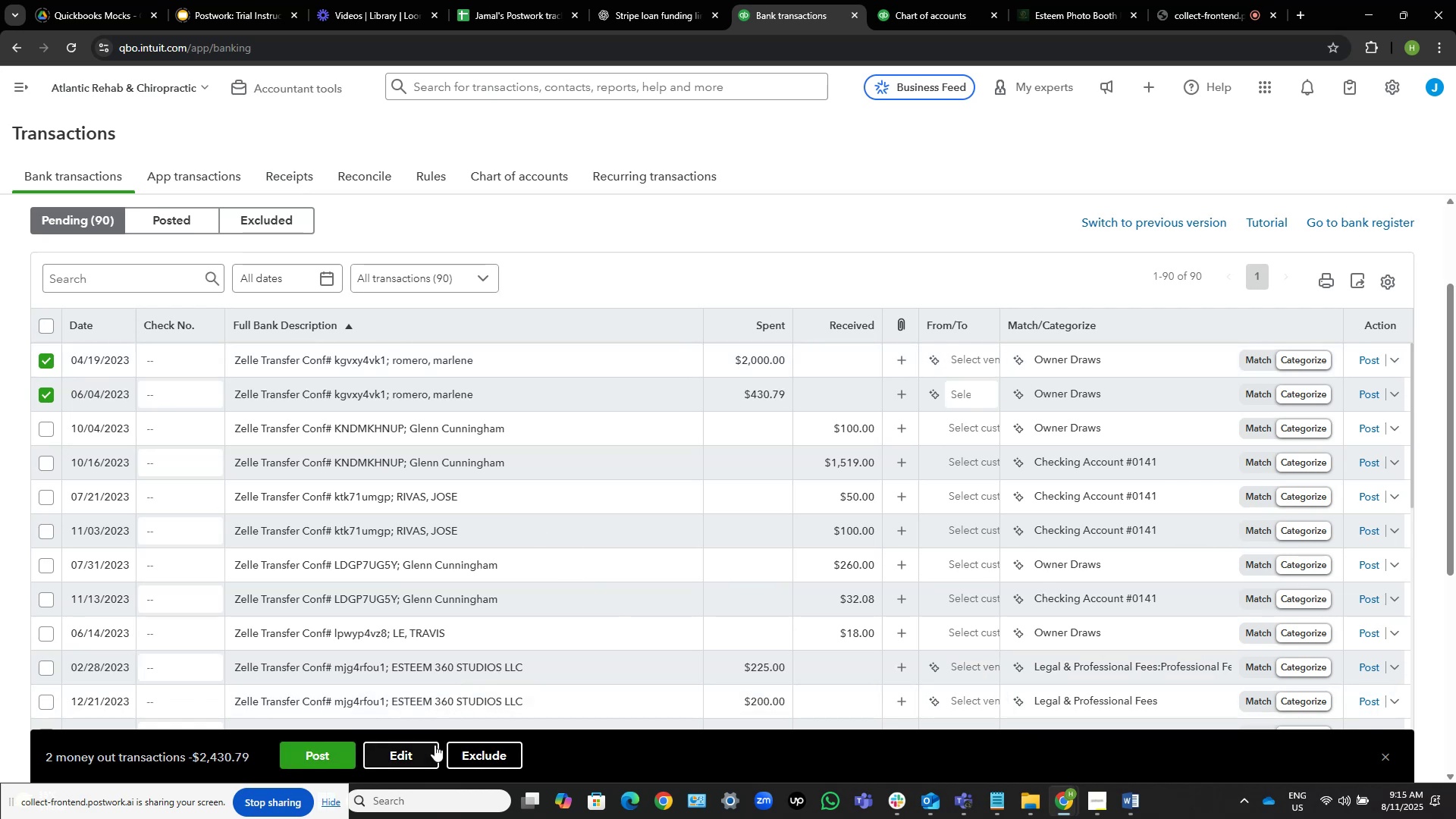 
left_click([411, 746])
 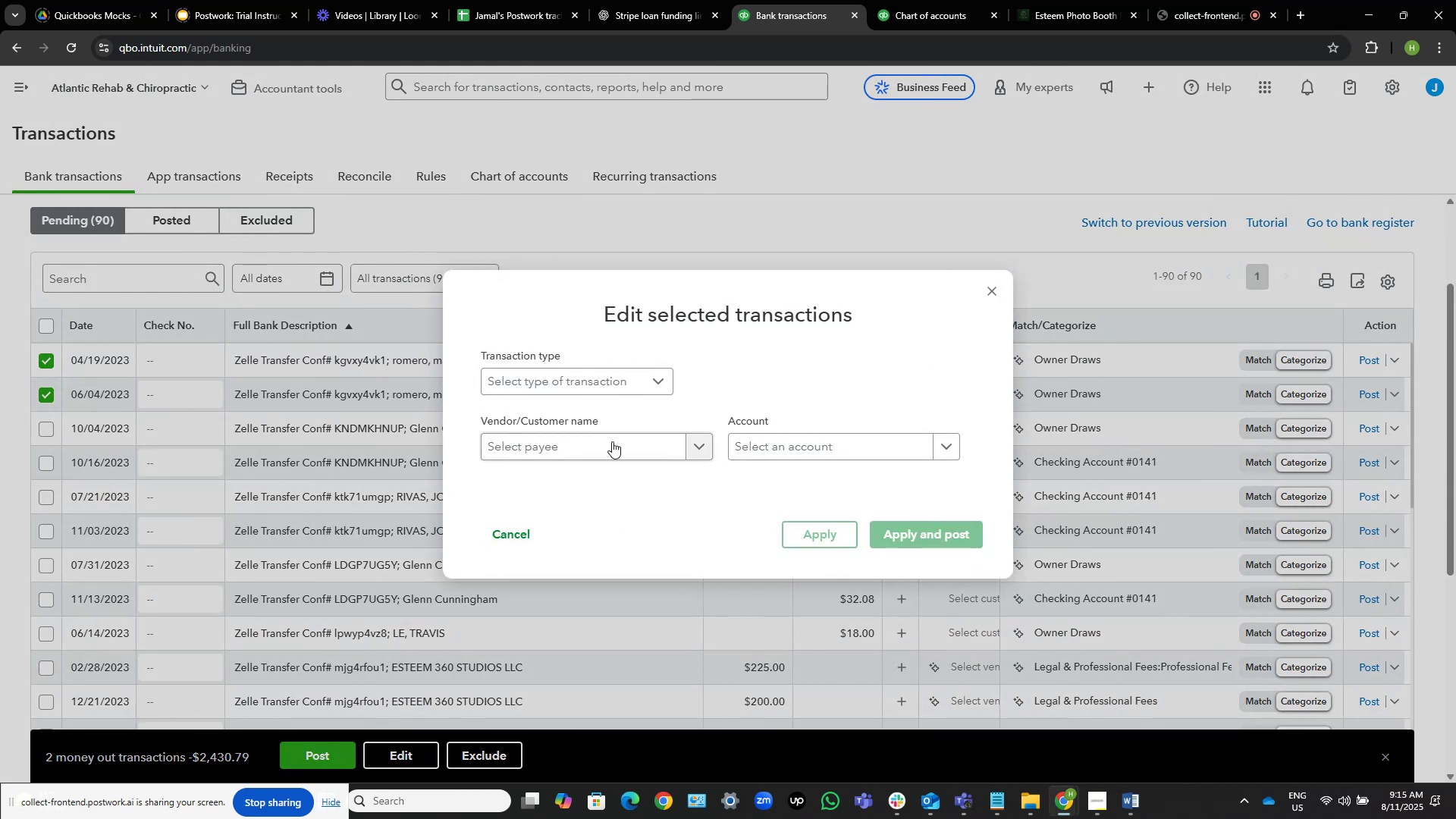 
left_click([610, 443])
 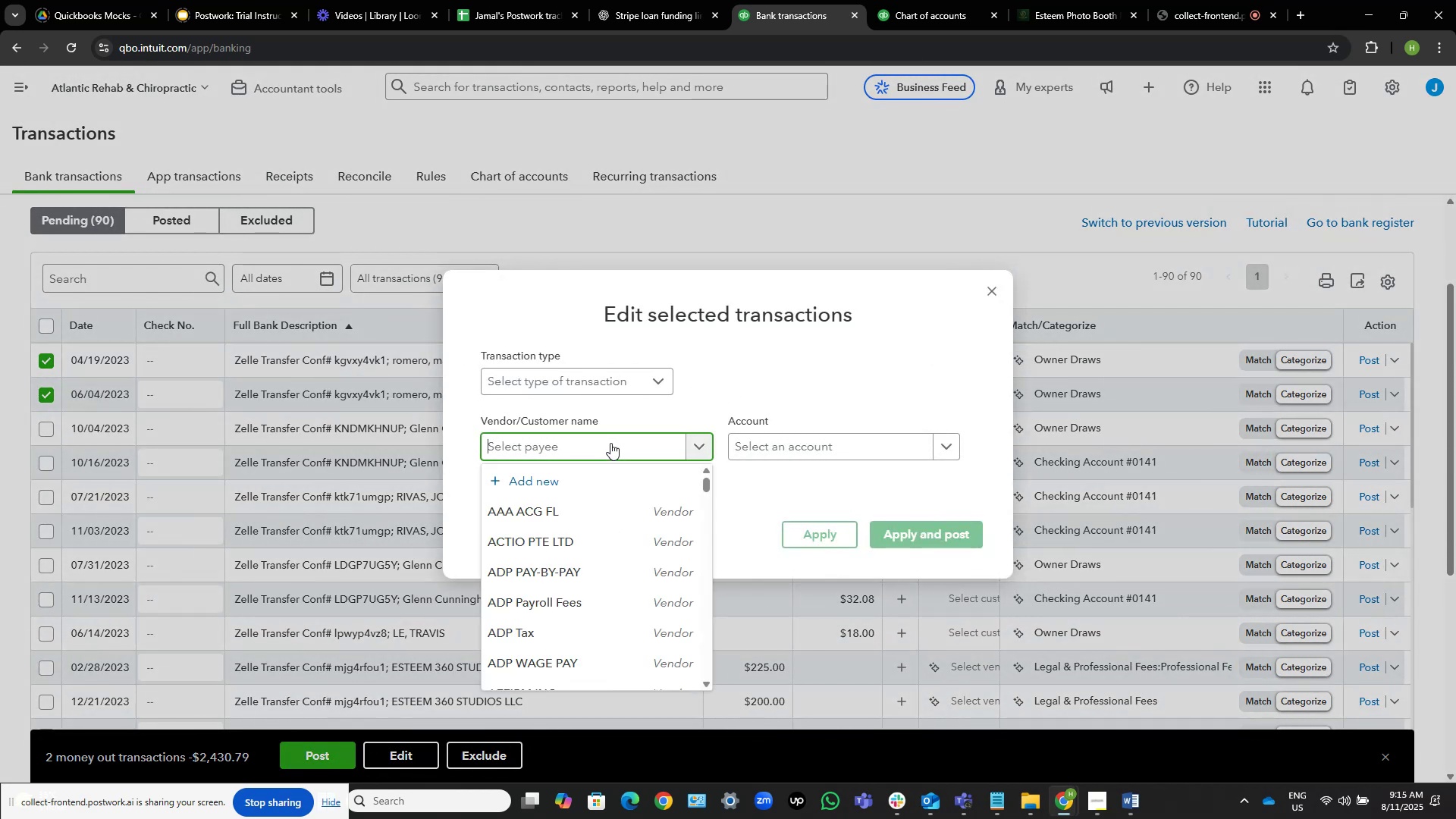 
wait(8.42)
 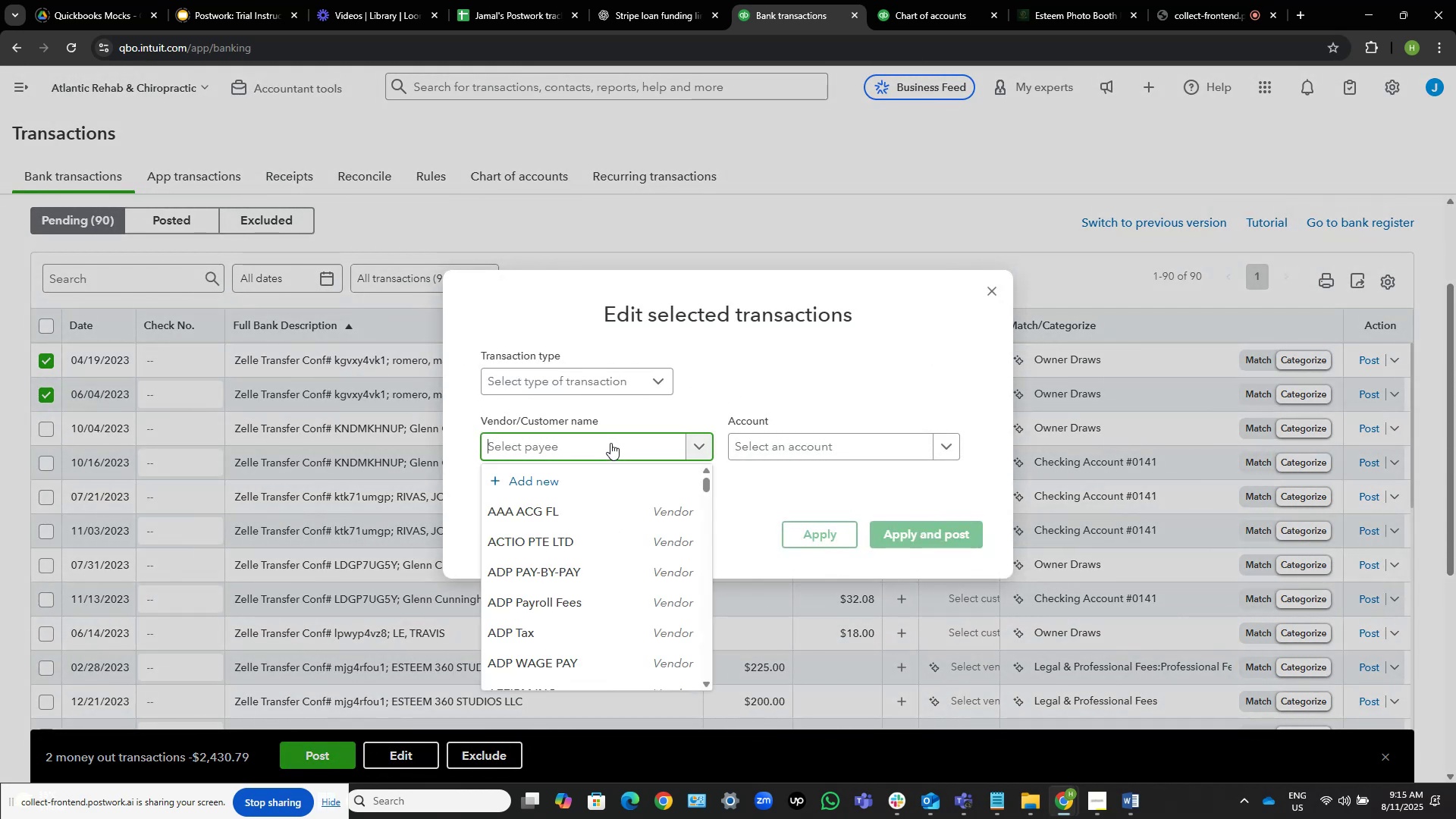 
type(roman)
key(Backspace)
key(Backspace)
key(Backspace)
key(Backspace)
key(Backspace)
key(Backspace)
type(romero)
 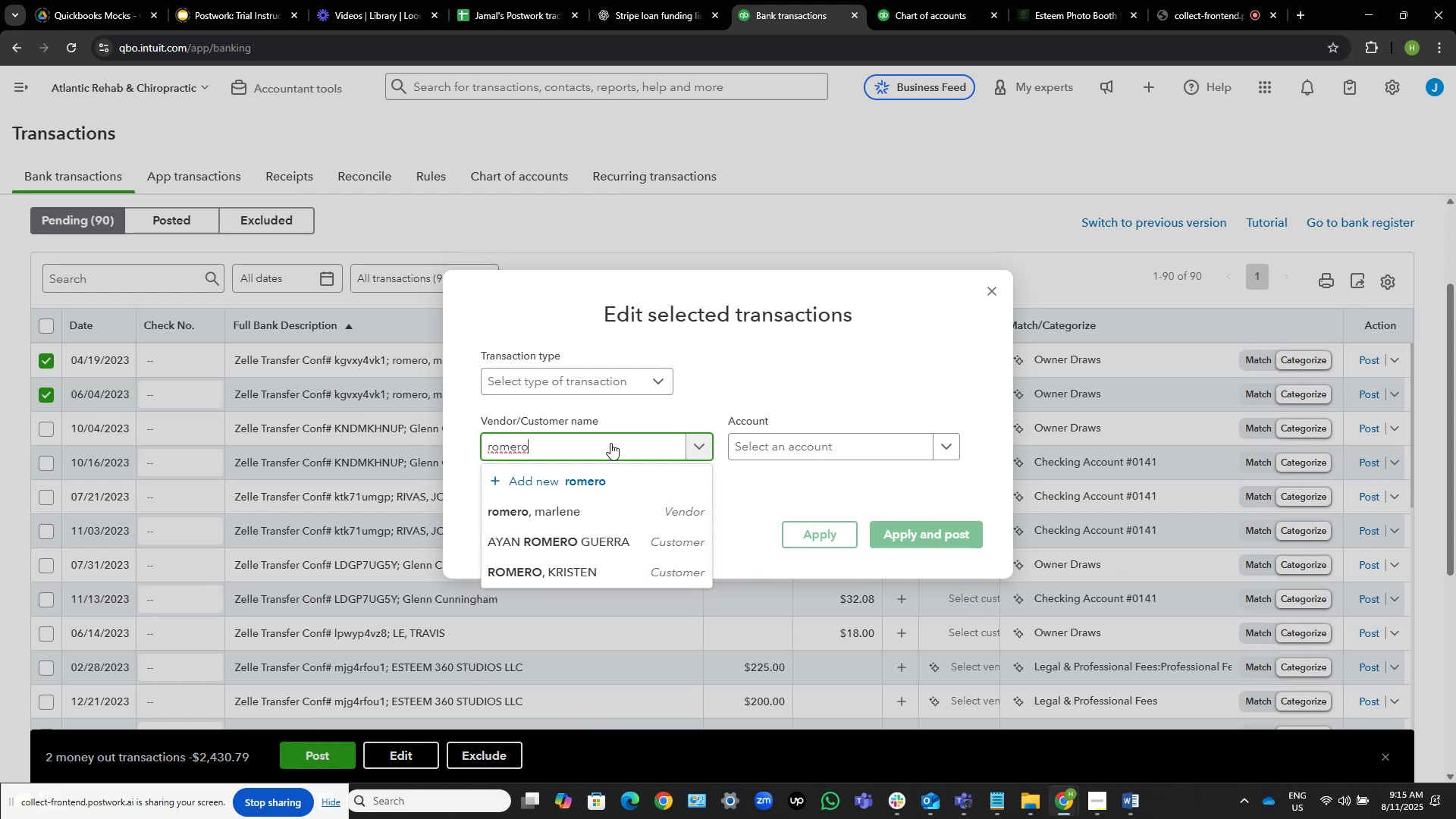 
left_click([588, 514])
 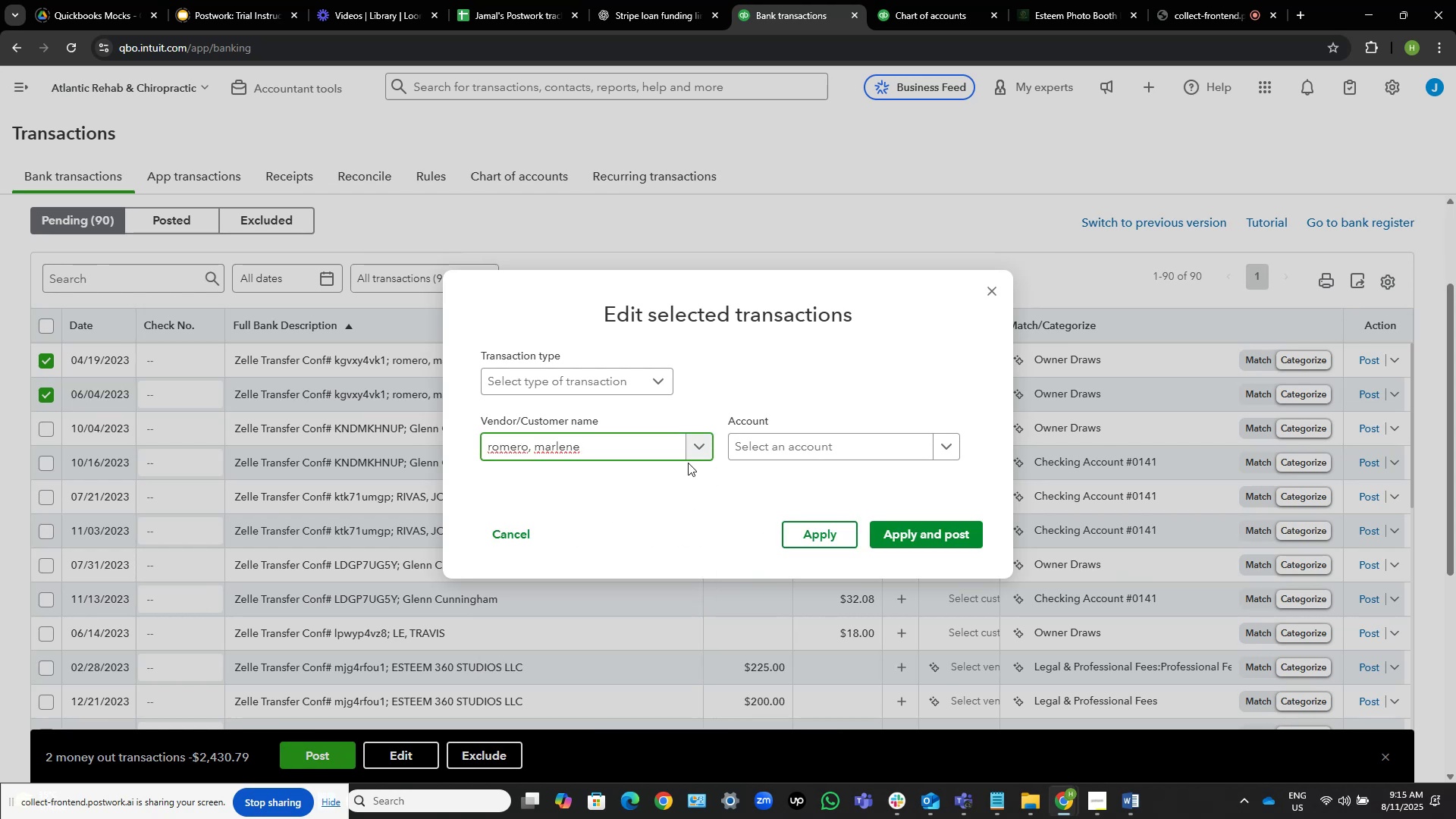 
wait(7.07)
 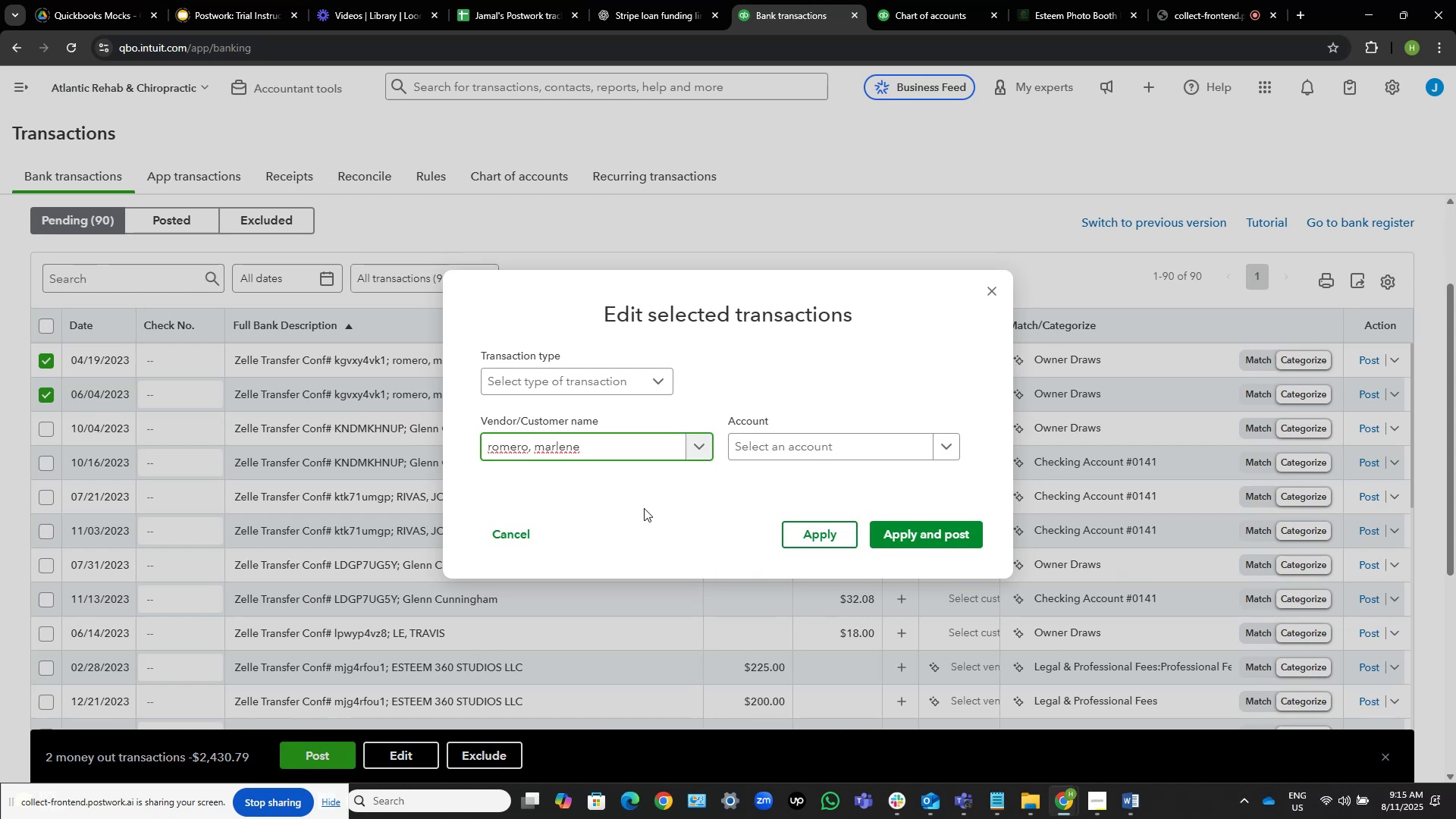 
left_click([815, 445])
 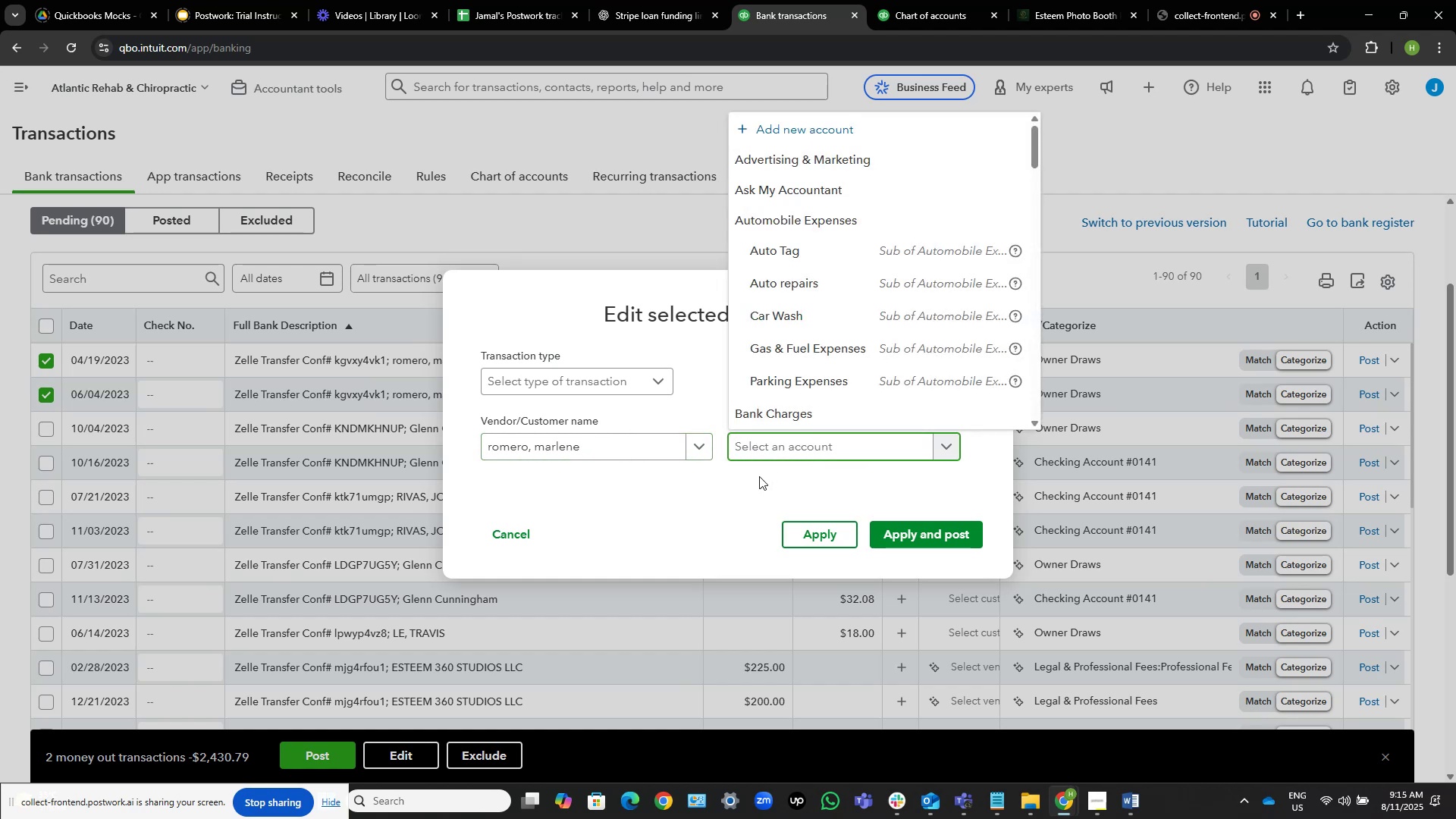 
wait(5.02)
 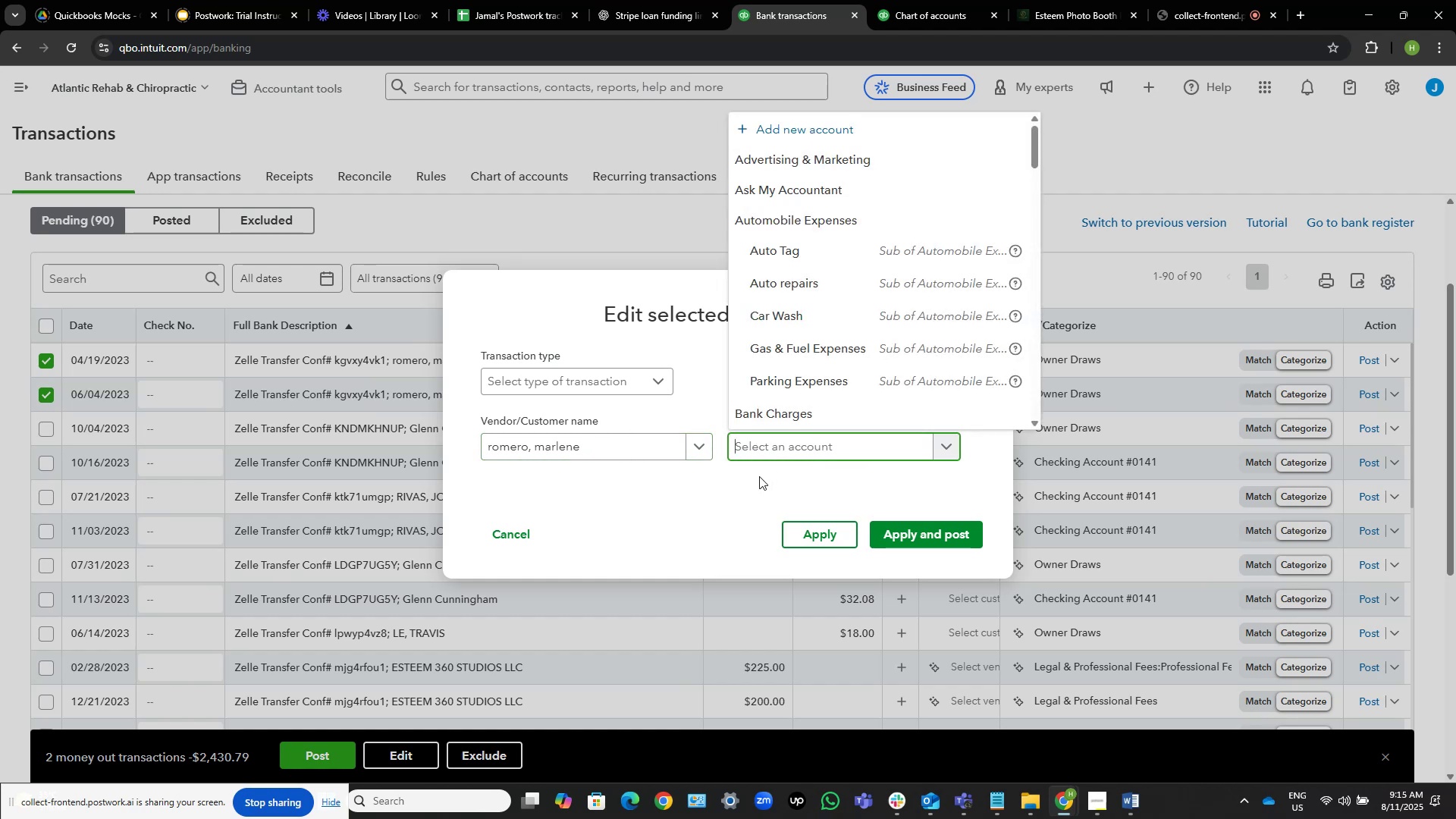 
type(as)
 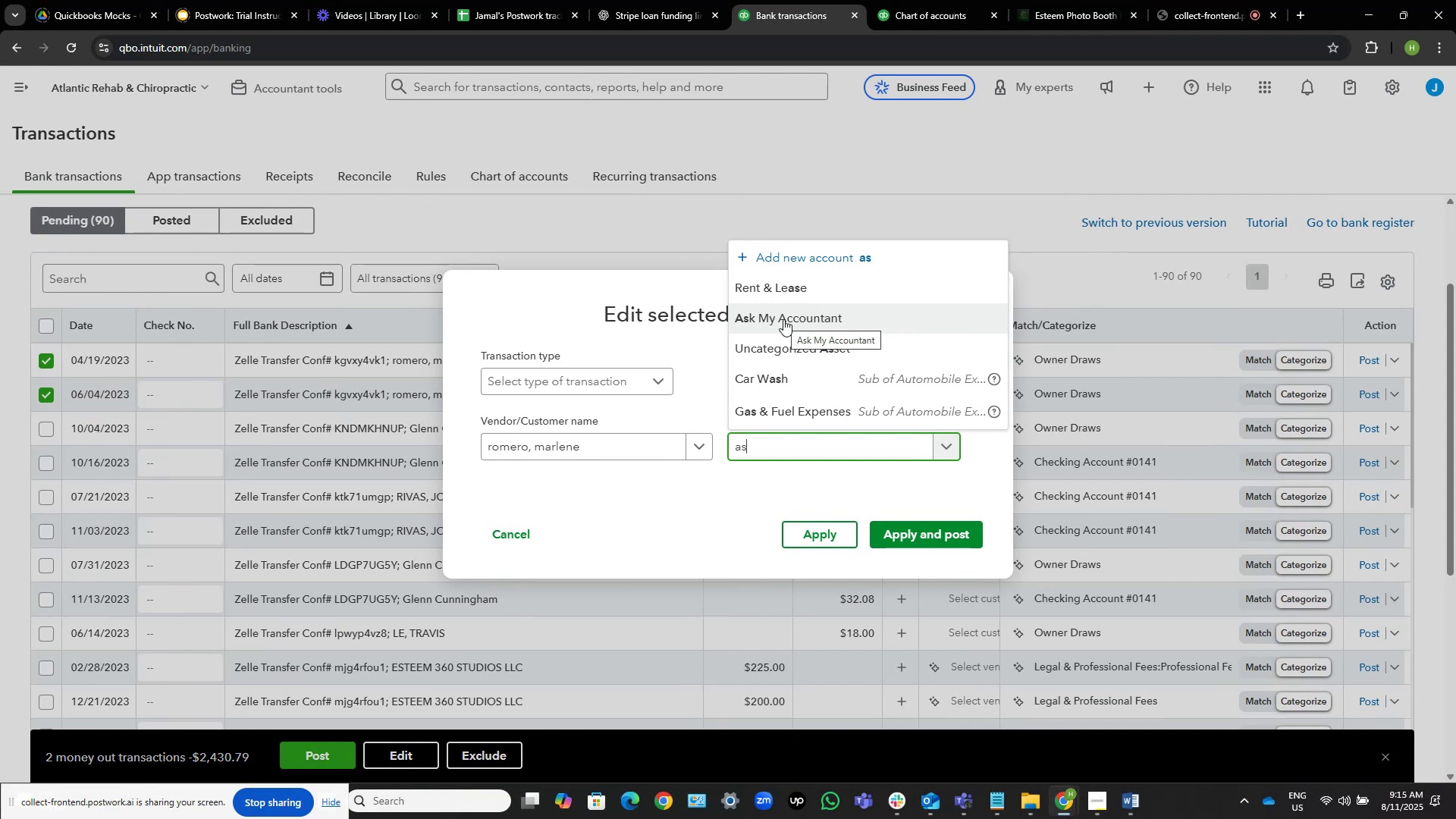 
wait(6.01)
 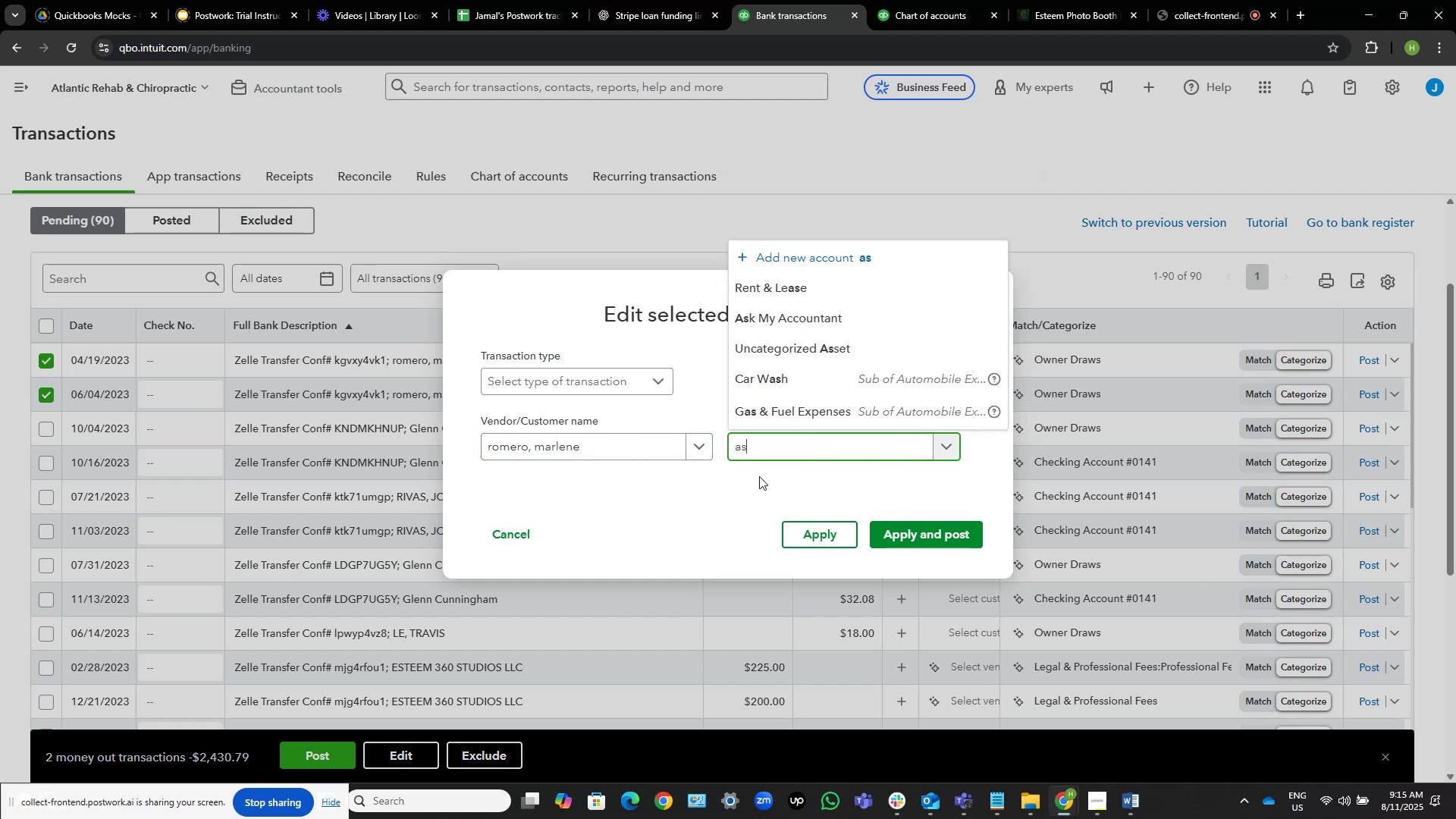 
left_click([783, 319])
 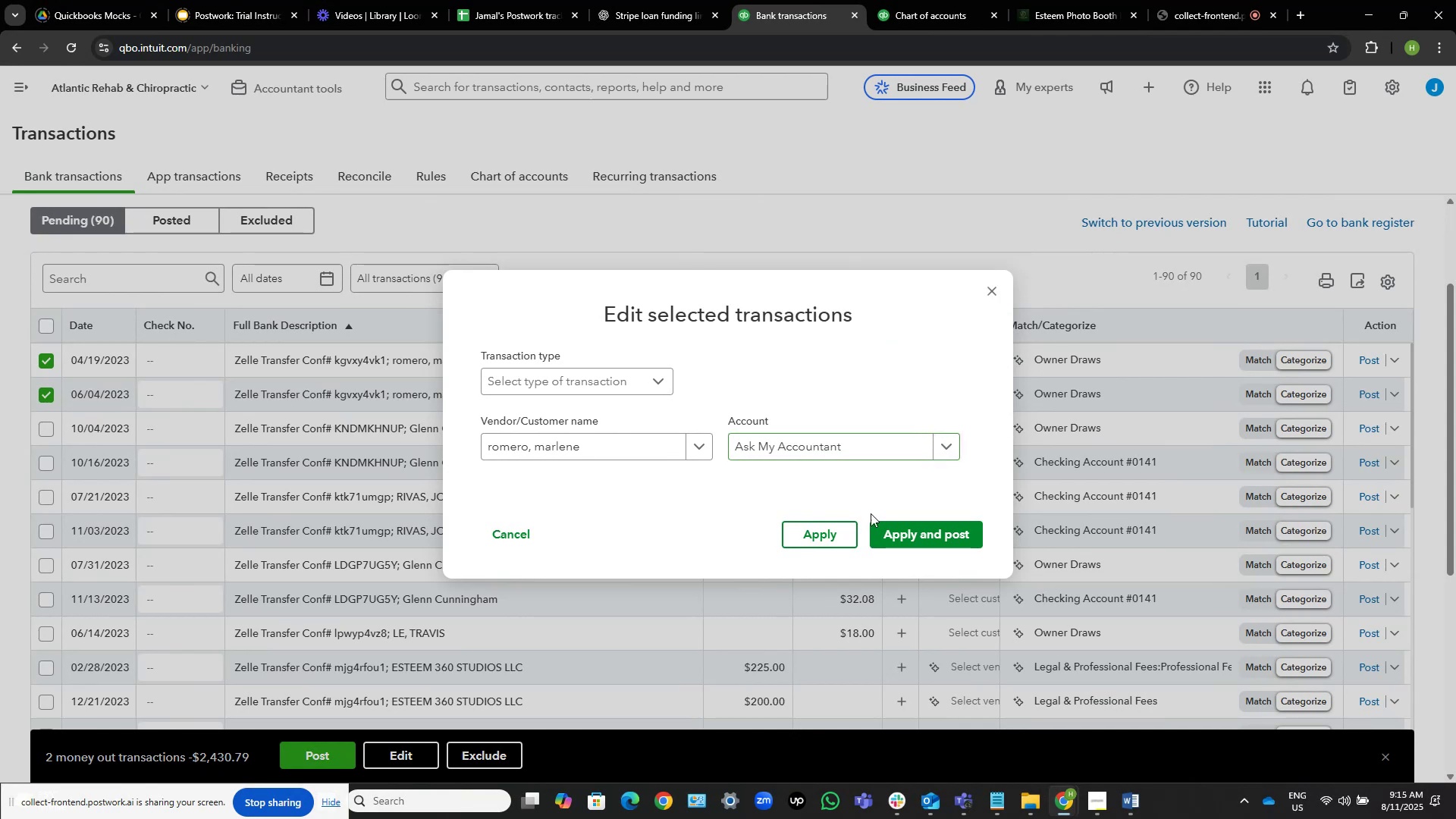 
left_click([905, 524])
 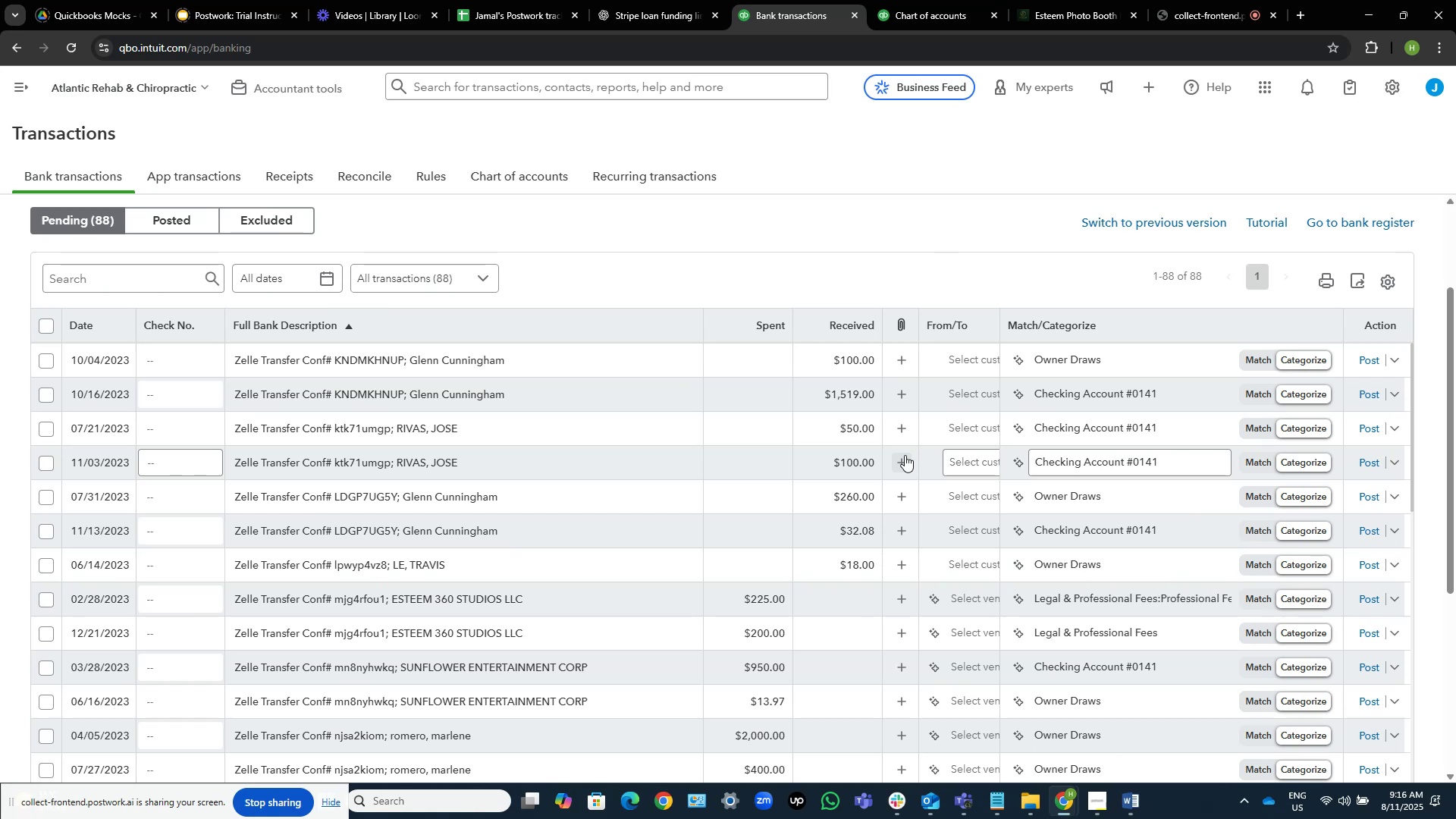 
wait(42.69)
 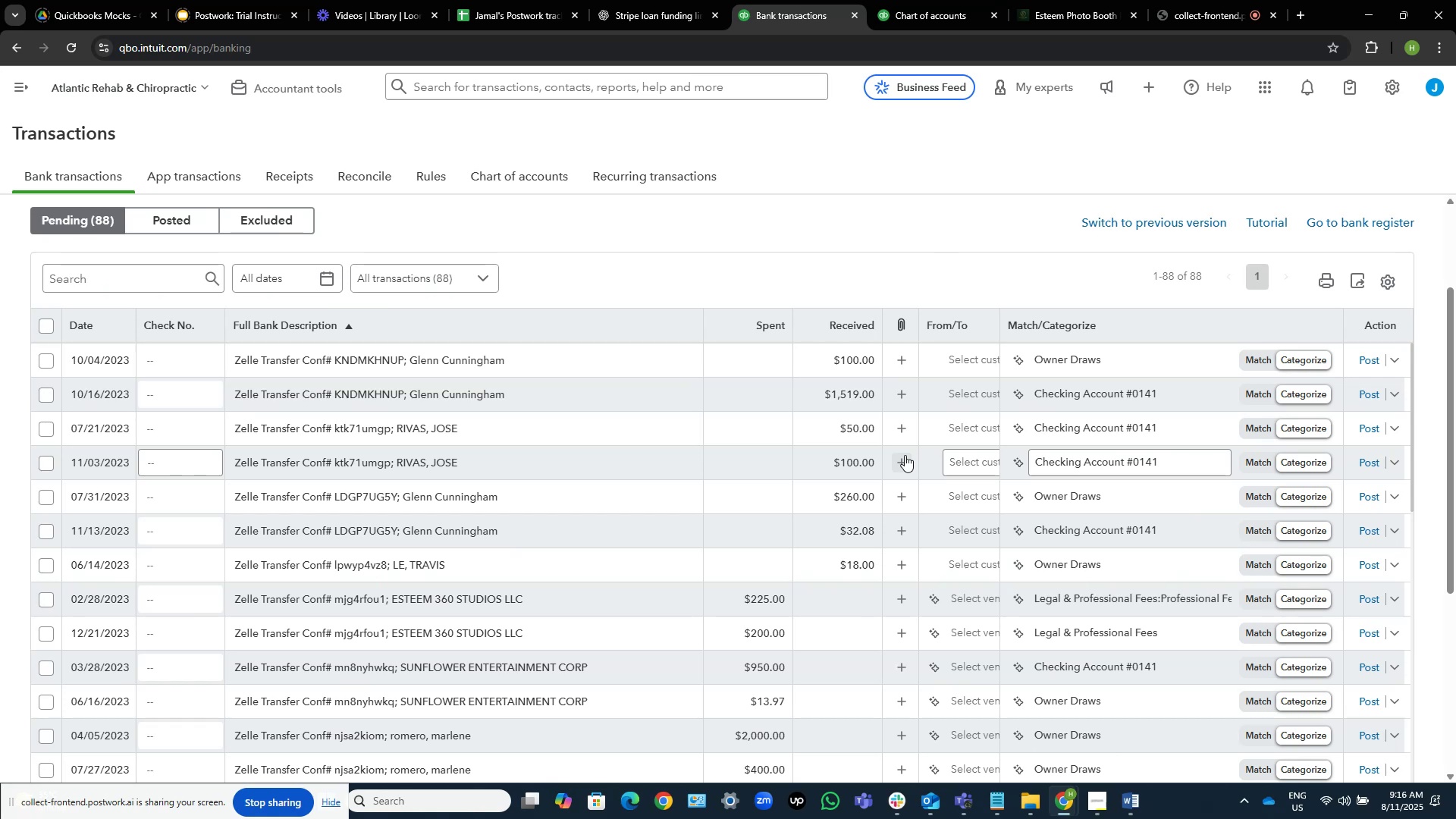 
left_click([491, 395])
 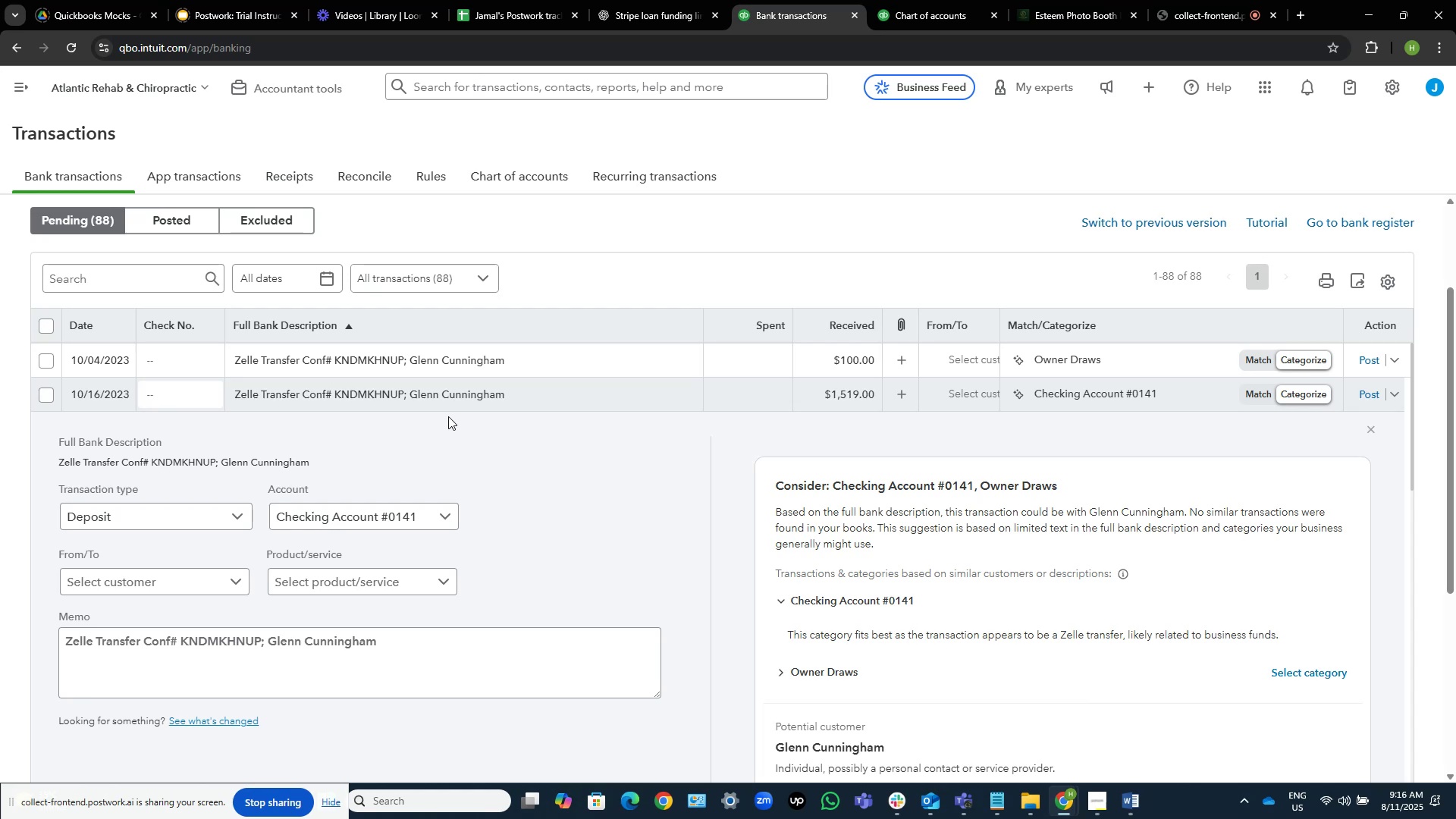 
wait(25.63)
 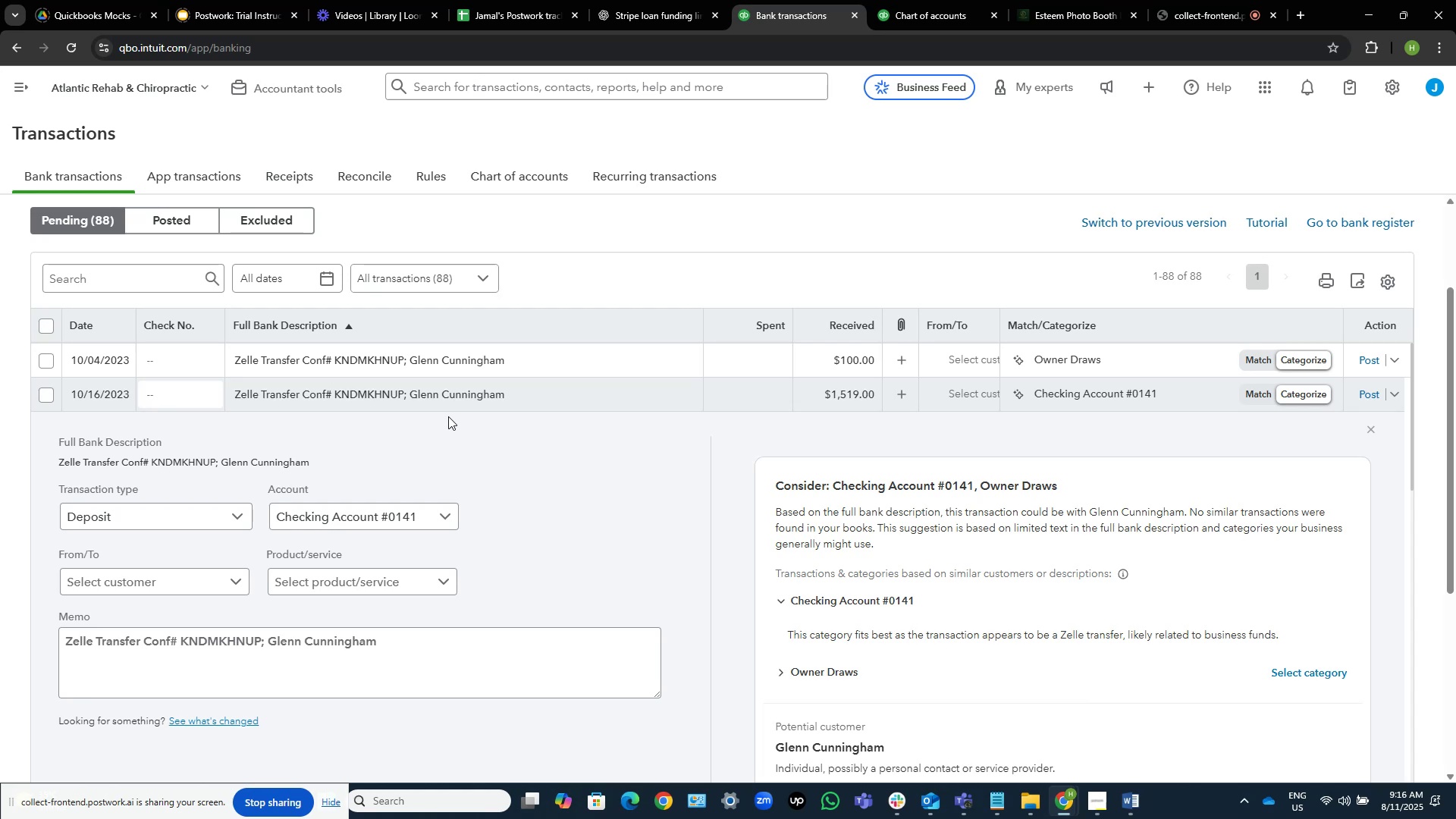 
scroll: coordinate [303, 601], scroll_direction: down, amount: 2.0
 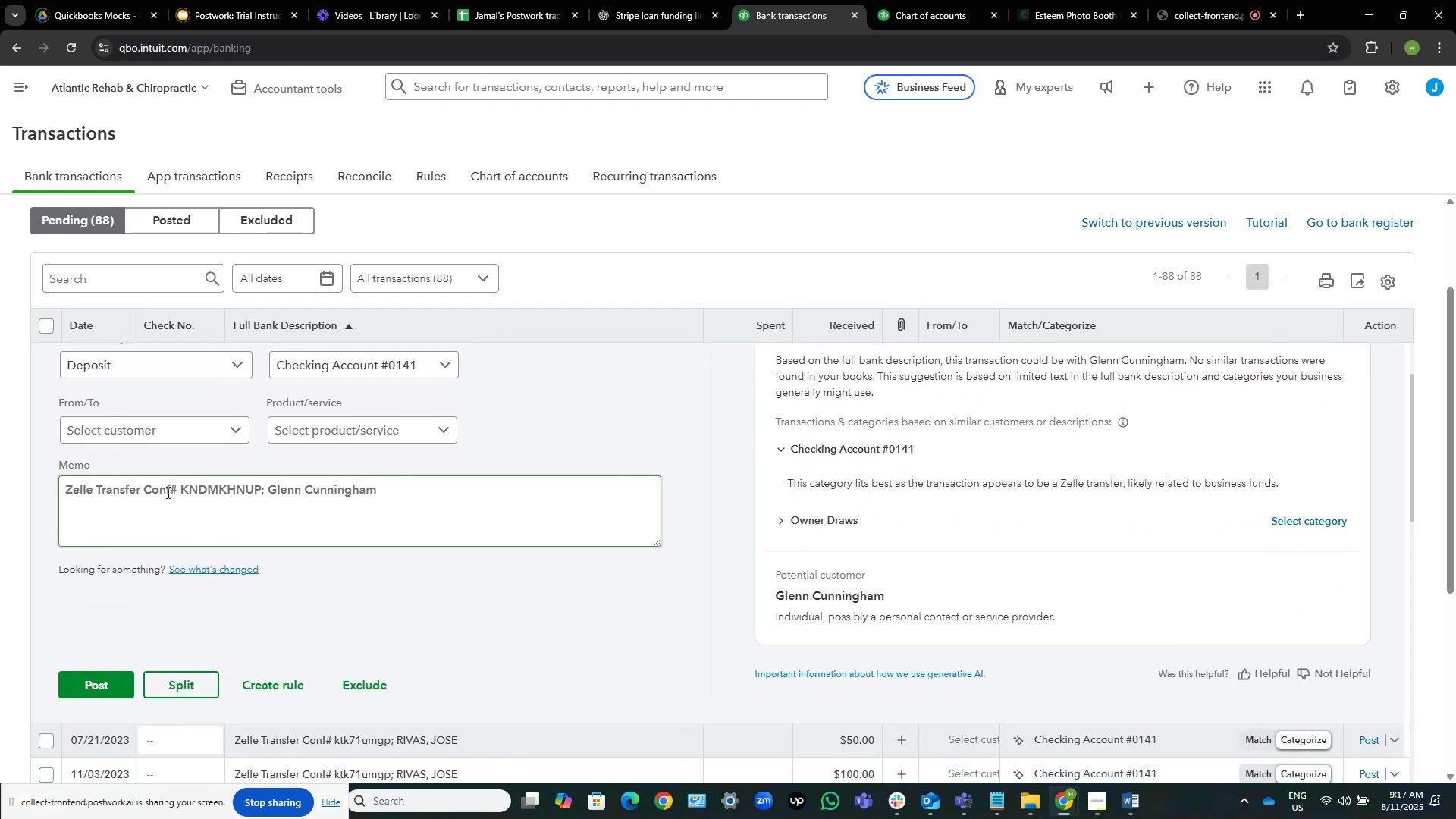 
wait(5.27)
 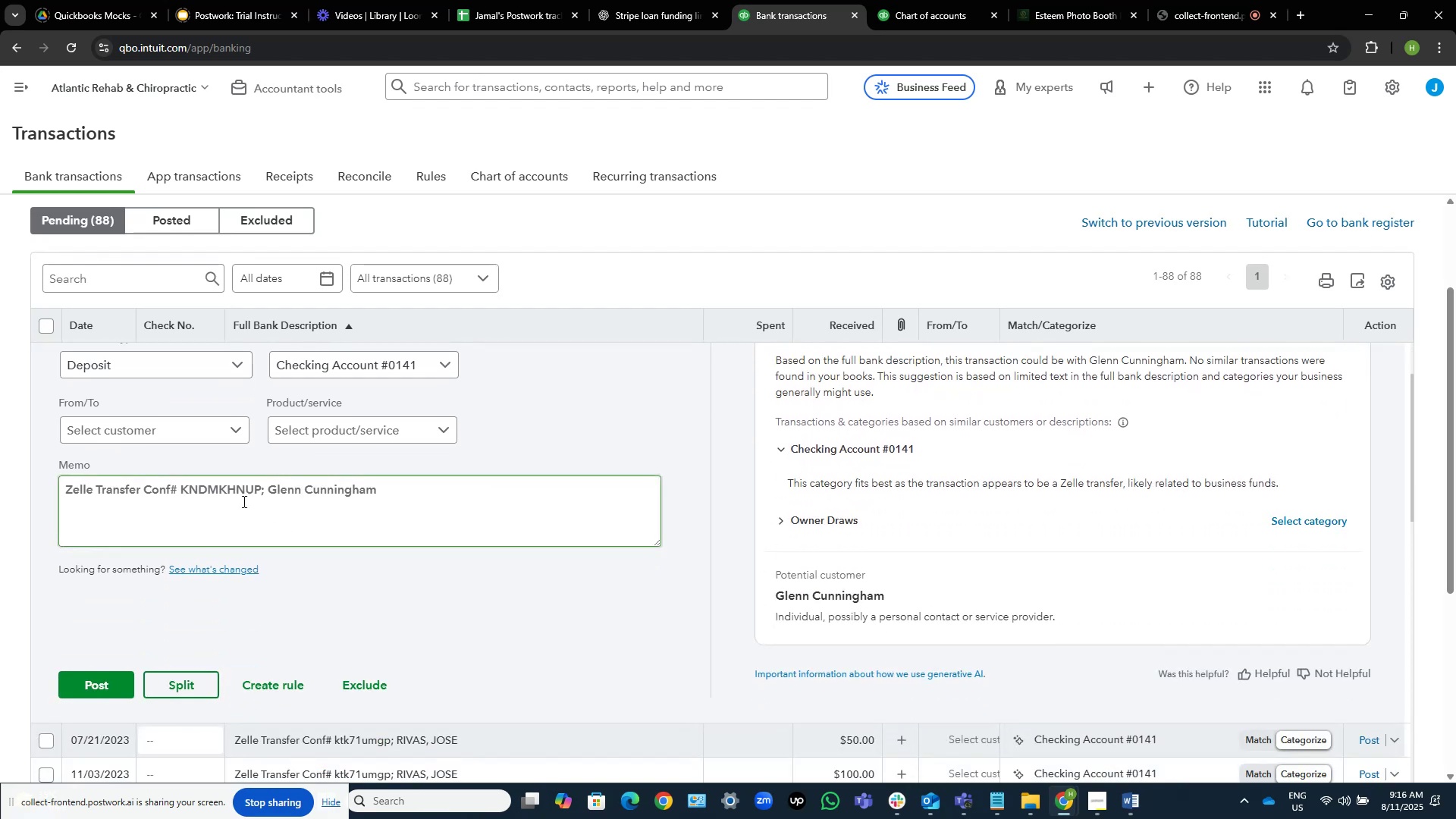 
left_click_drag(start_coordinate=[141, 492], to_coordinate=[26, 489])
 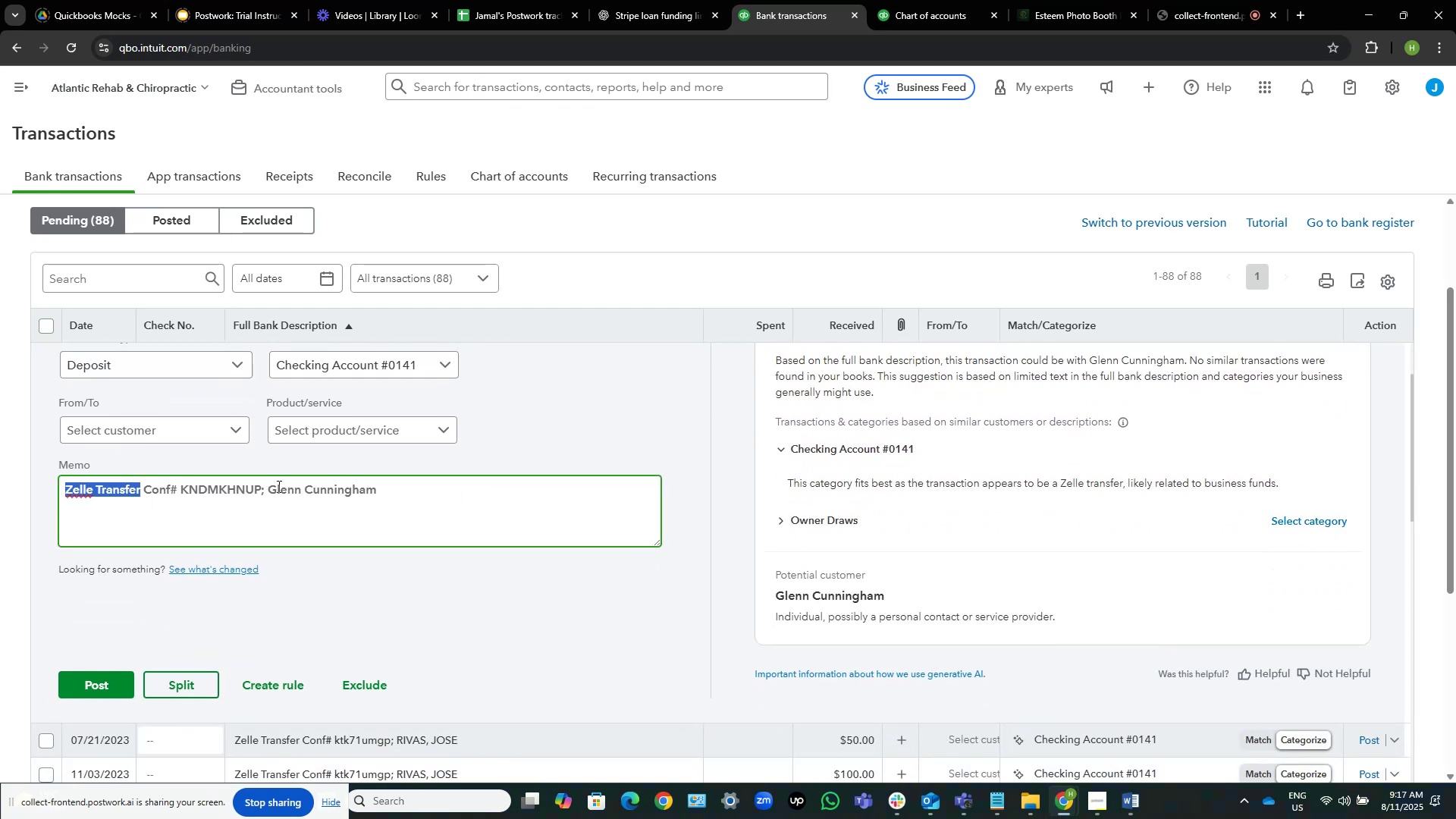 
left_click_drag(start_coordinate=[262, 489], to_coordinate=[177, 492])
 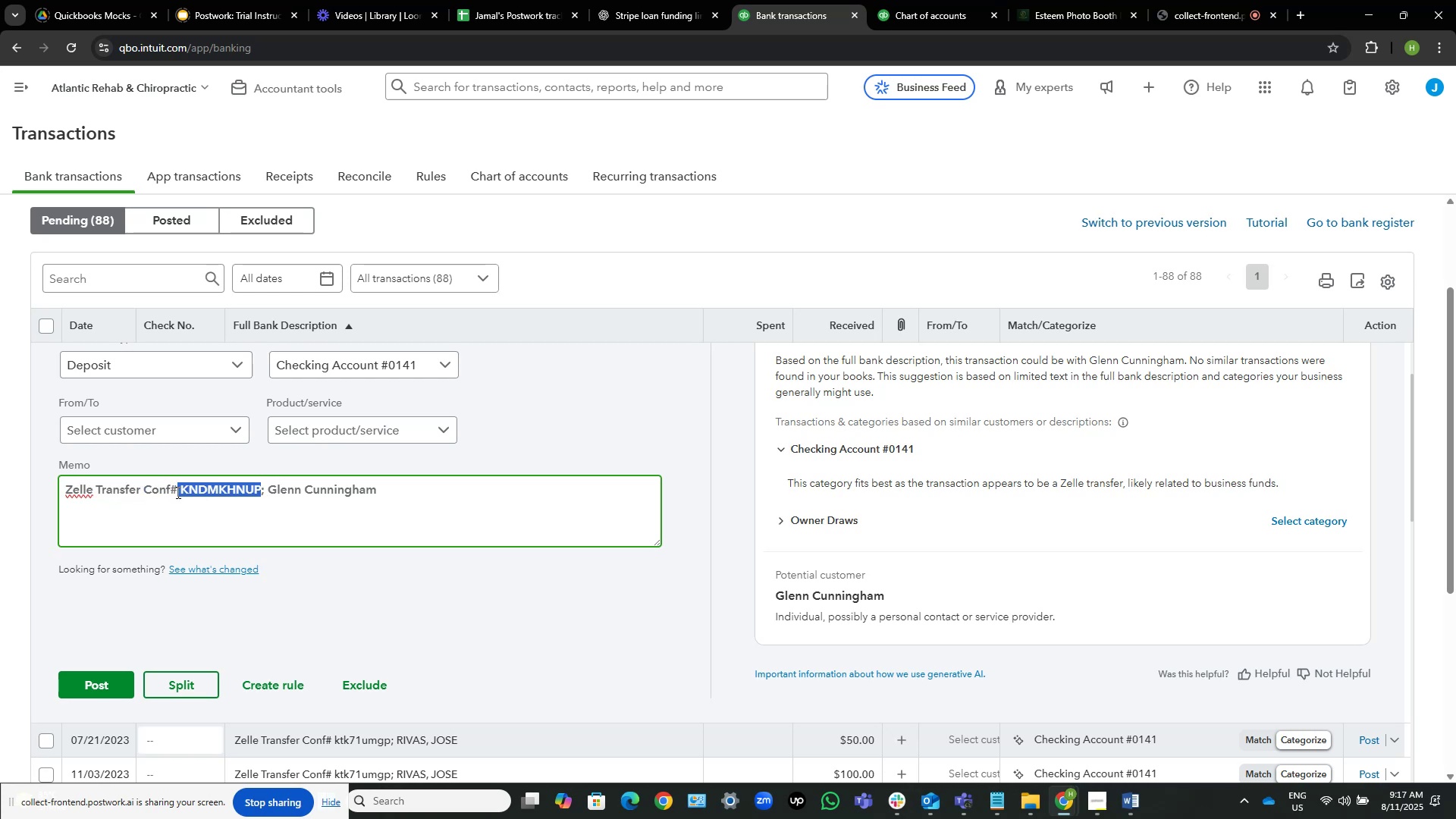 
key(Control+C)
 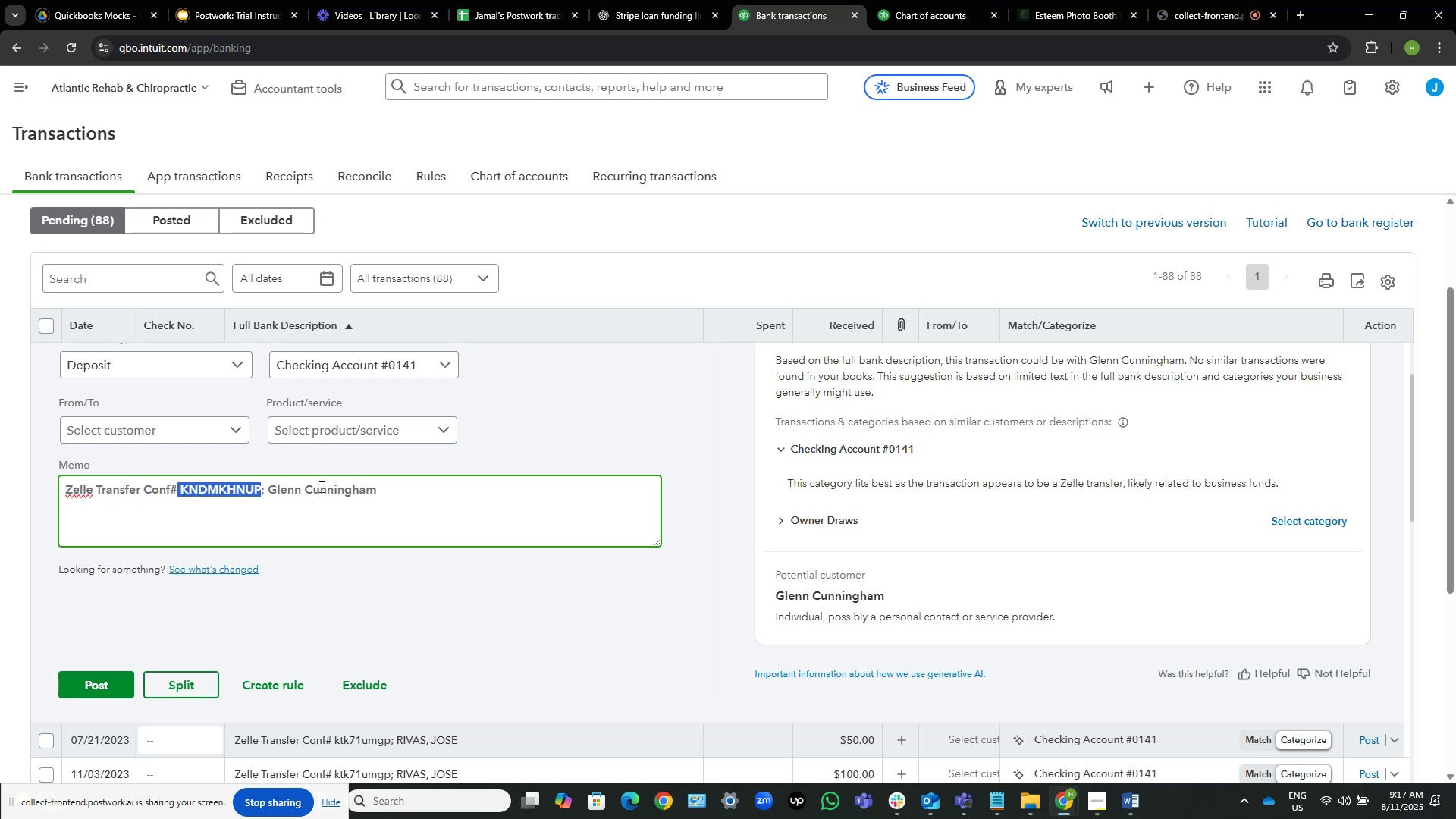 
wait(6.37)
 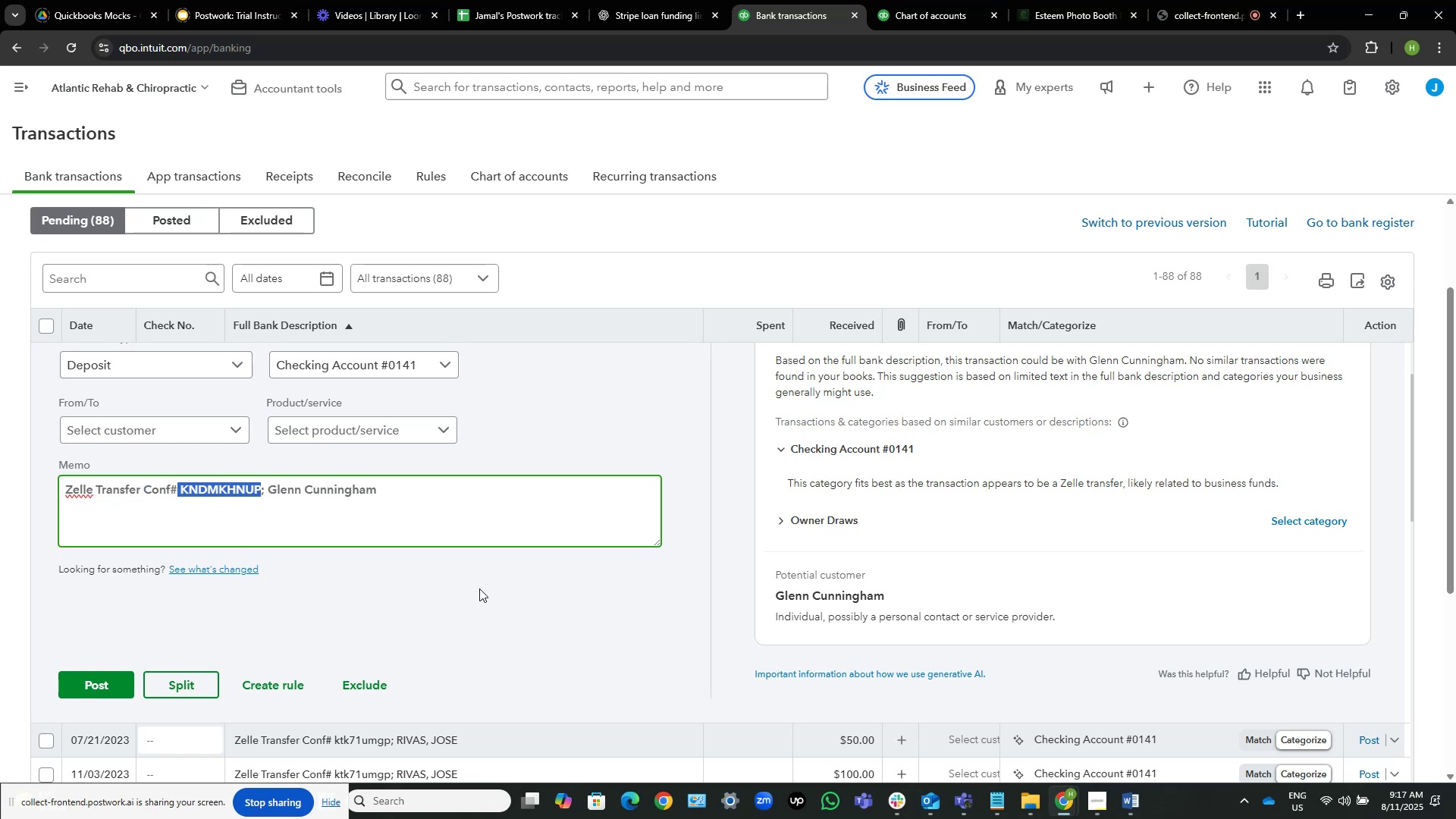 
scroll: coordinate [695, 509], scroll_direction: up, amount: 3.0
 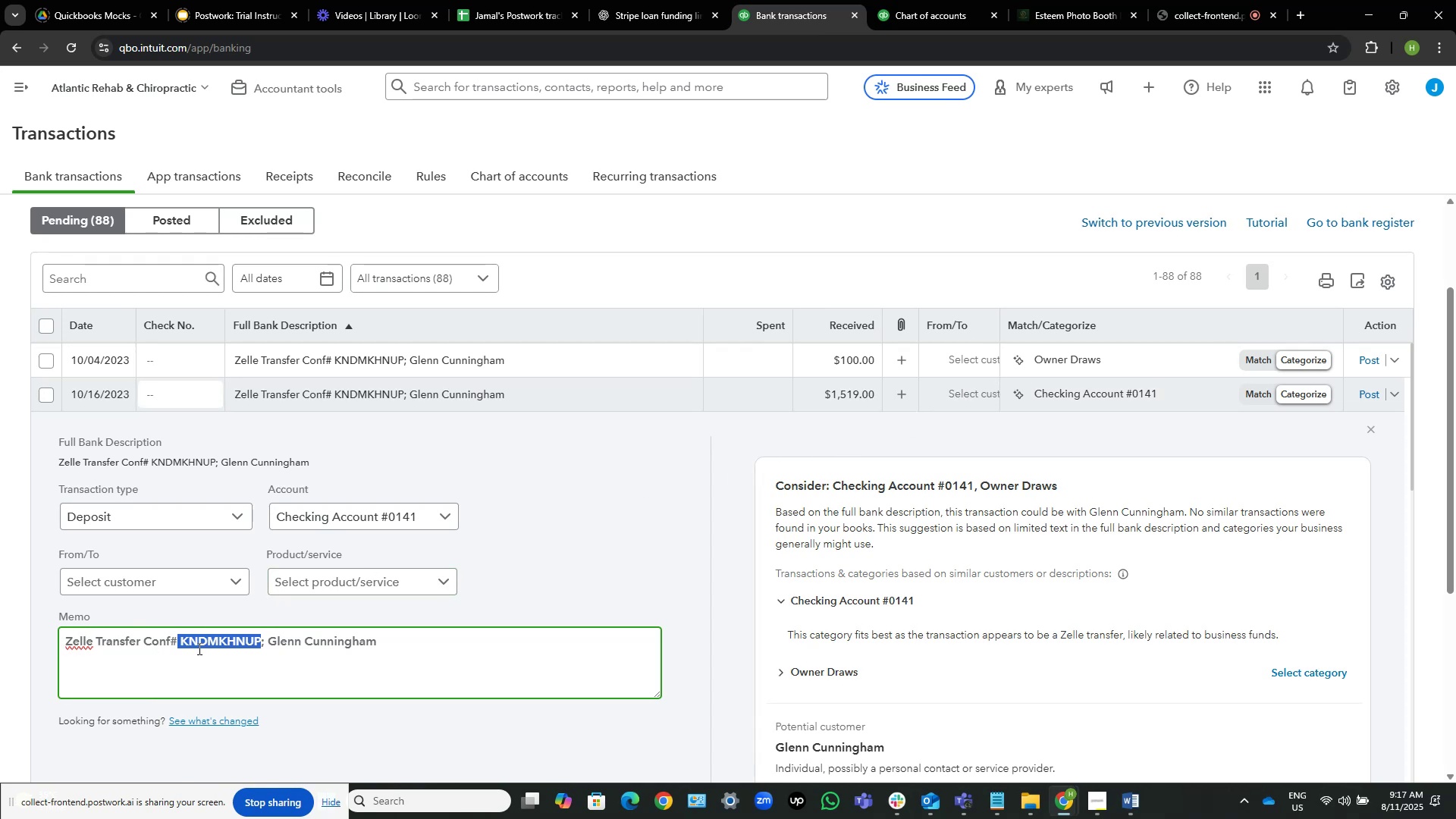 
wait(5.24)
 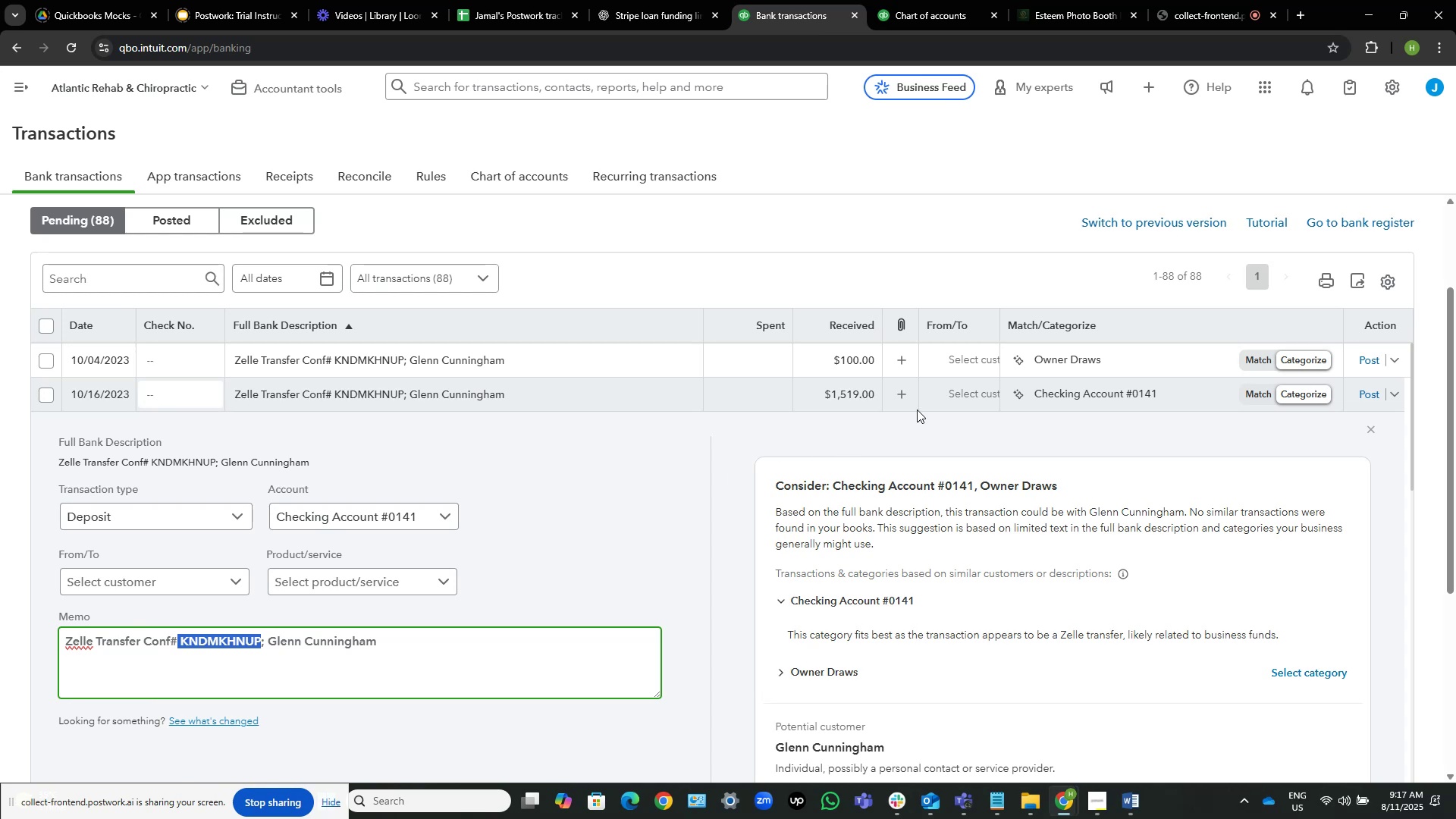 
left_click([210, 648])
 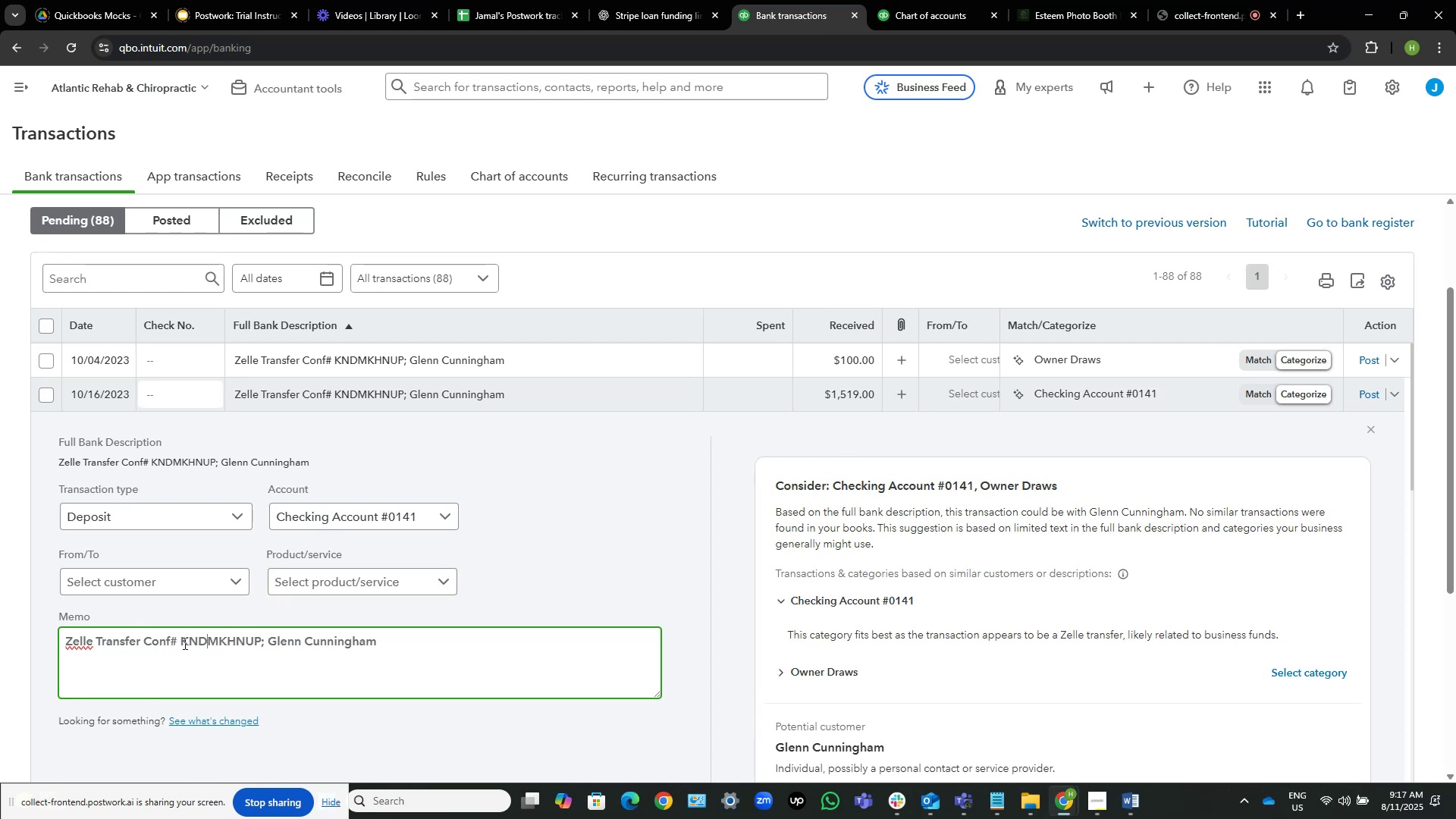 
left_click_drag(start_coordinate=[183, 642], to_coordinate=[217, 642])
 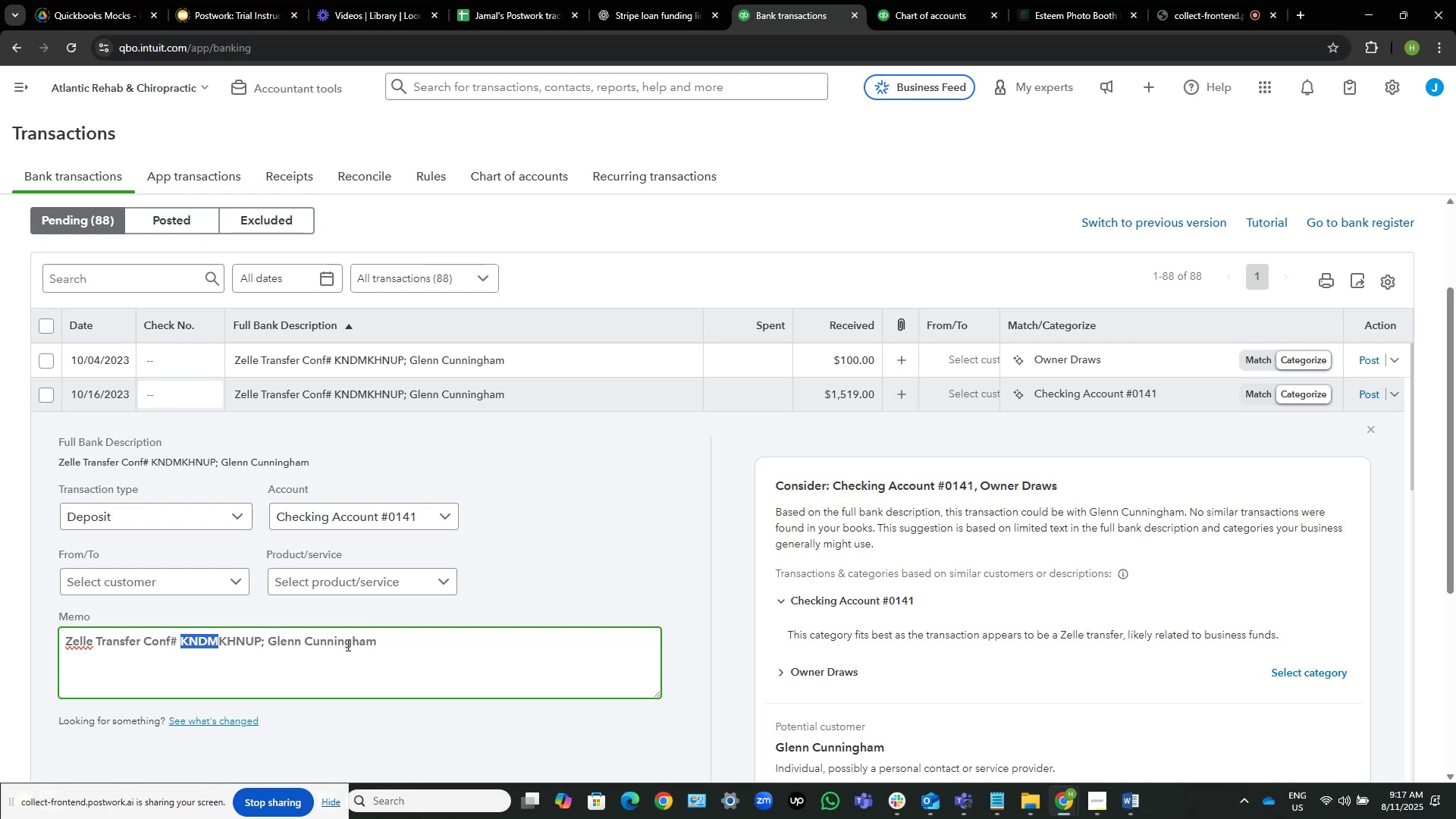 
left_click_drag(start_coordinate=[406, 642], to_coordinate=[269, 646])
 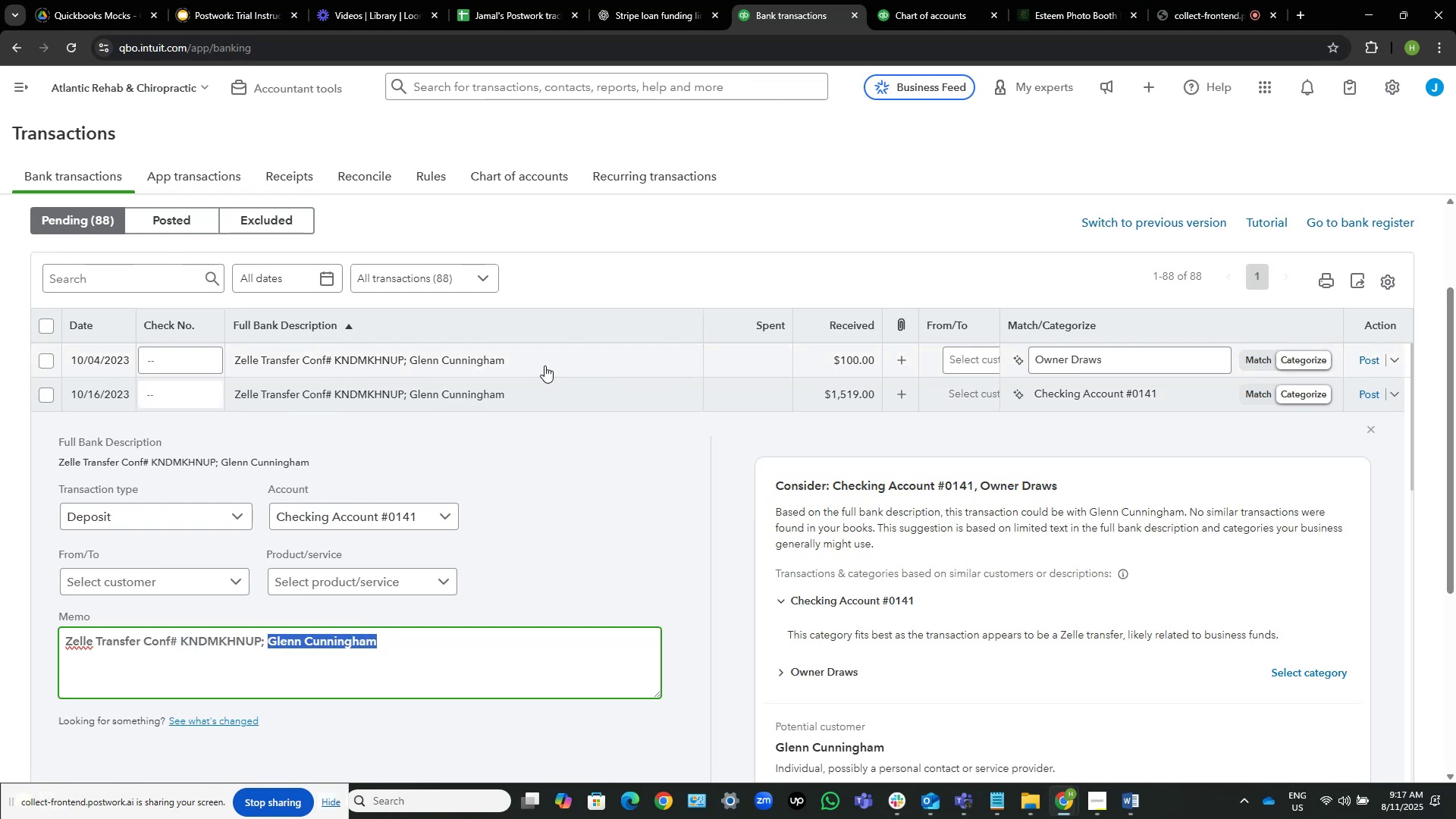 
scroll: coordinate [833, 517], scroll_direction: down, amount: 5.0
 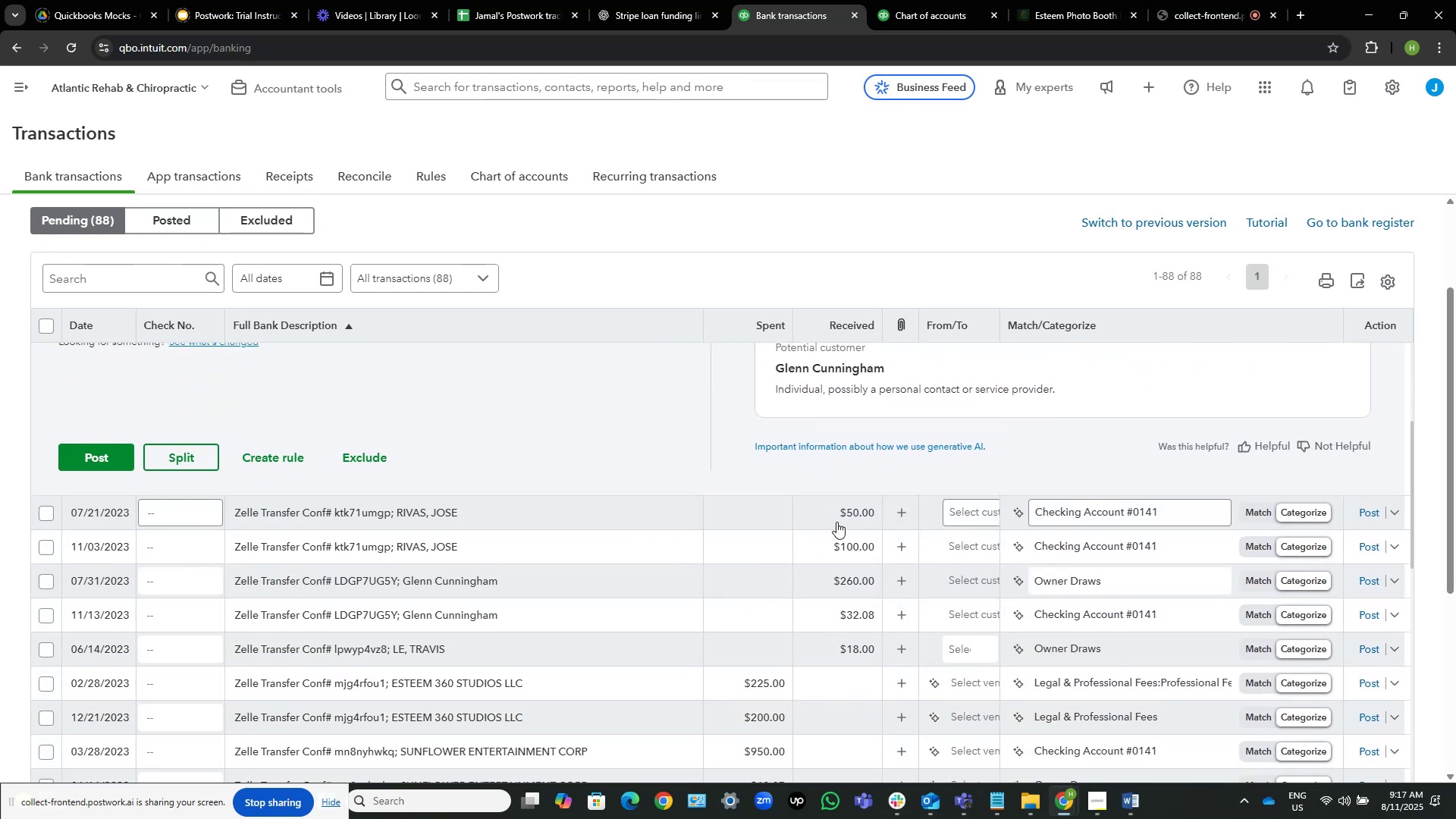 
scroll: coordinate [473, 509], scroll_direction: up, amount: 5.0
 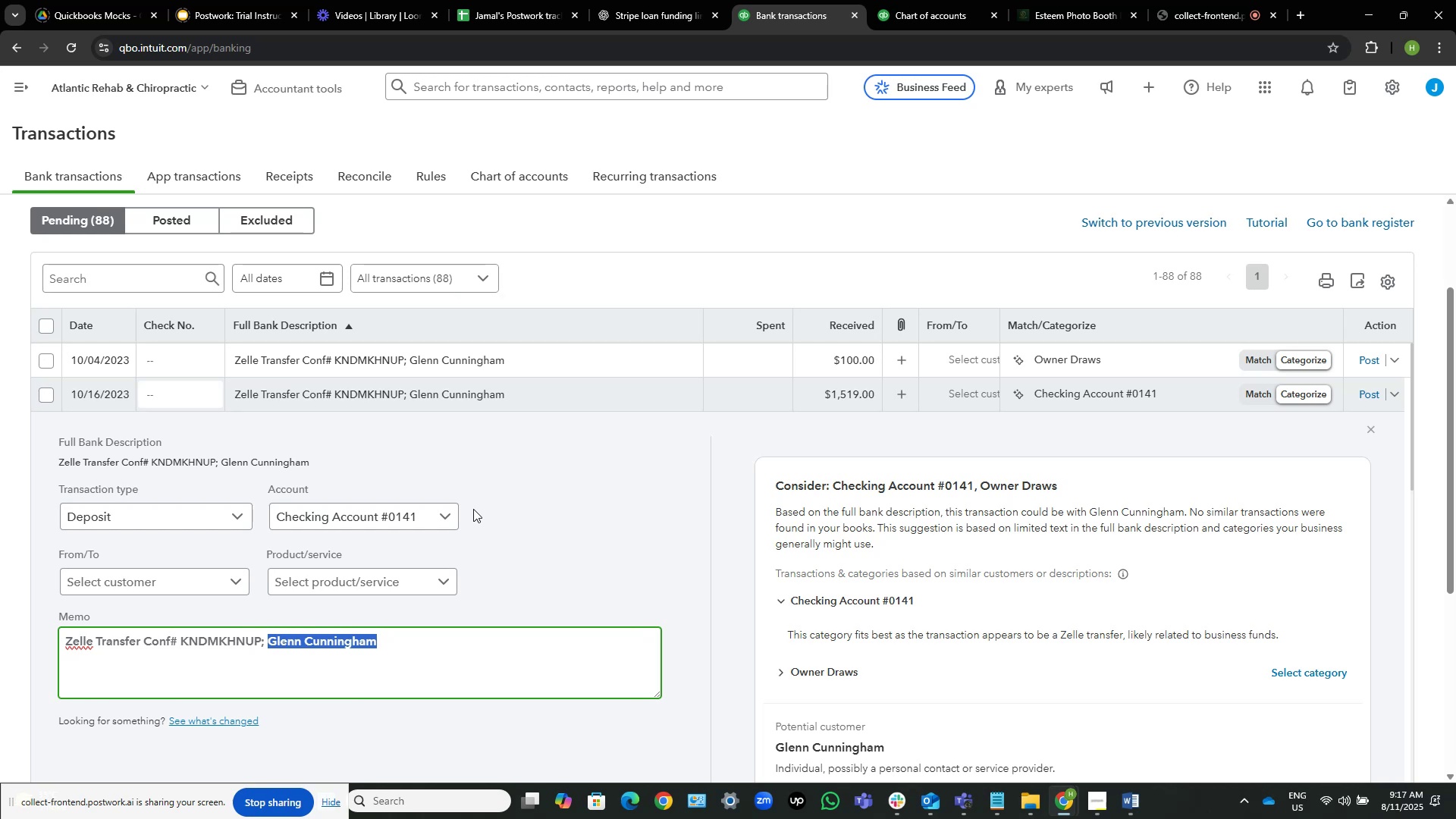 
key(Control+C)
 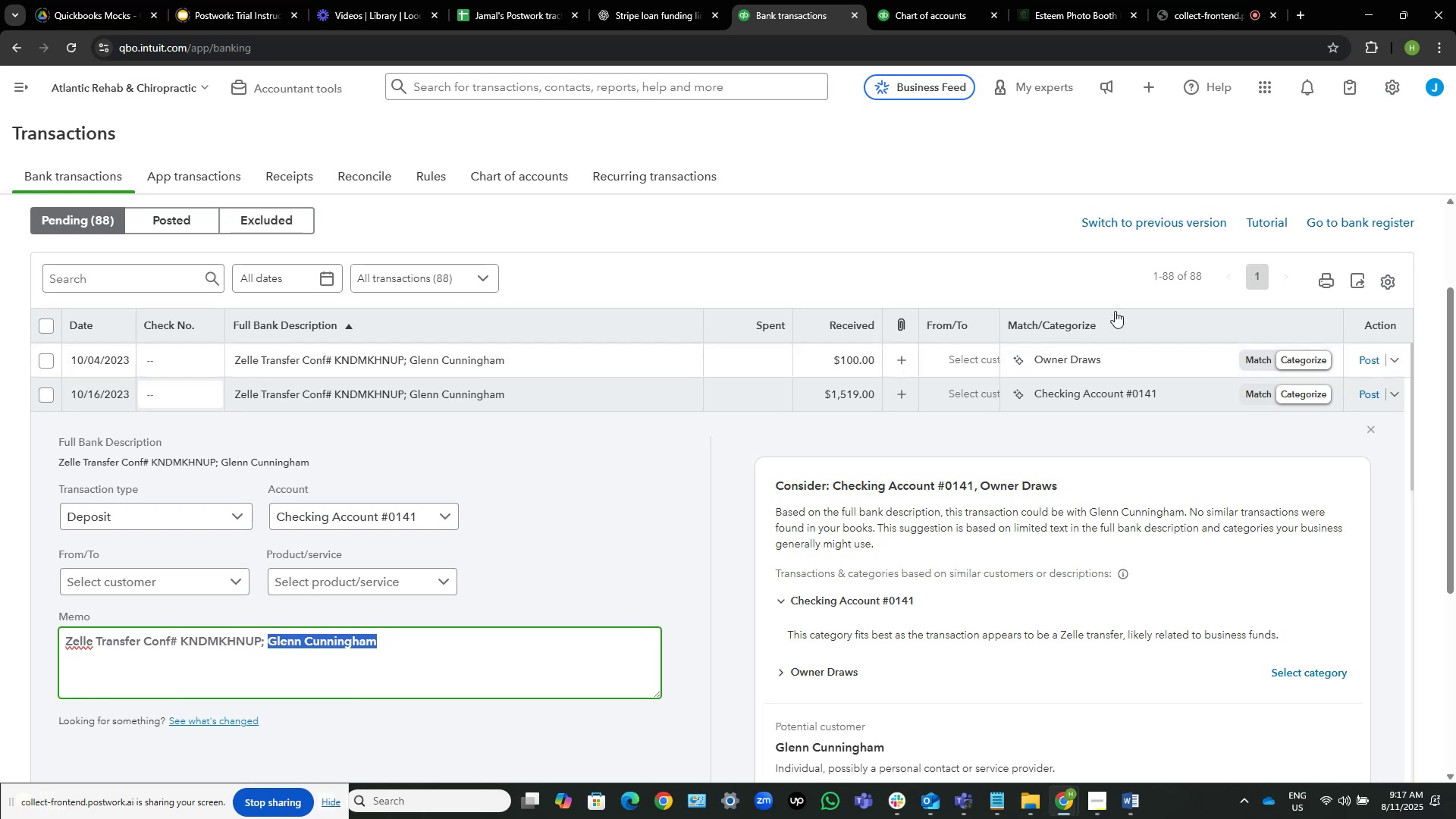 
mouse_move([977, 395])
 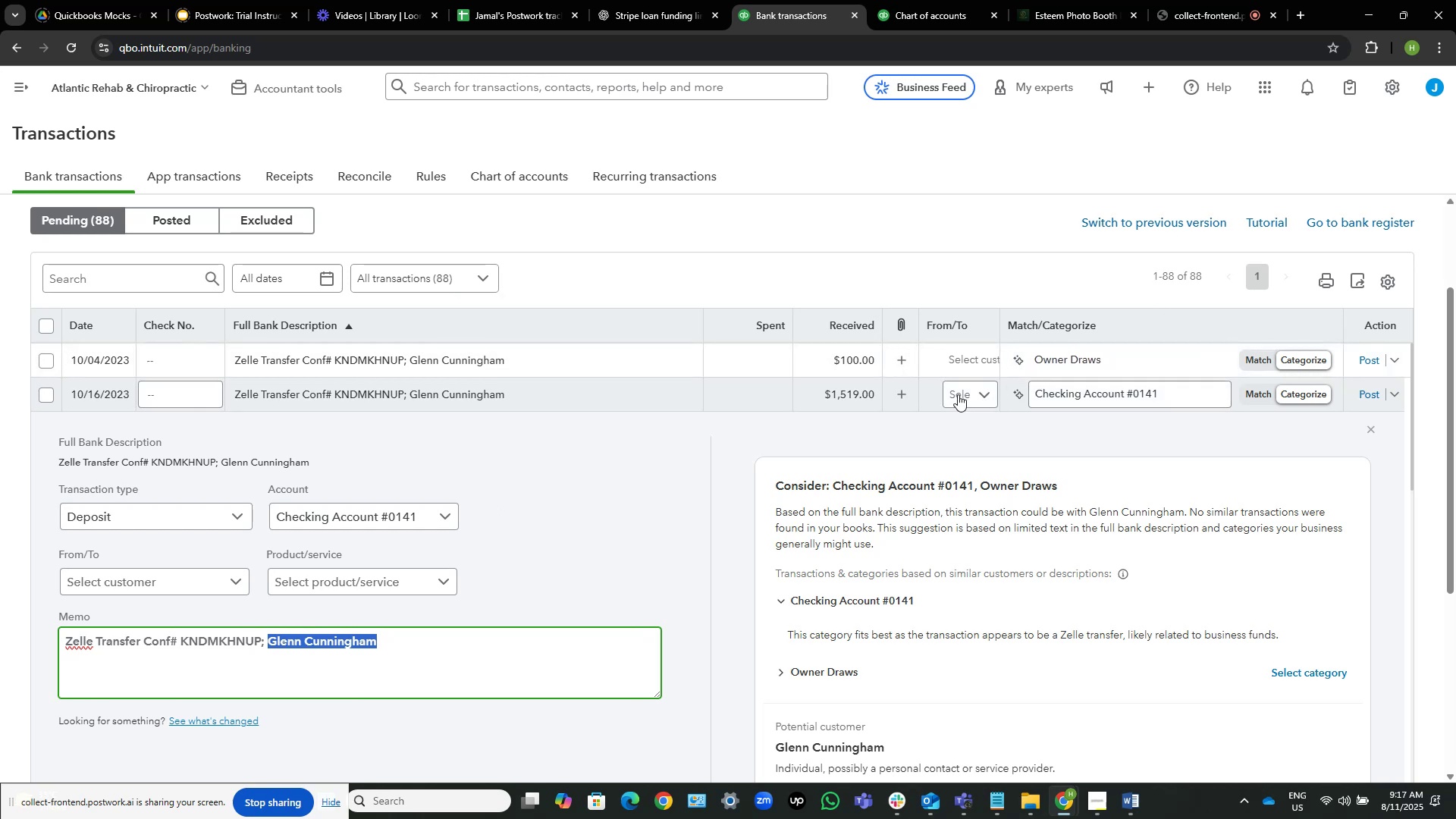 
left_click([958, 394])
 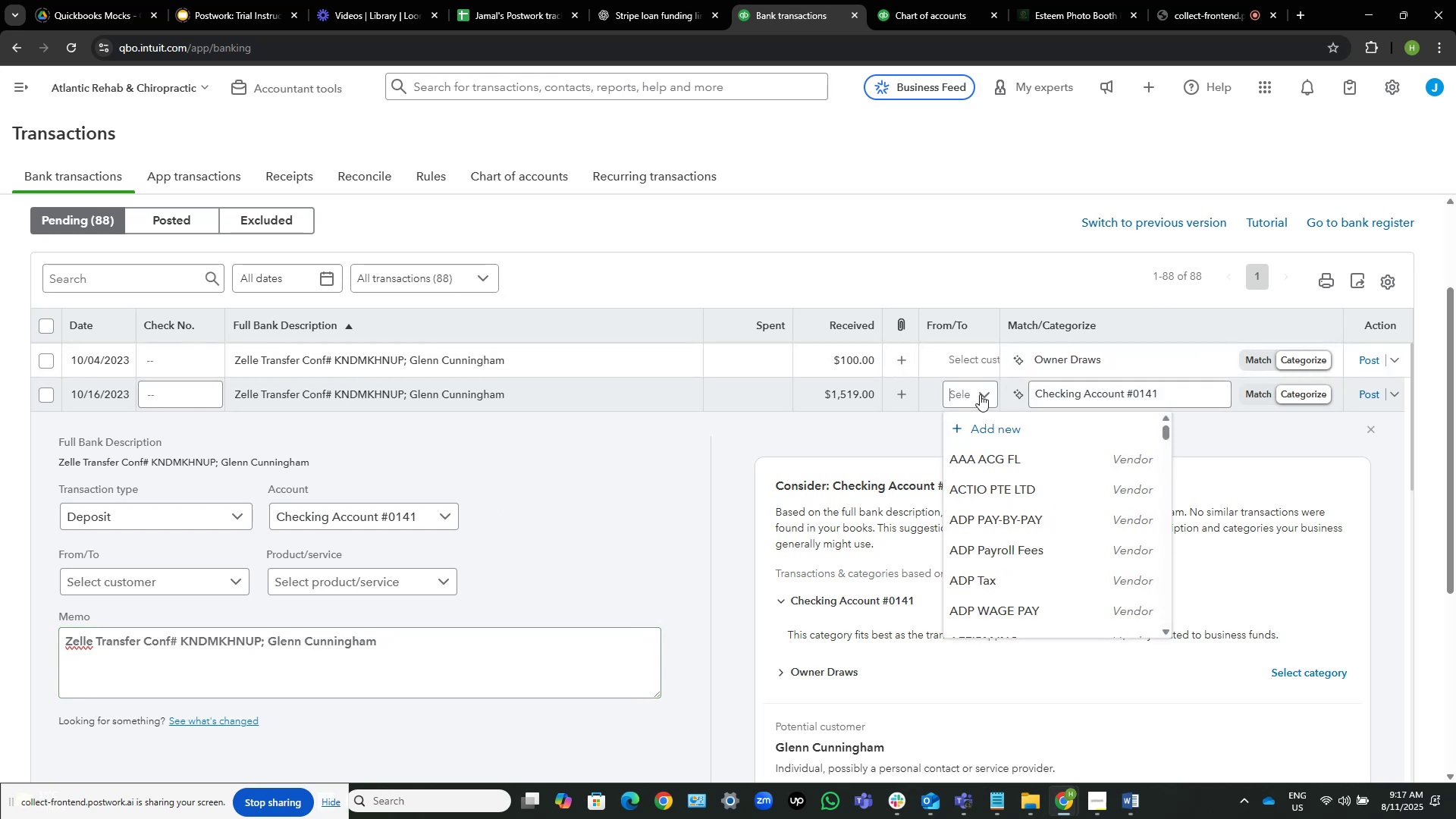 
left_click([981, 394])
 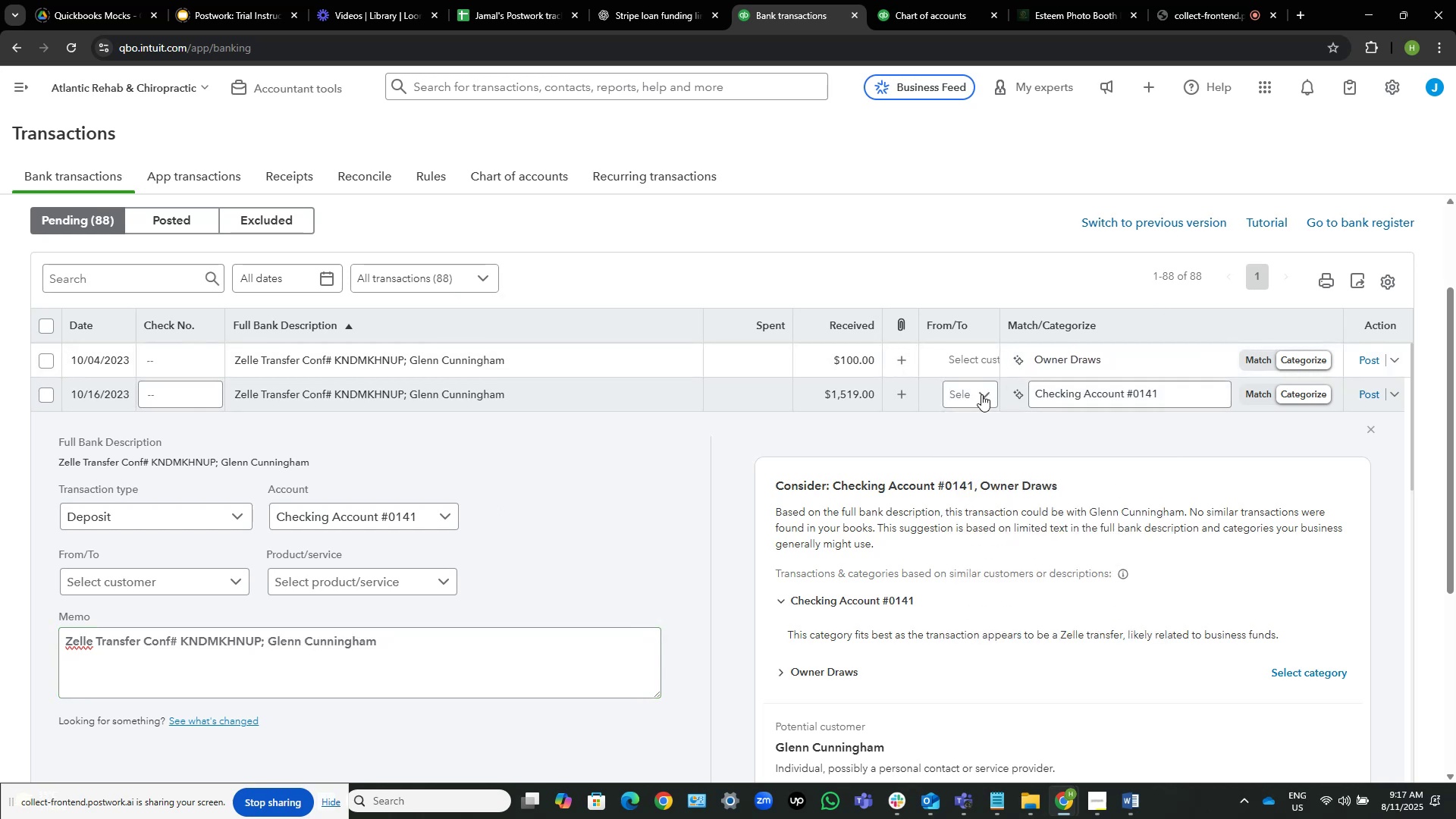 
left_click([981, 394])
 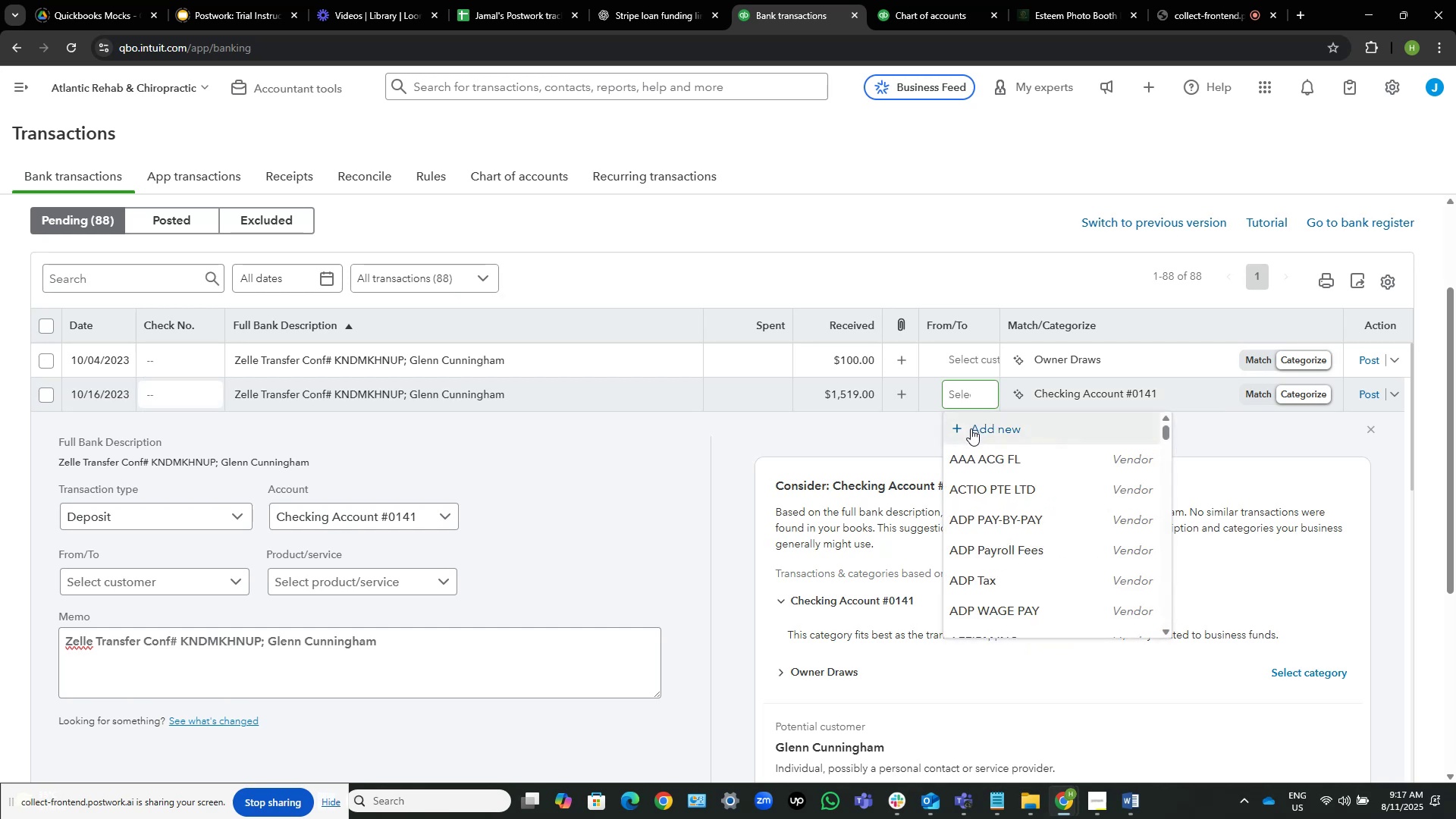 
left_click([971, 429])
 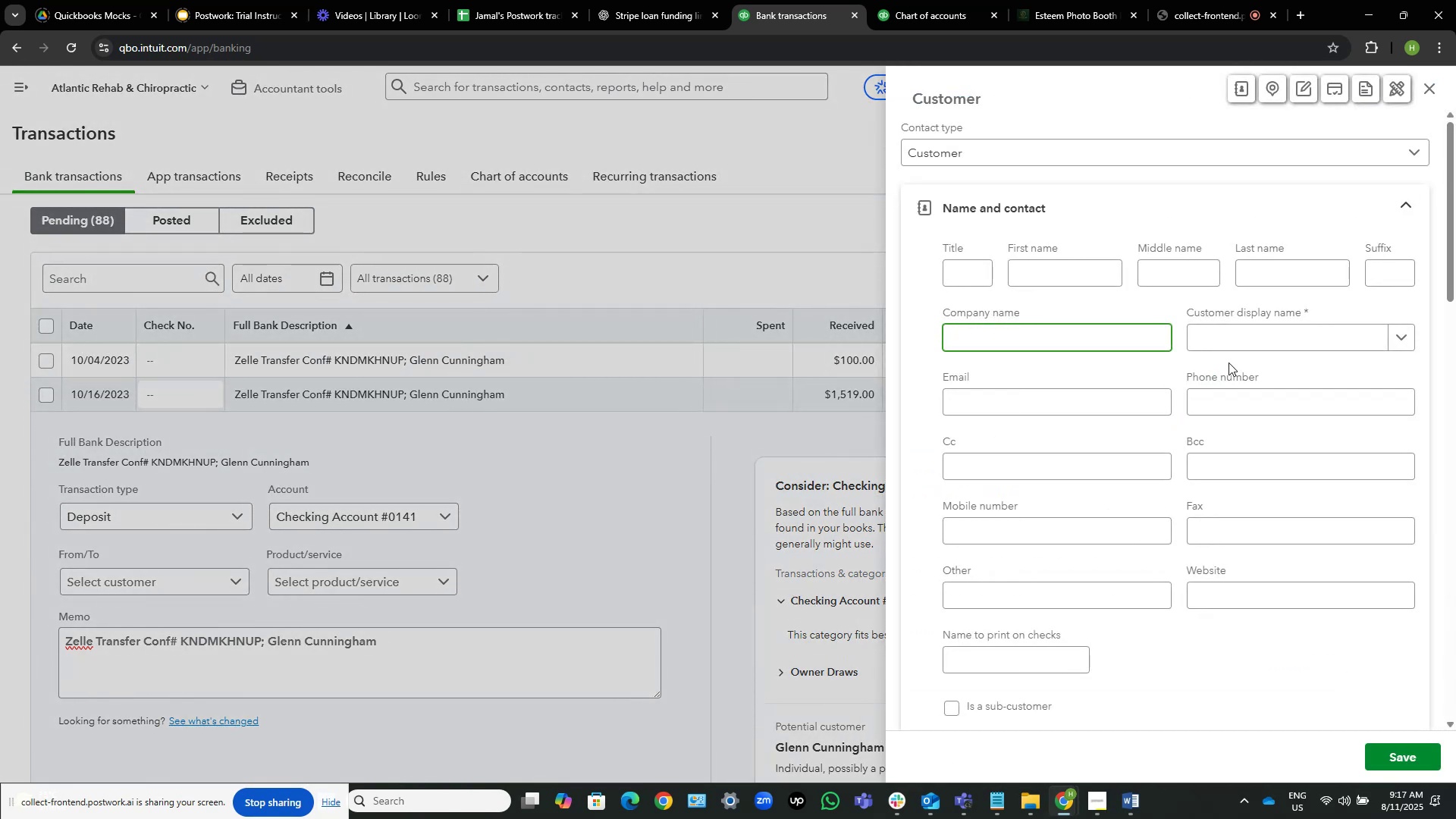 
left_click([1247, 339])
 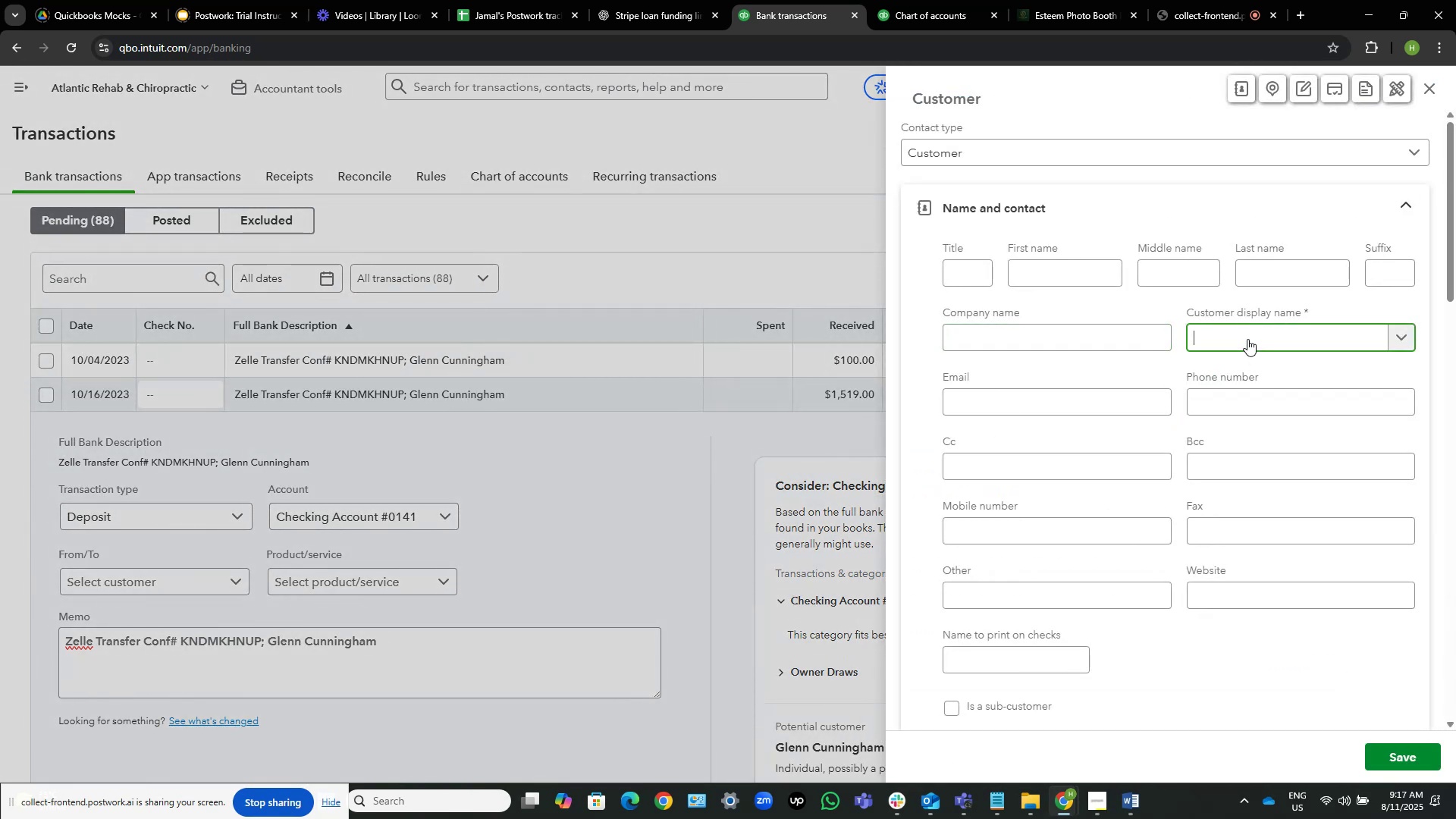 
key(Control+V)
 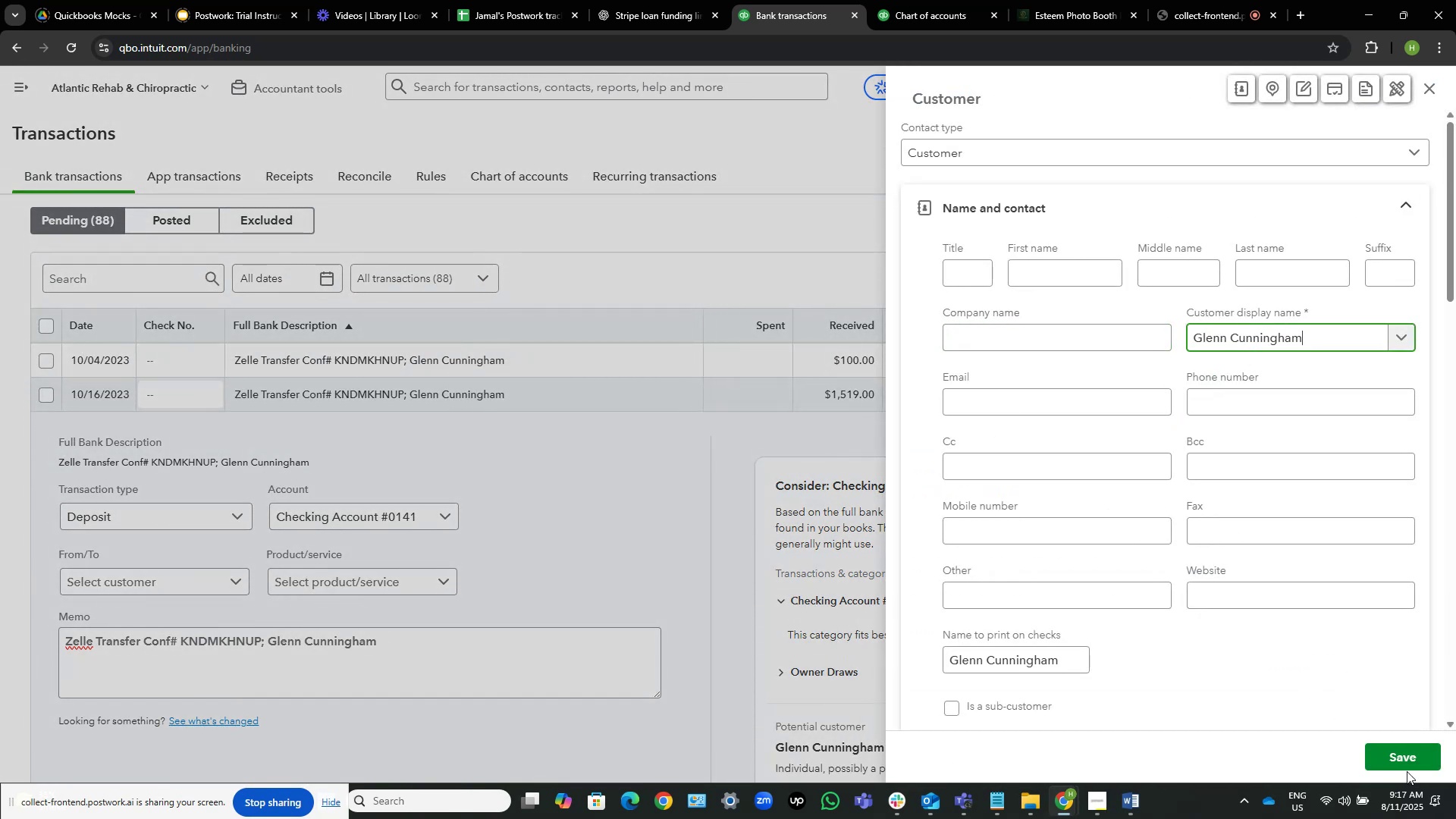 
left_click([1400, 750])
 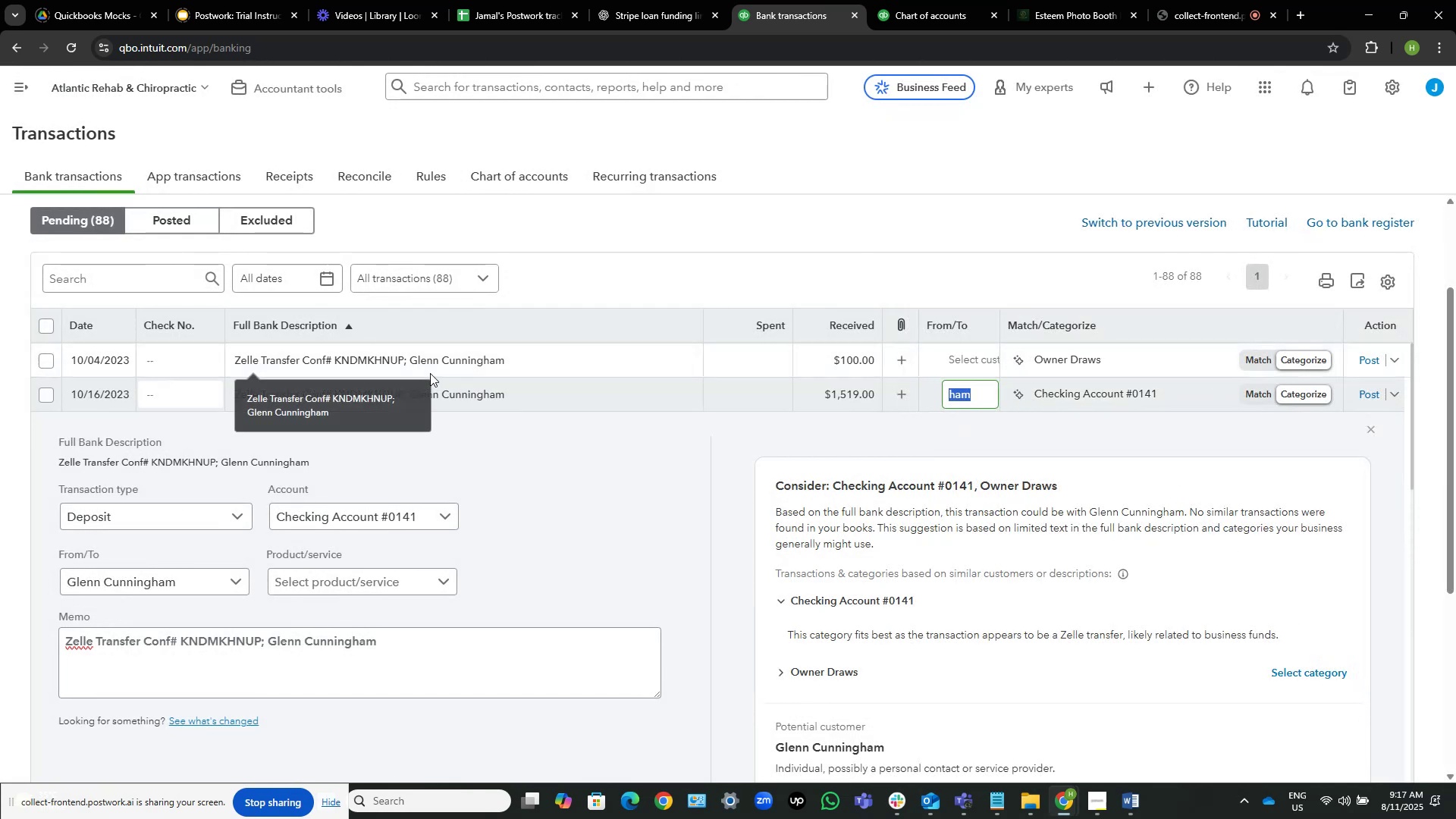 
wait(5.06)
 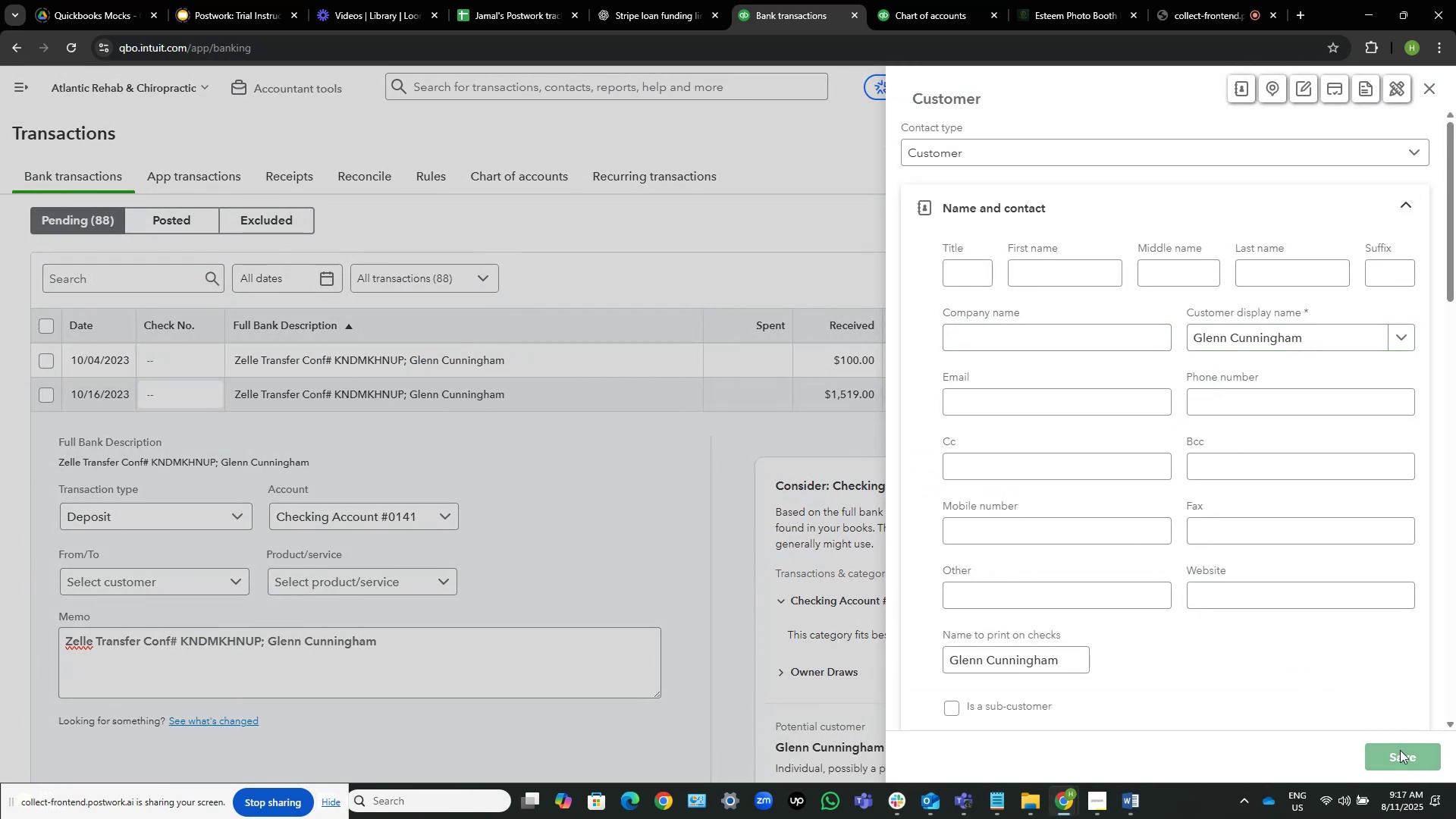 
left_click([391, 357])
 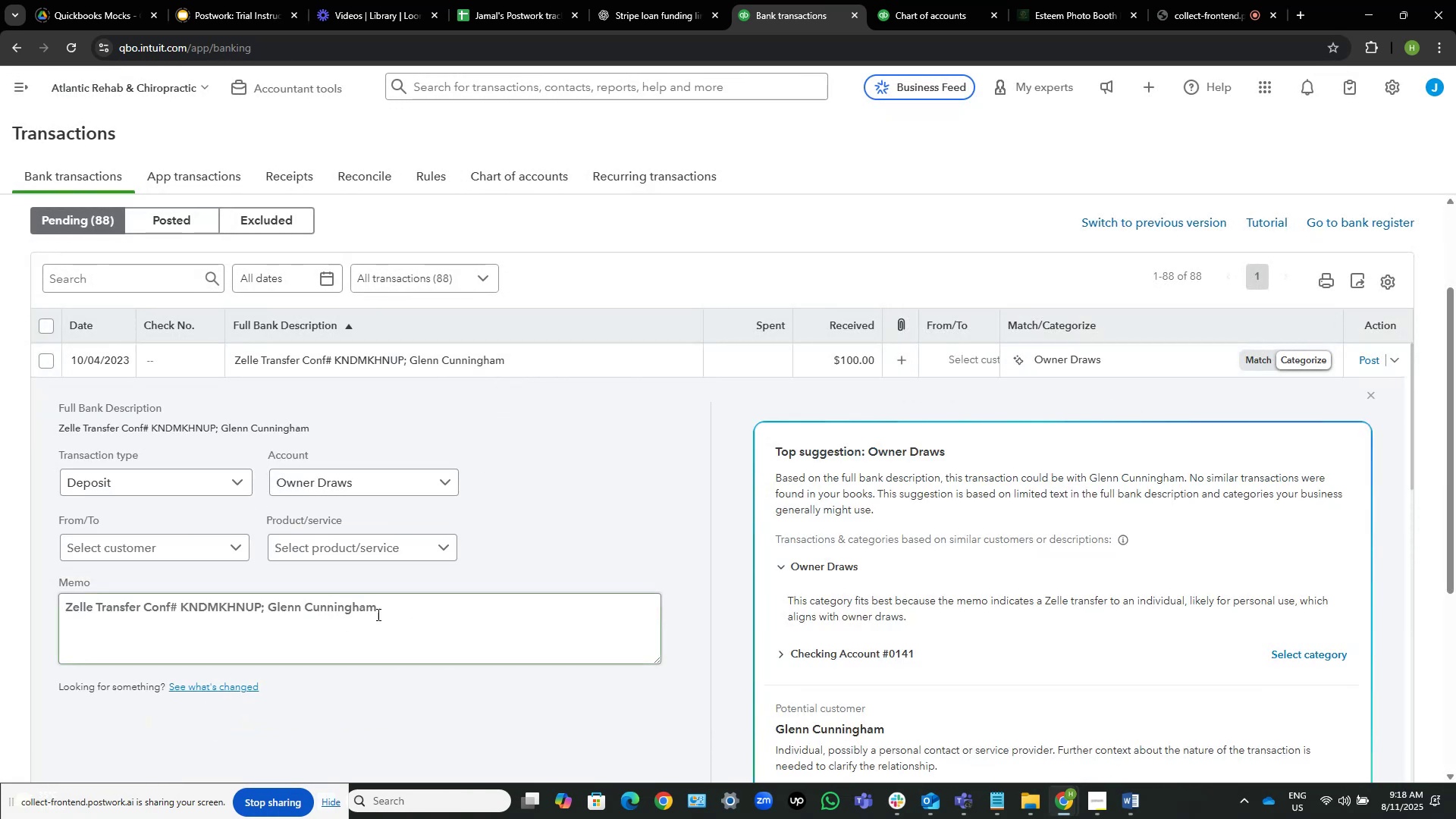 
left_click_drag(start_coordinate=[391, 607], to_coordinate=[267, 611])
 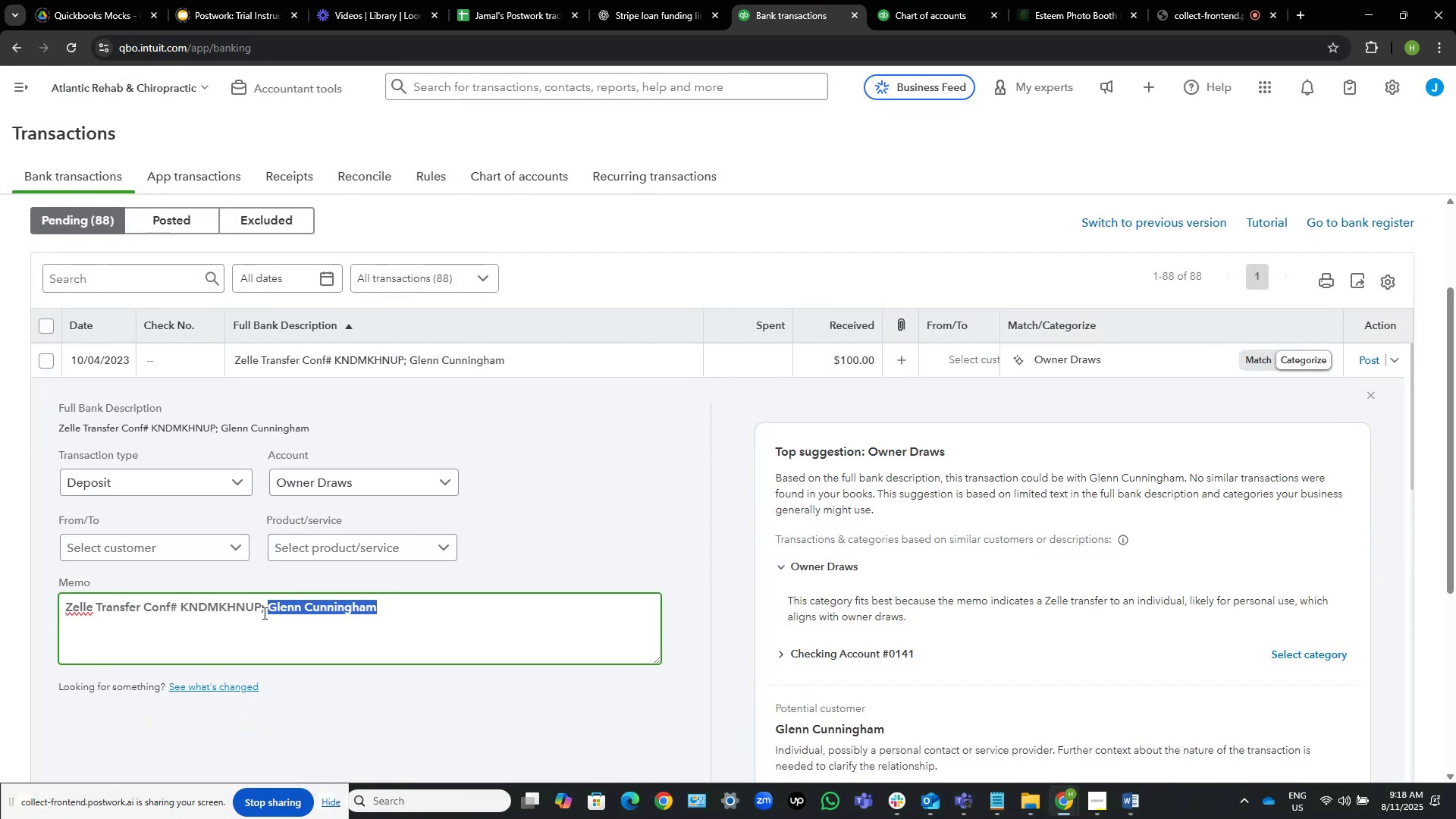 
key(Control+C)
 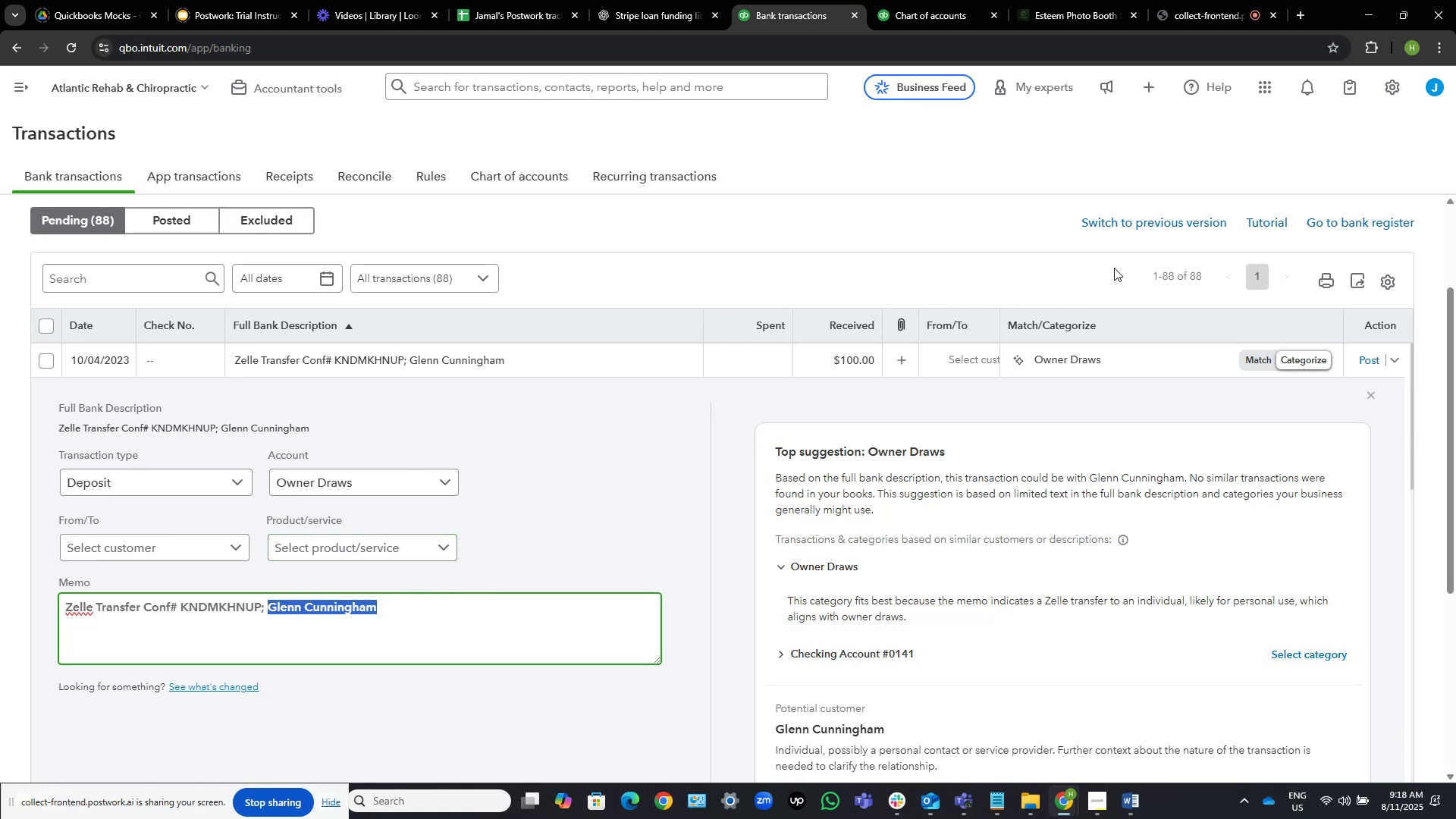 
wait(8.44)
 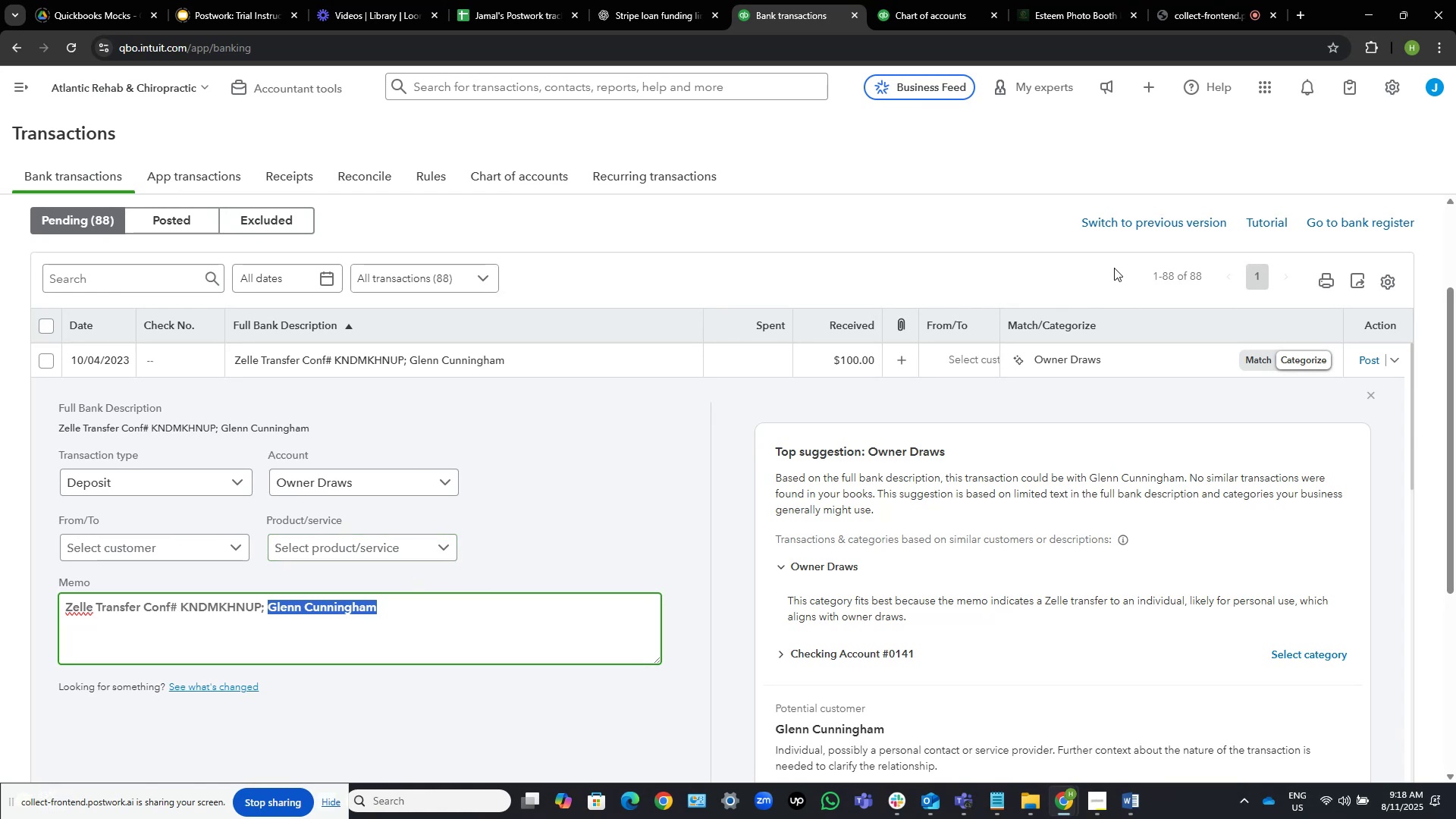 
left_click([981, 359])
 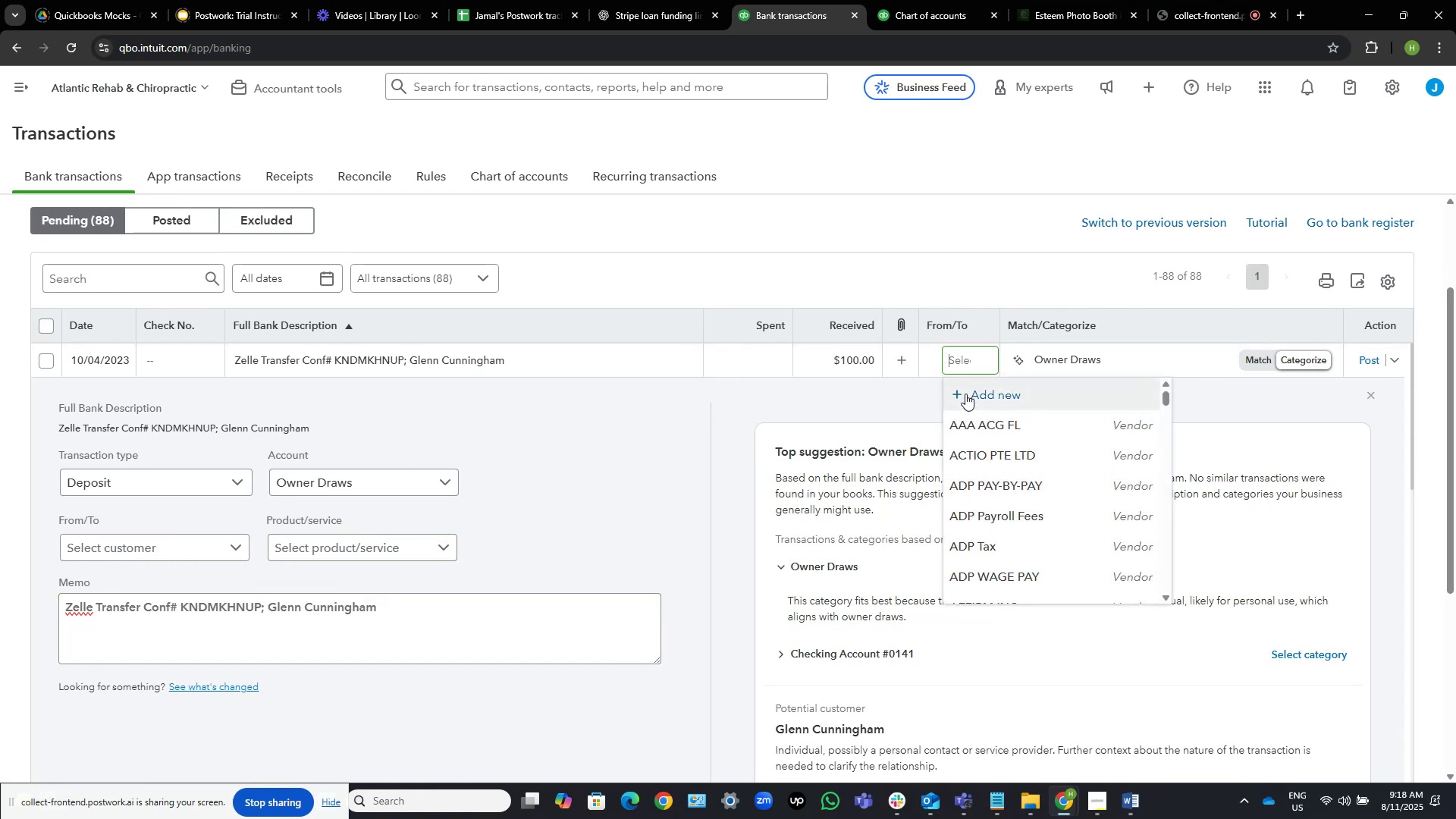 
left_click([965, 394])
 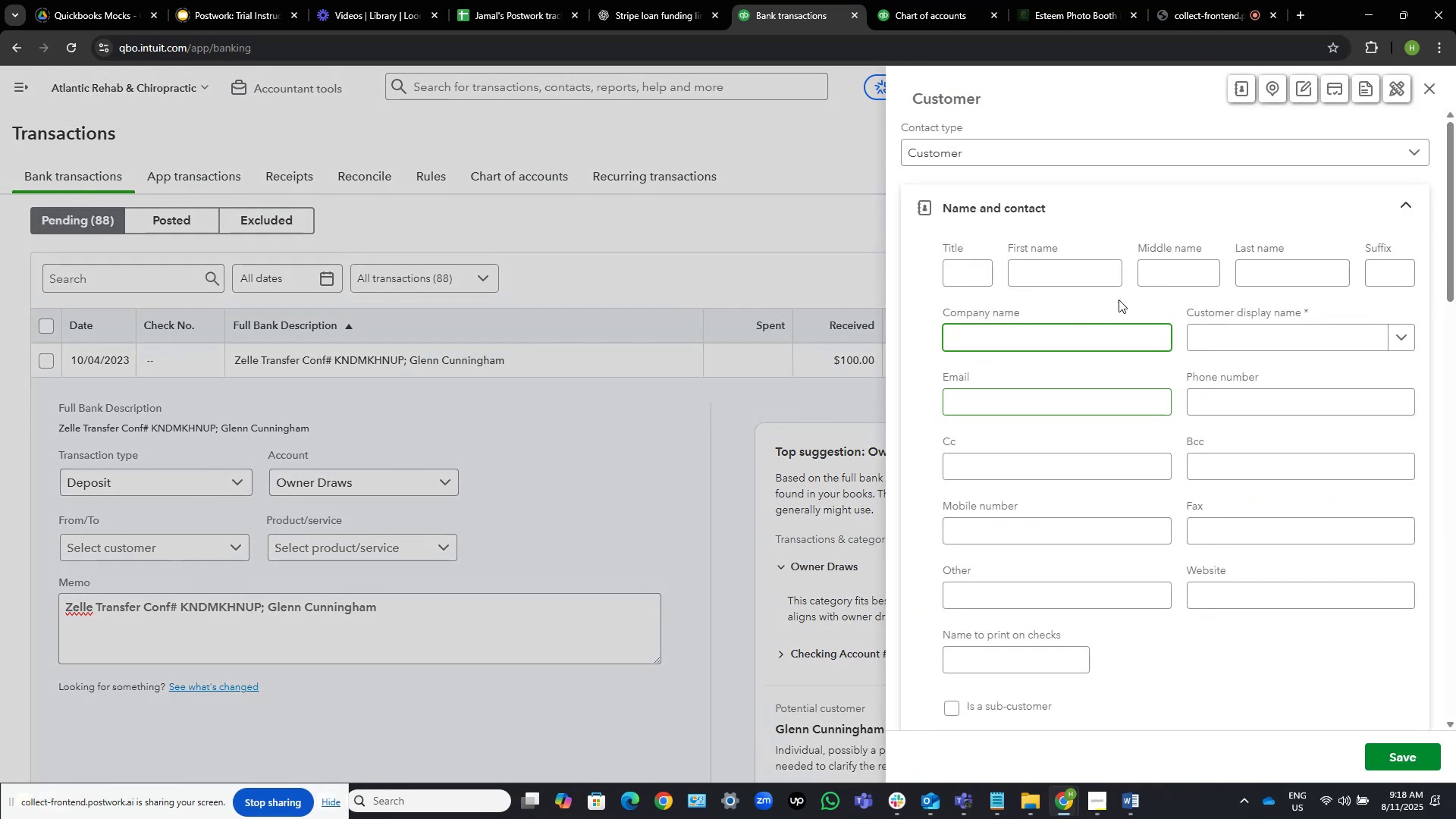 
left_click([1234, 340])
 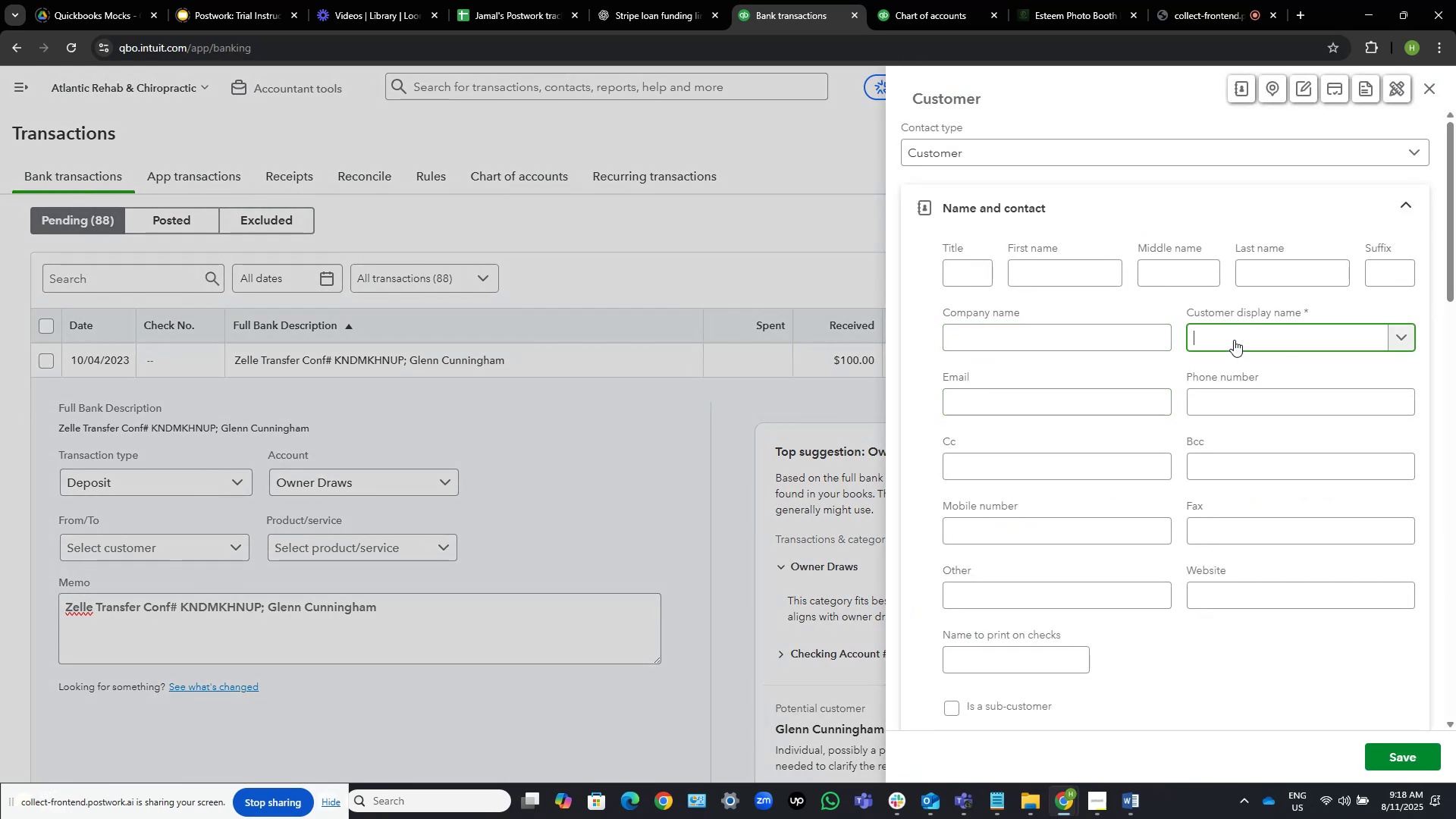 
key(Control+V)
 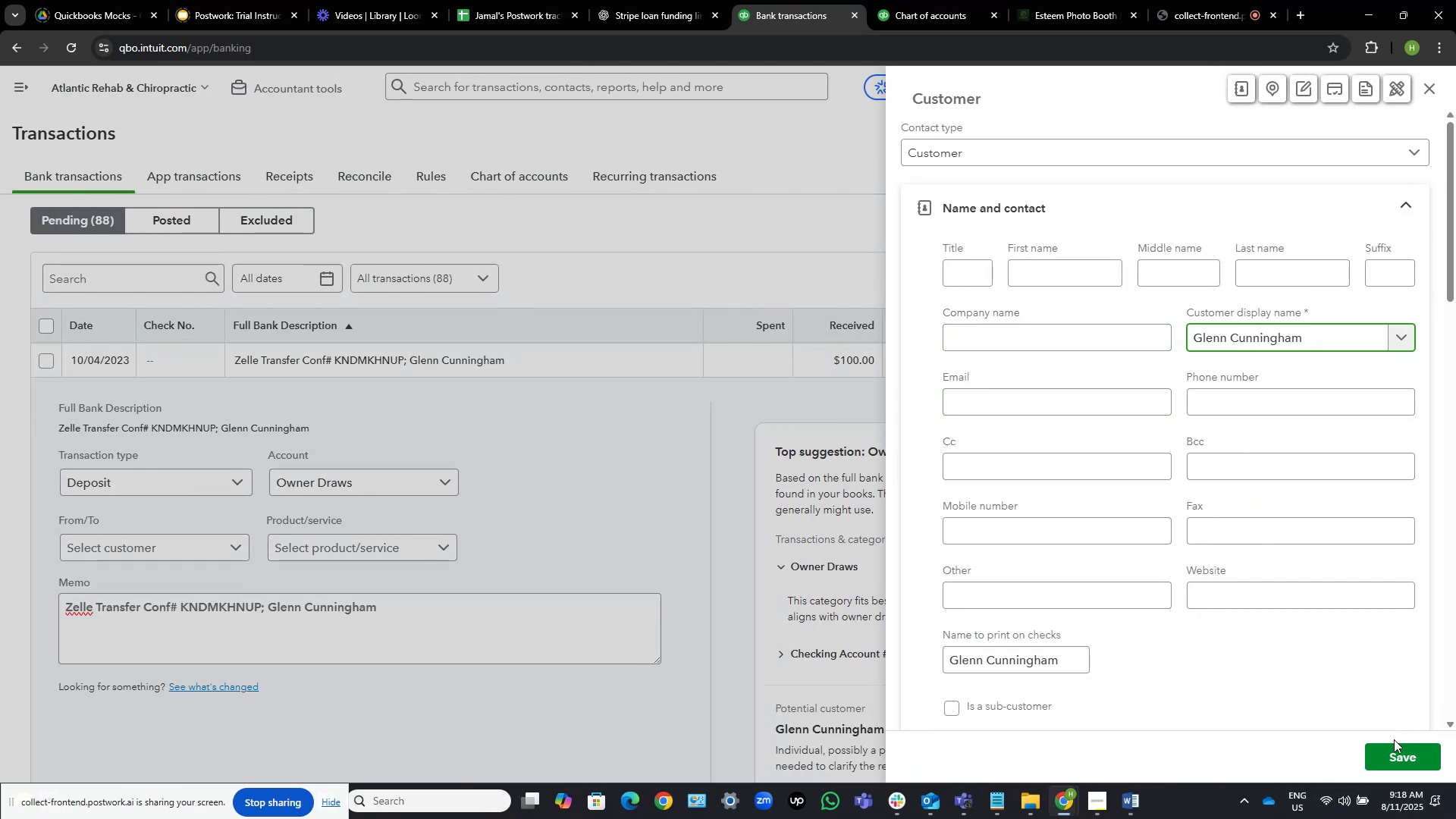 
left_click([1391, 756])
 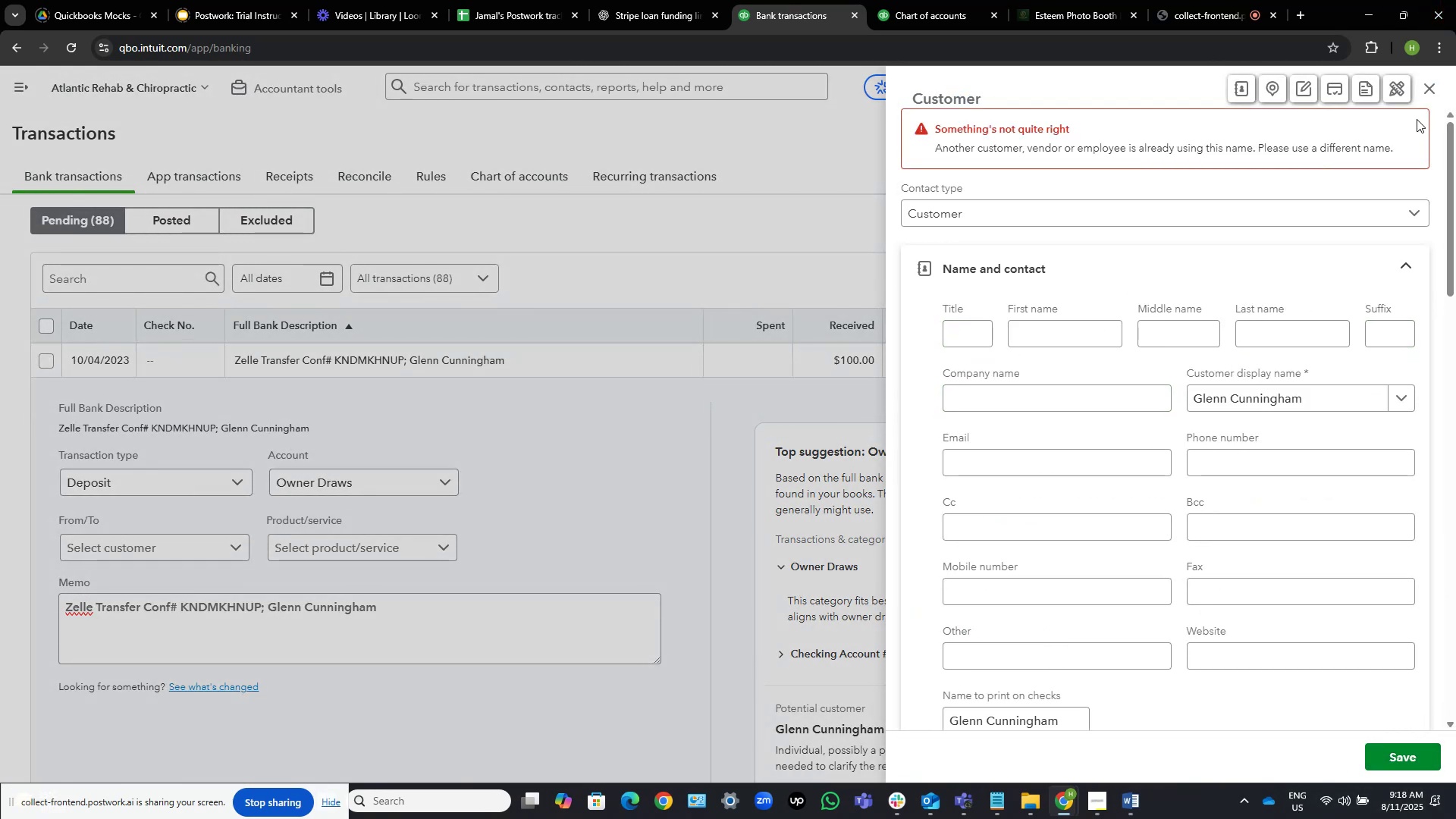 
left_click([1428, 92])
 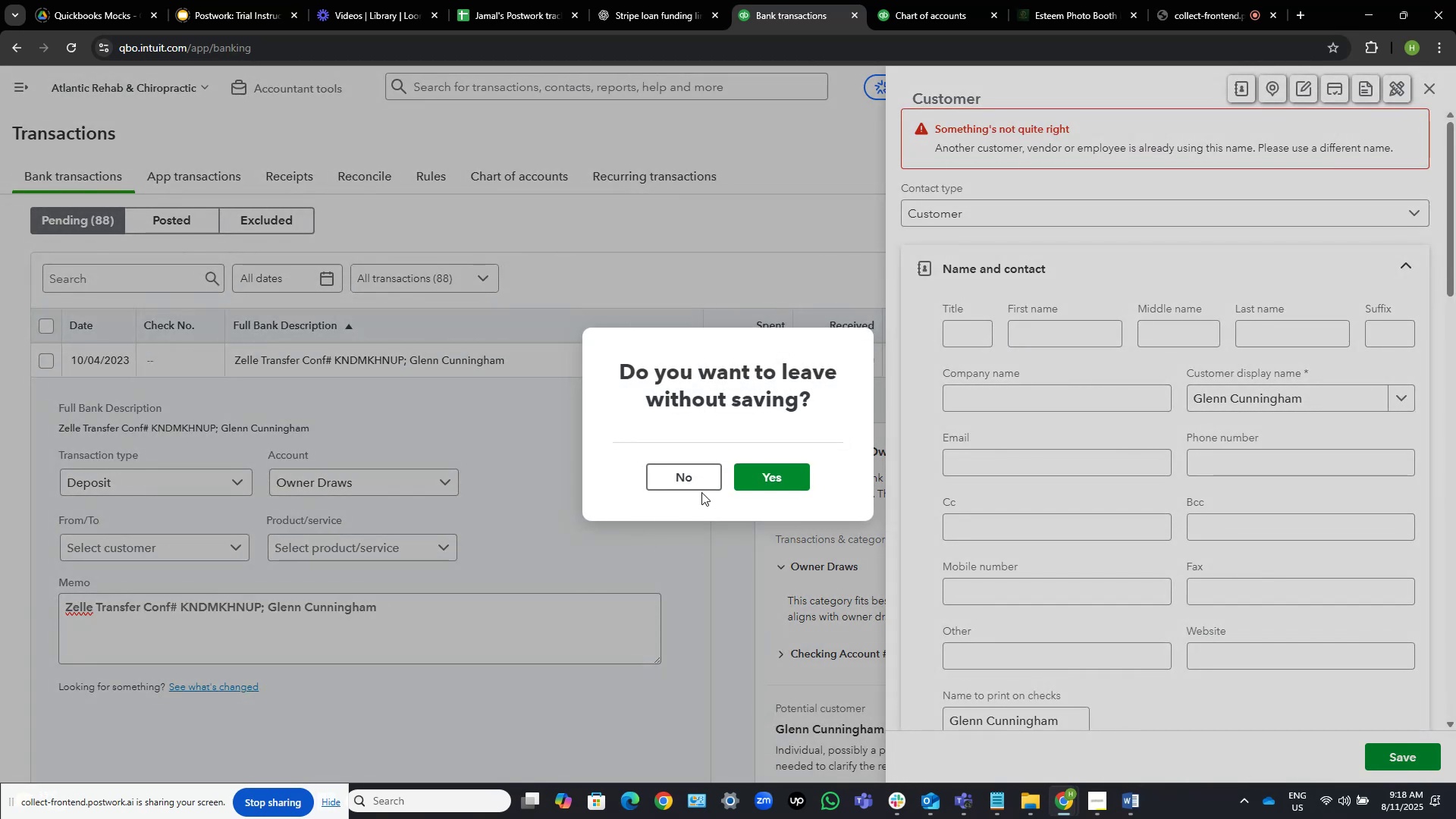 
left_click([704, 479])
 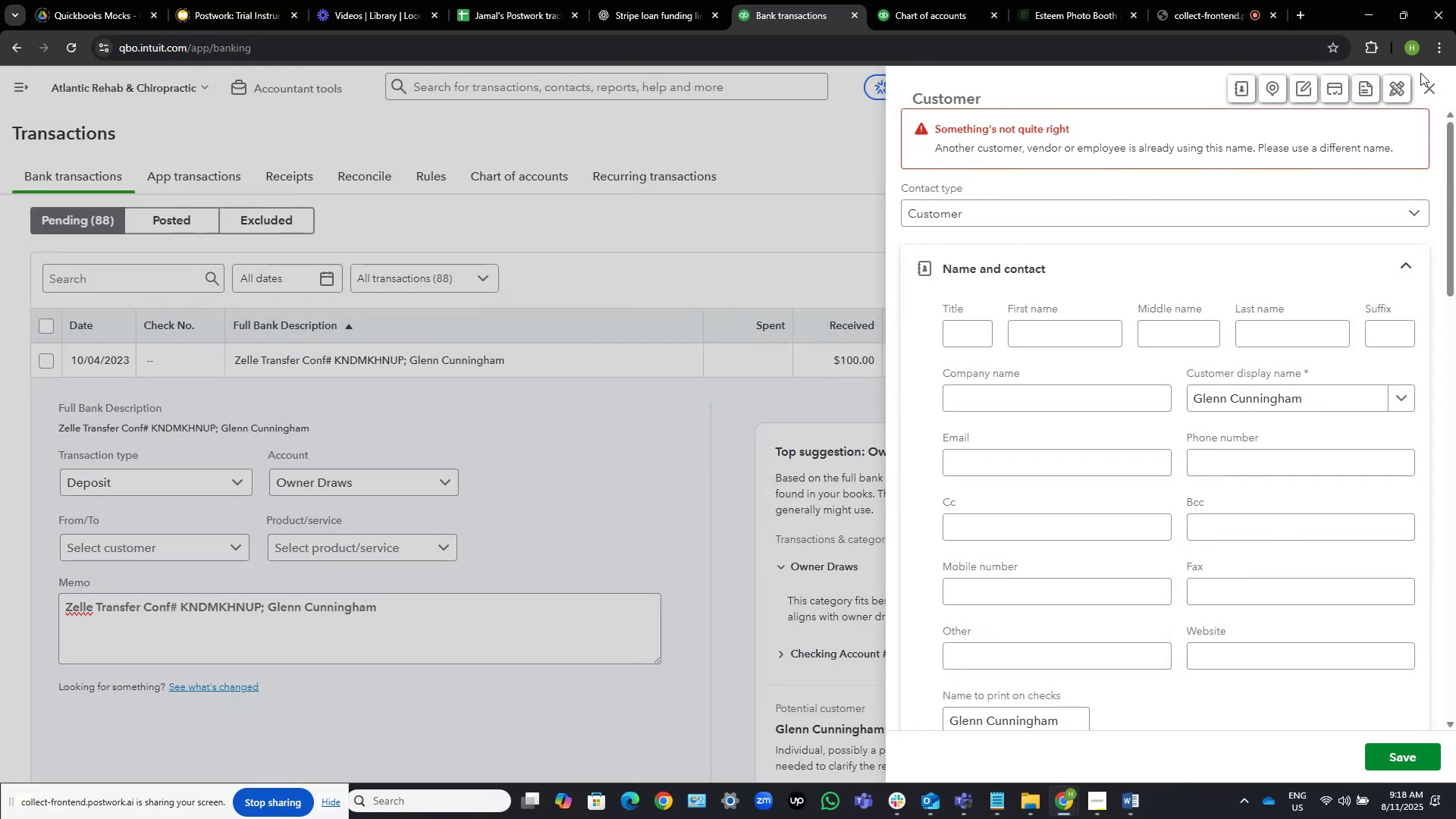 
left_click([1431, 83])
 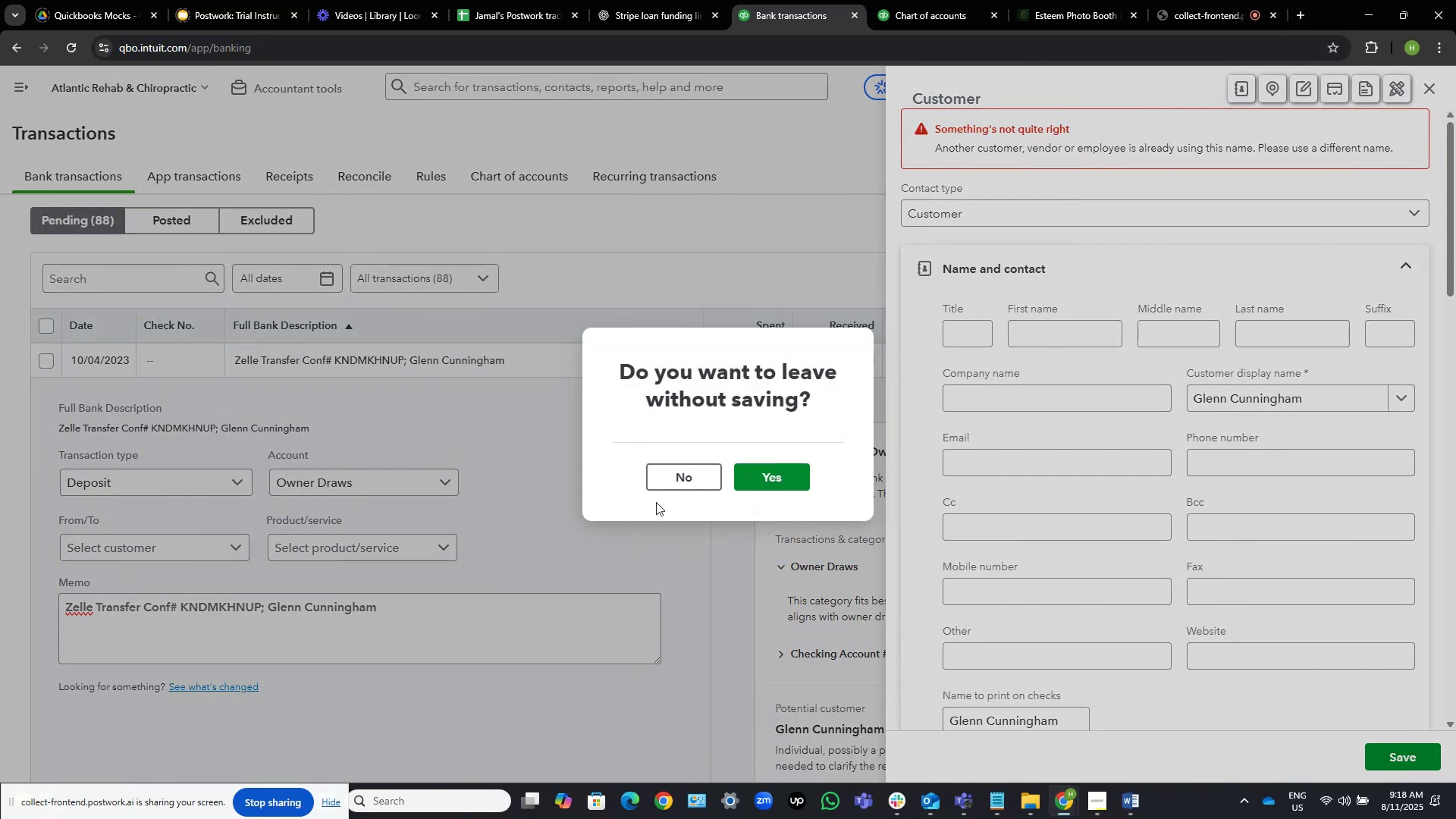 
left_click([674, 484])
 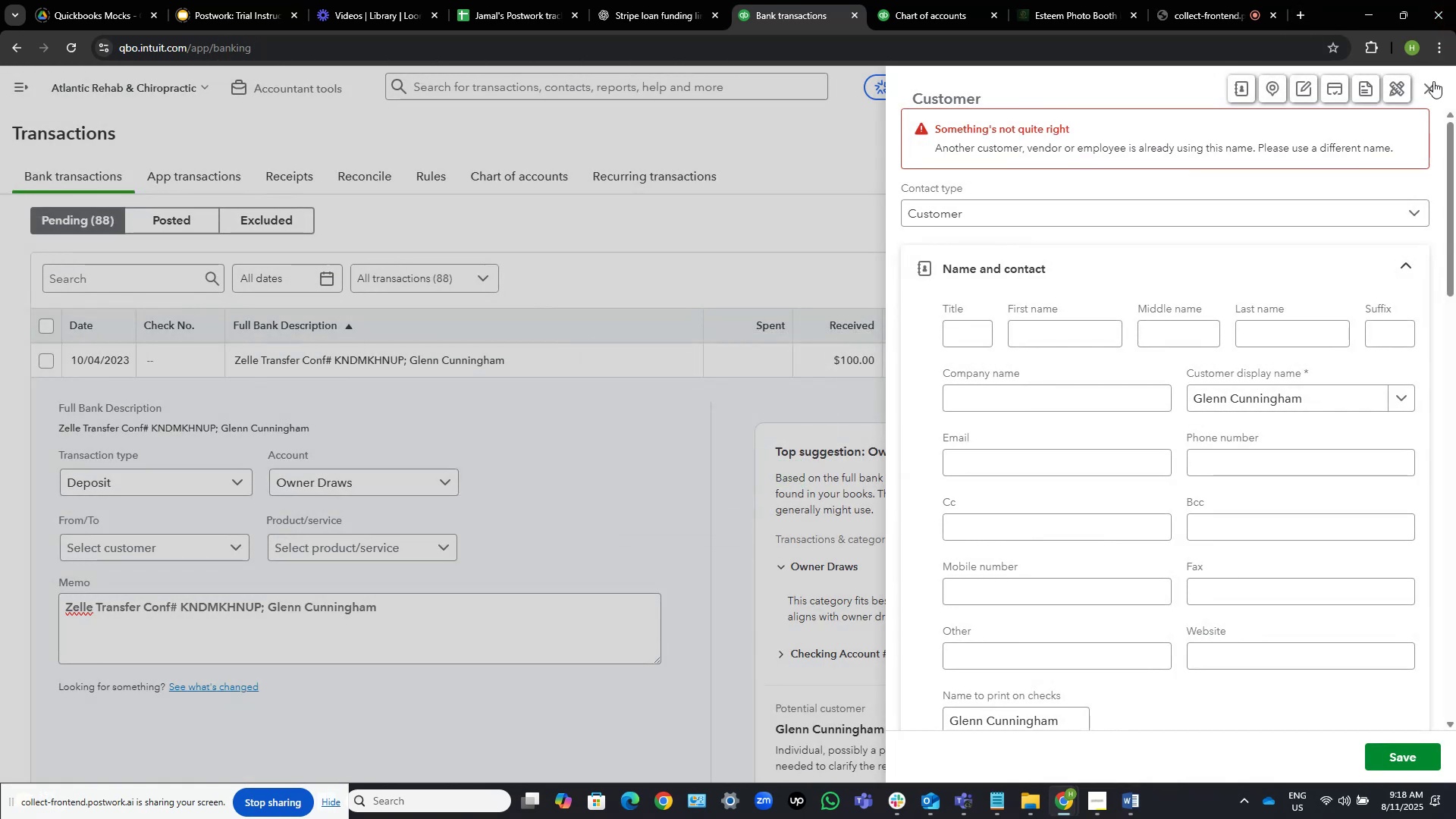 
left_click([1434, 85])
 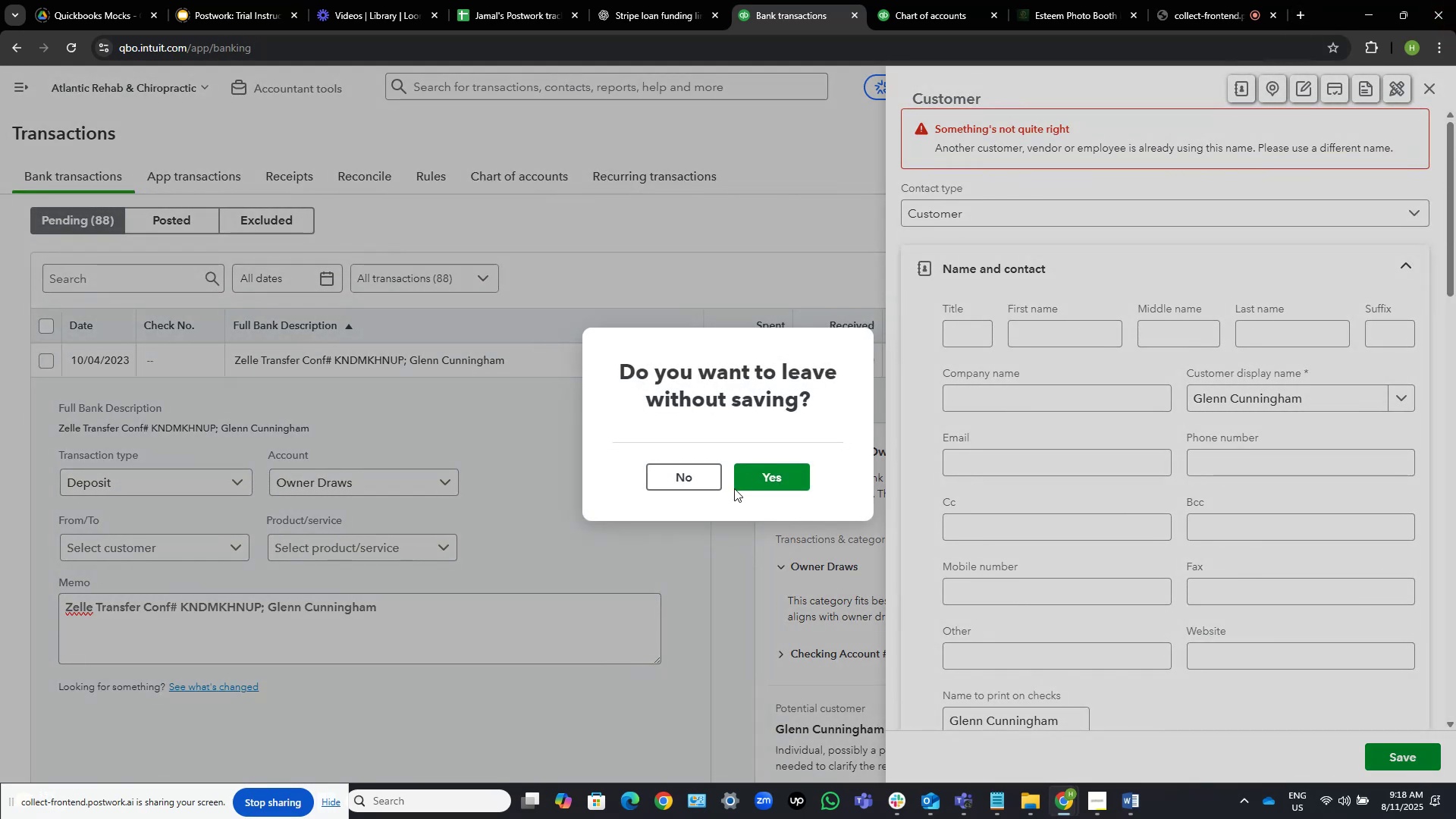 
left_click([780, 479])
 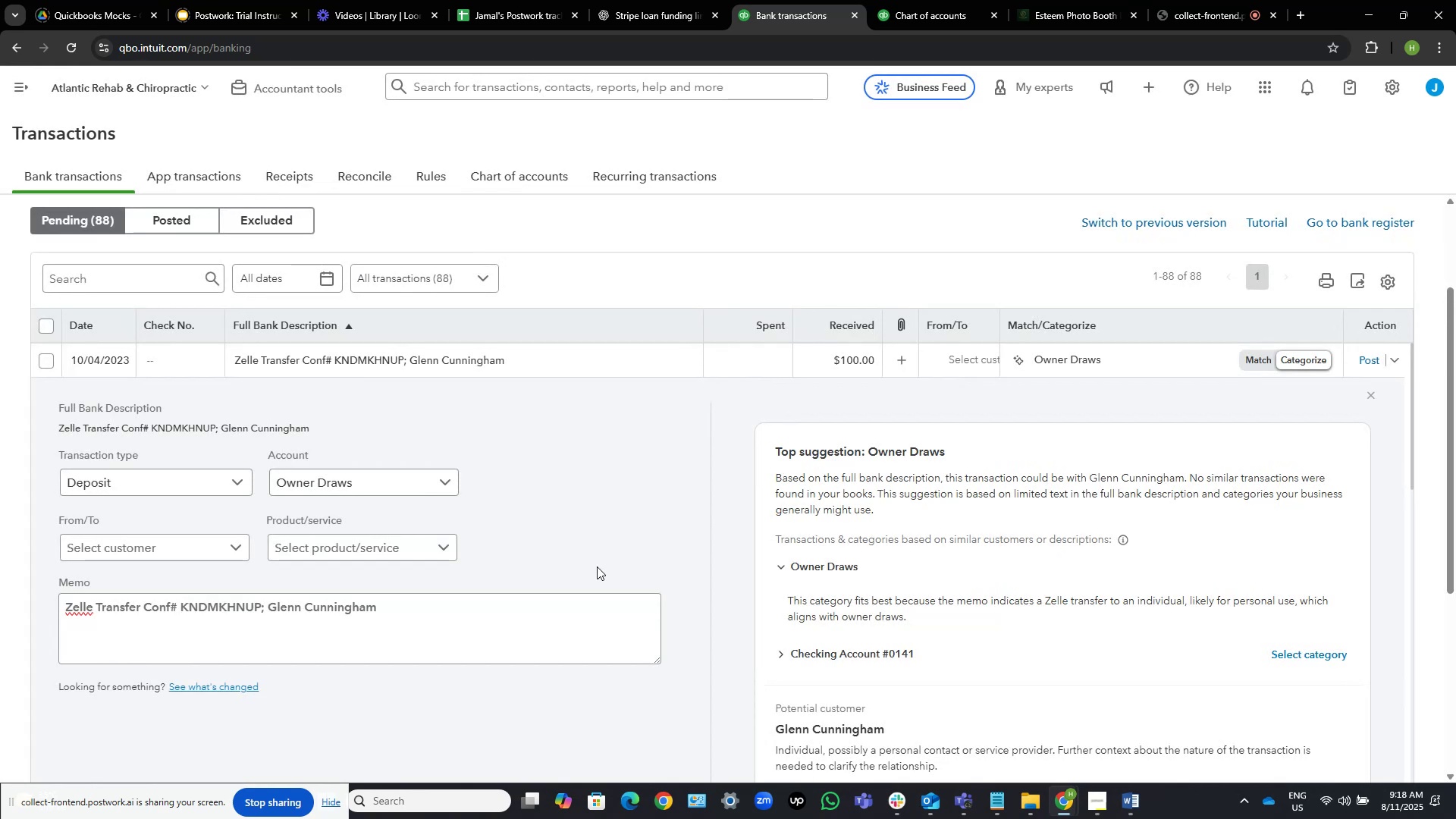 
scroll: coordinate [573, 540], scroll_direction: down, amount: 4.0
 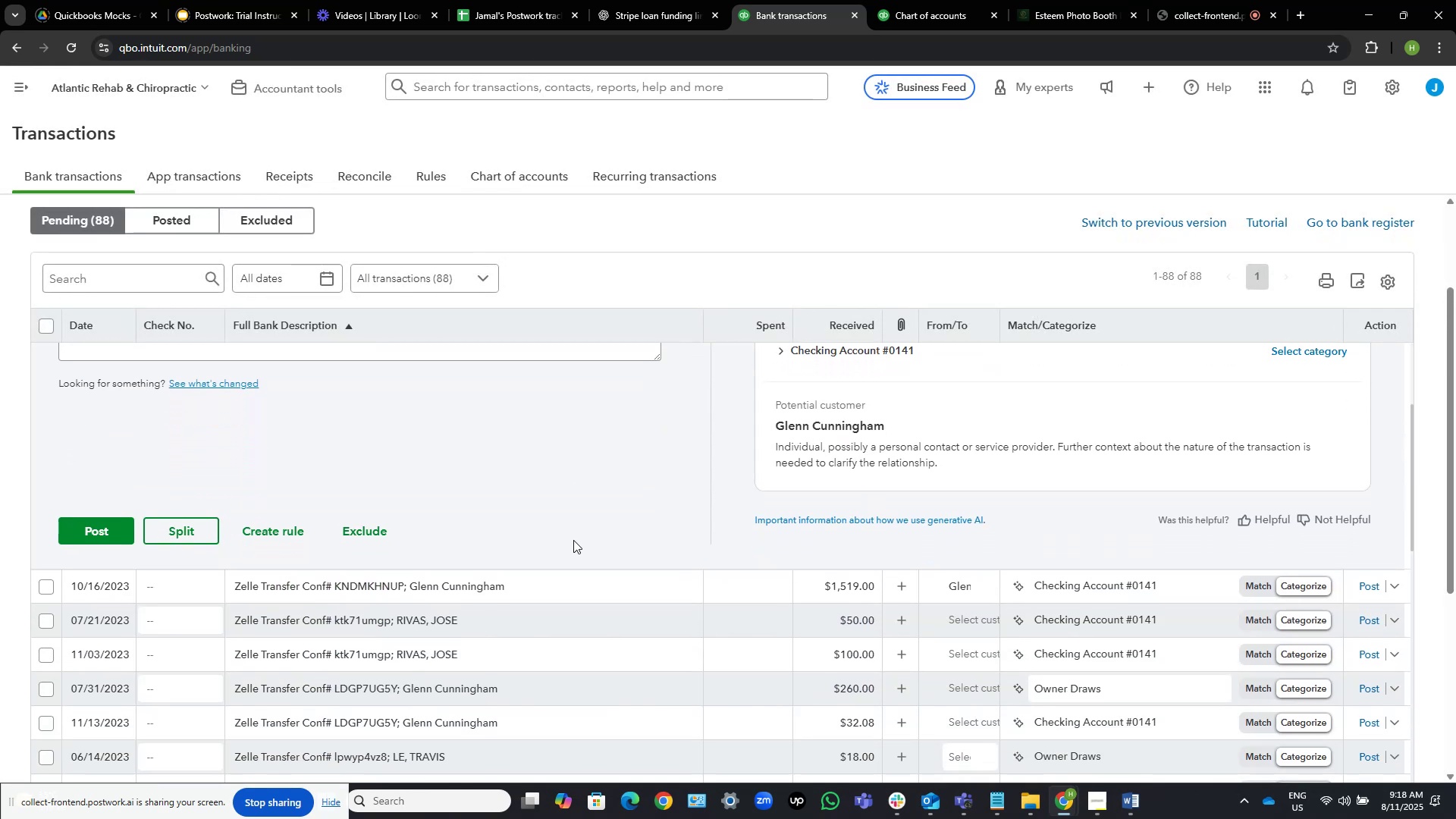 
scroll: coordinate [573, 540], scroll_direction: none, amount: 0.0
 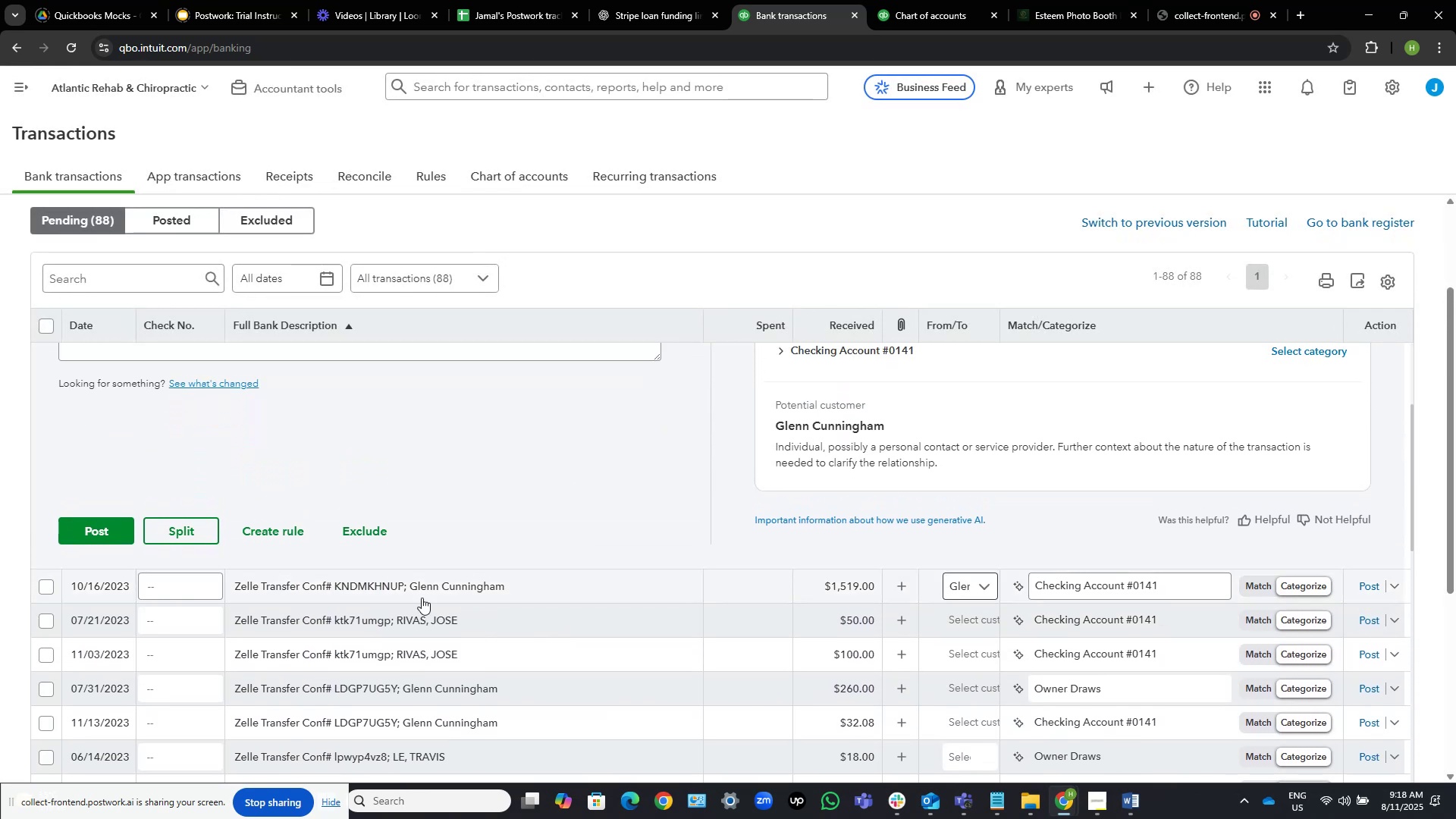 
scroll: coordinate [623, 656], scroll_direction: down, amount: 5.0
 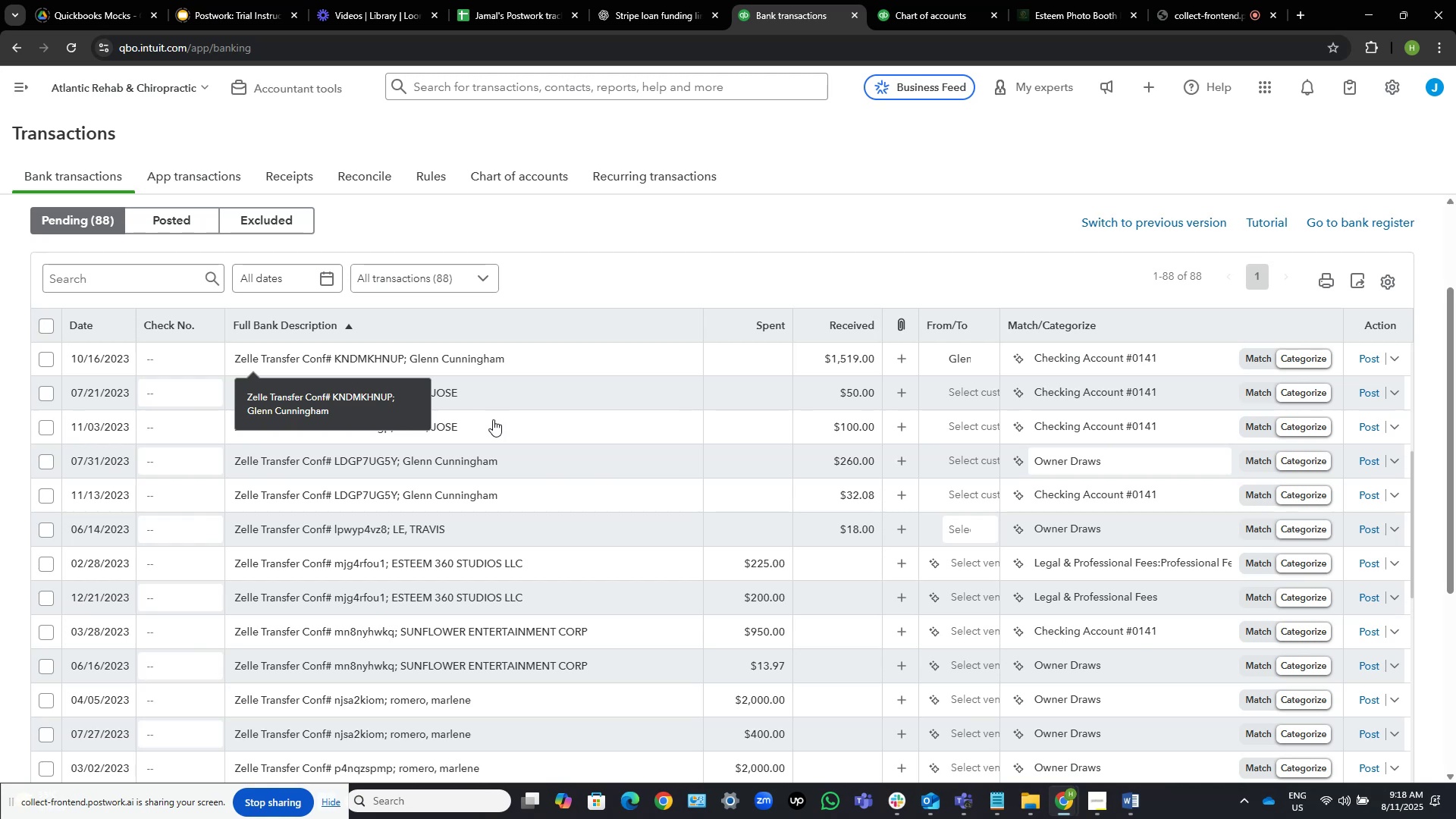 
left_click([351, 394])
 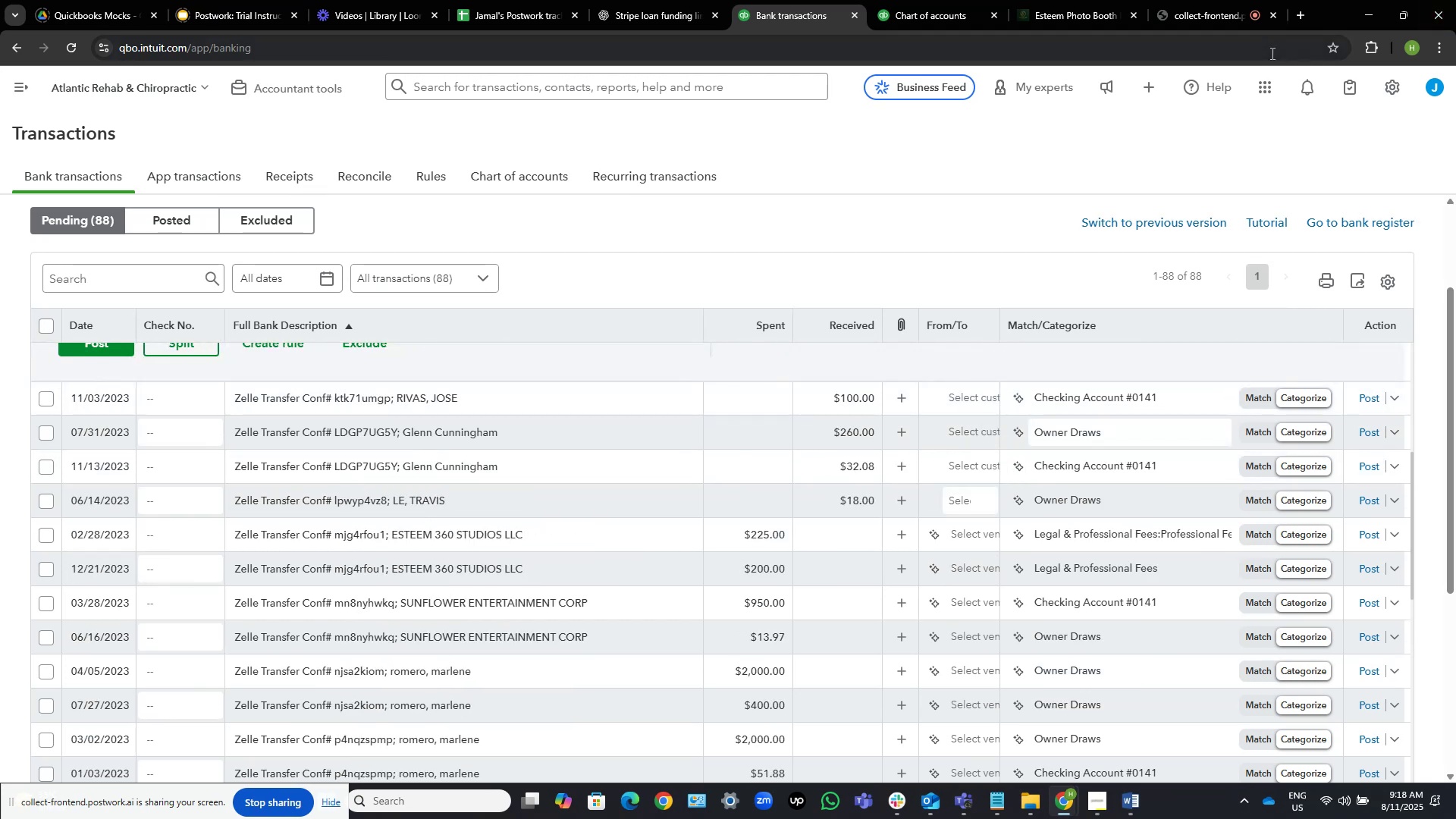 
left_click([1189, 8])
 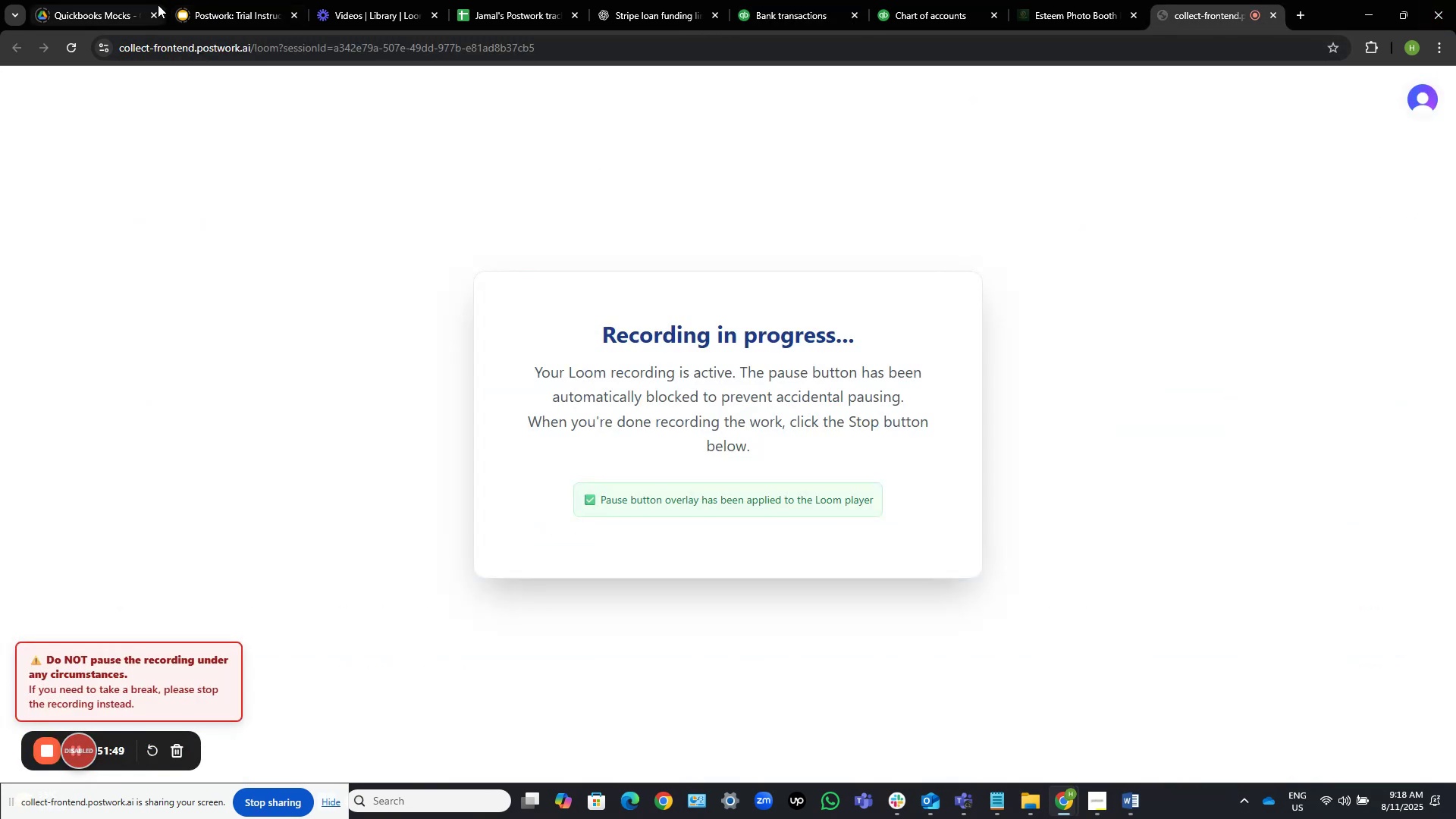 
left_click([229, 16])
 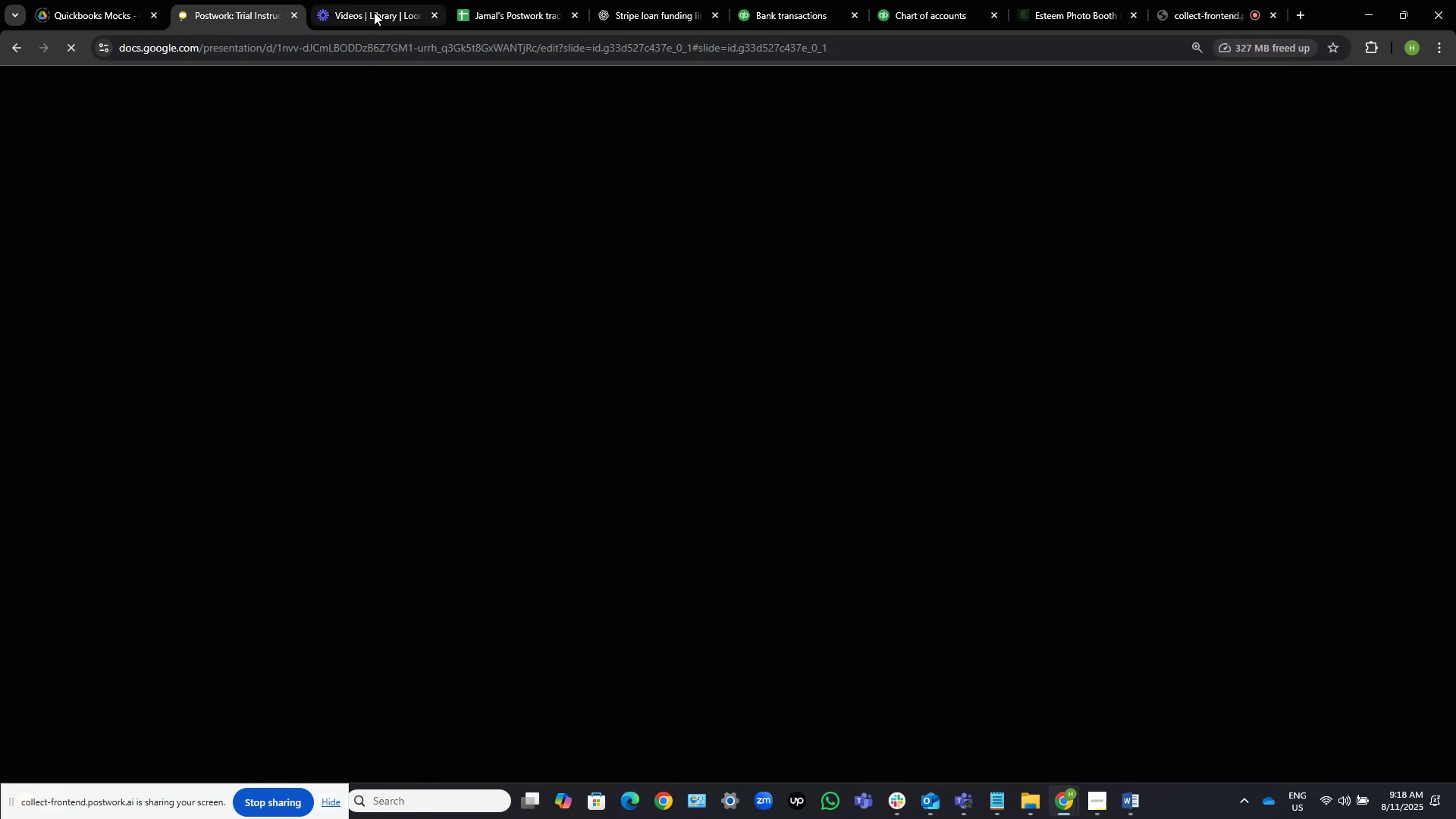 
left_click([374, 12])
 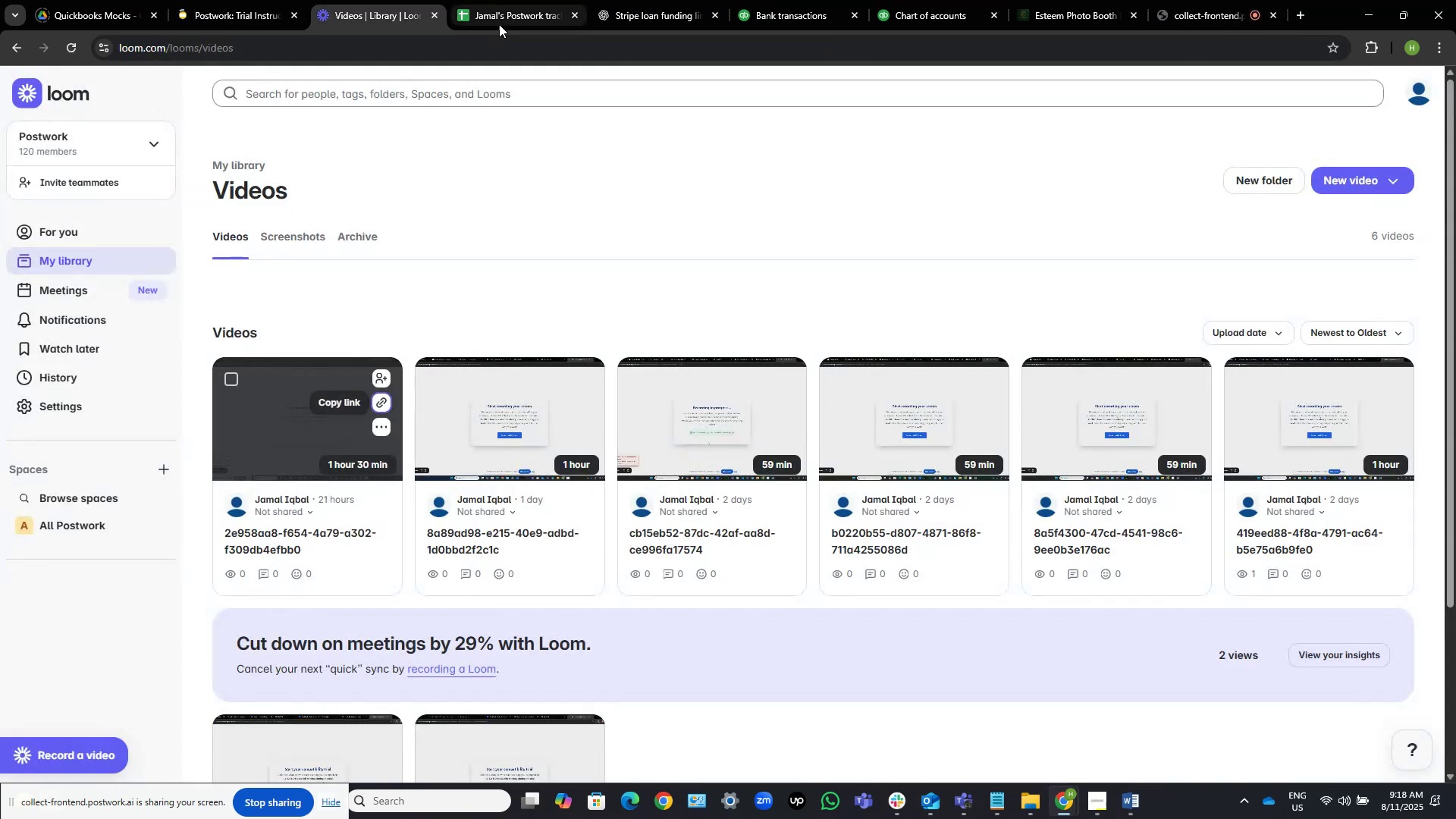 
left_click([499, 24])
 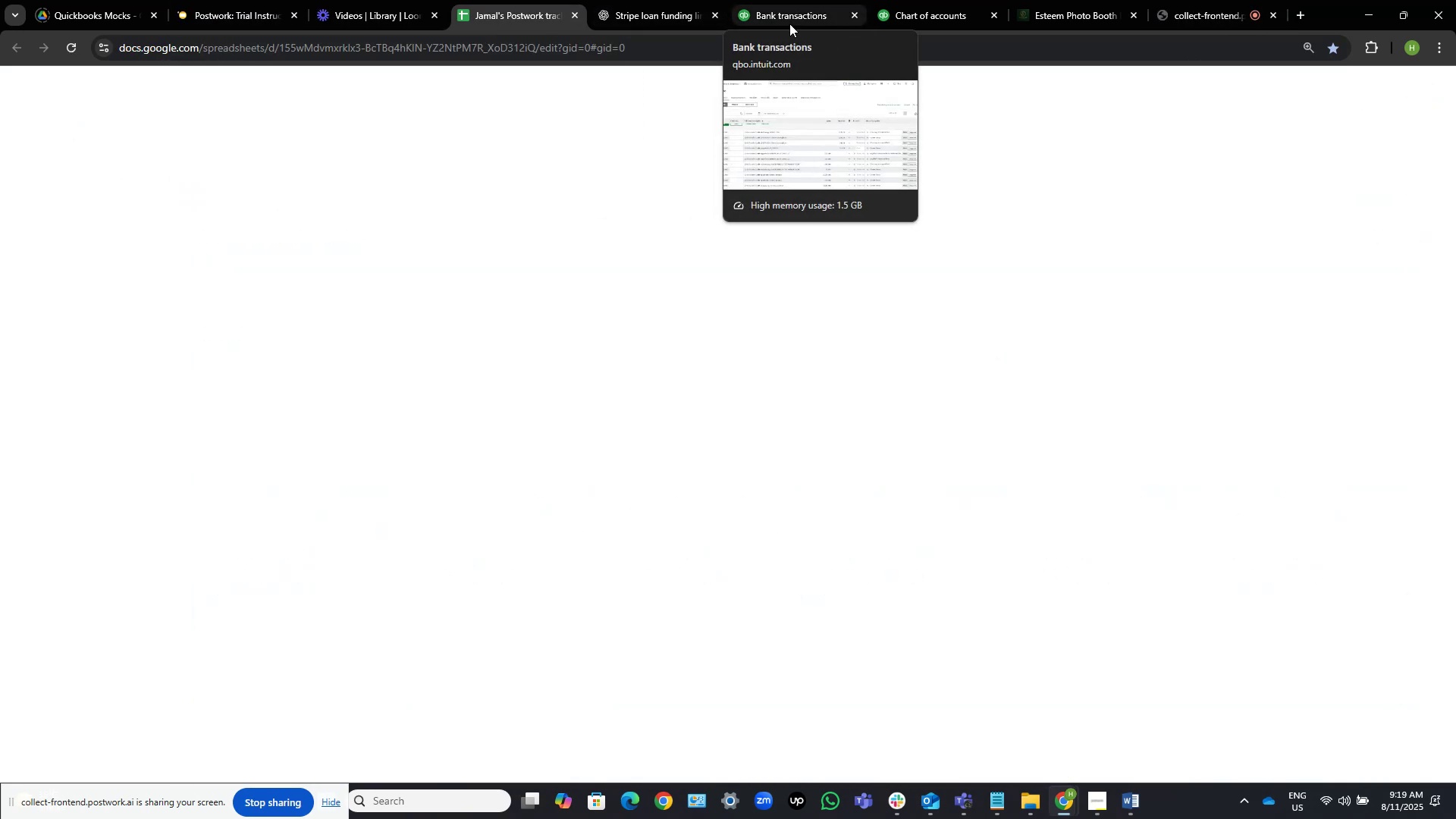 
left_click([789, 23])
 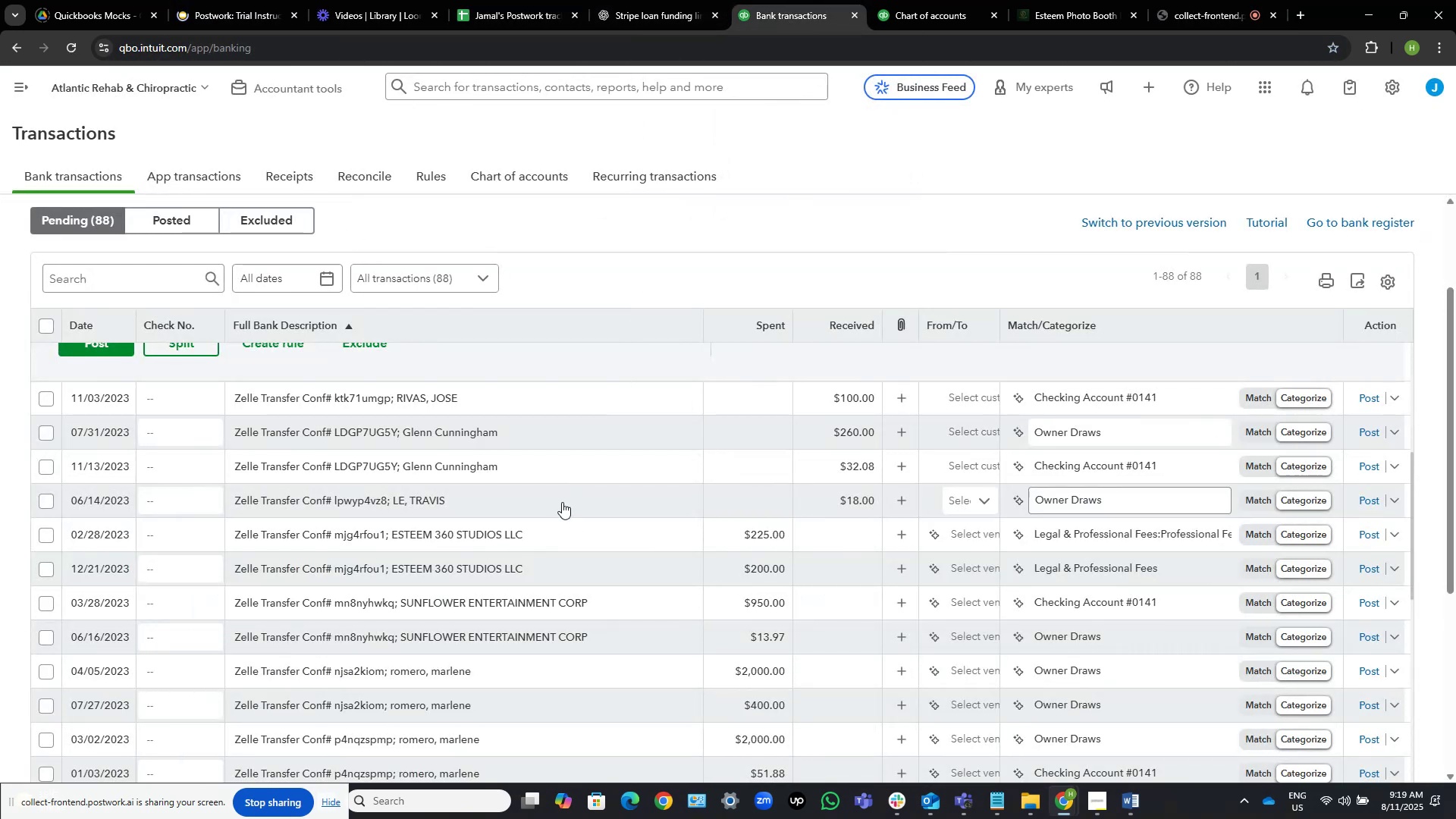 
scroll: coordinate [555, 513], scroll_direction: up, amount: 2.0
 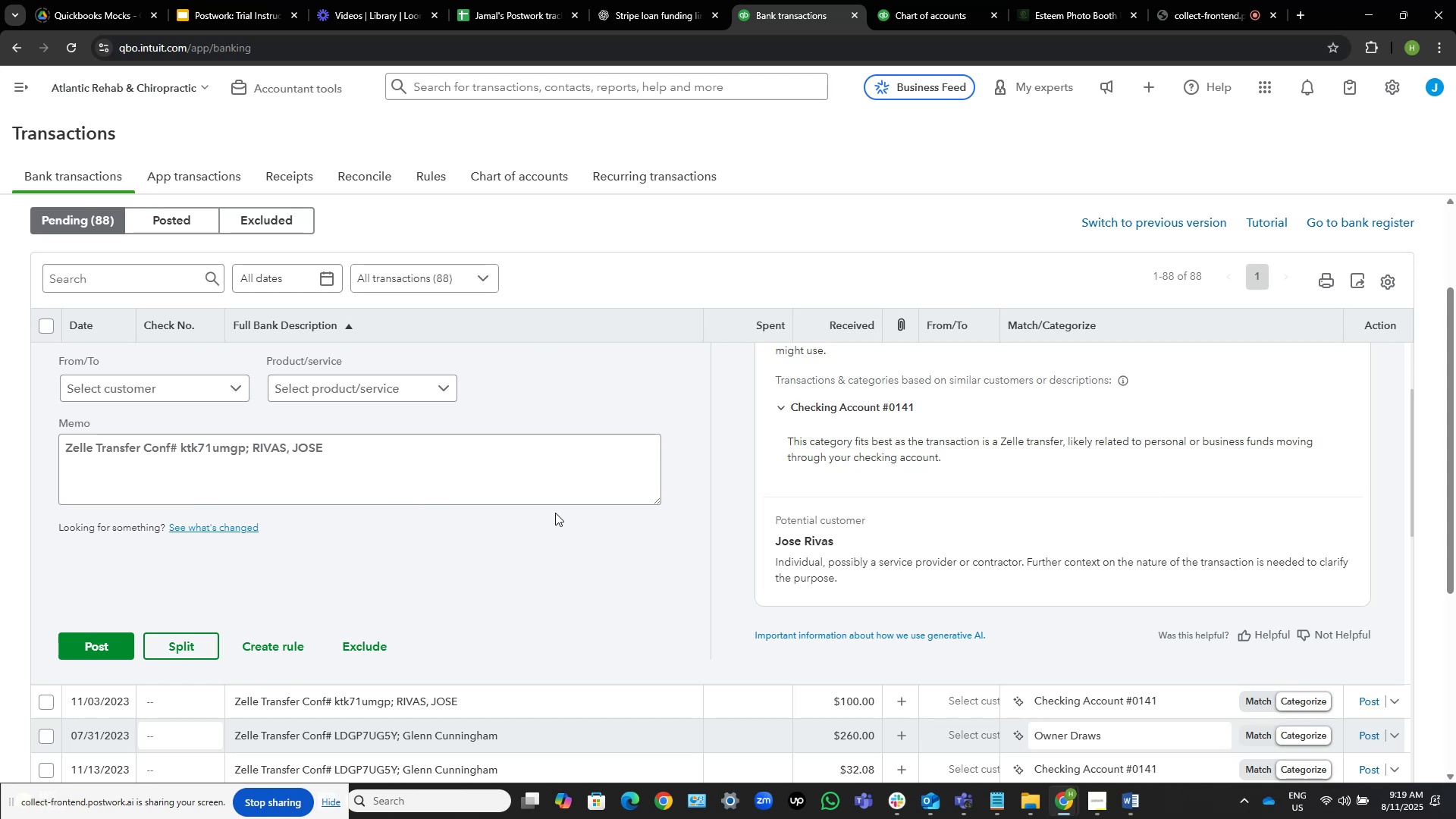 
wait(36.66)
 